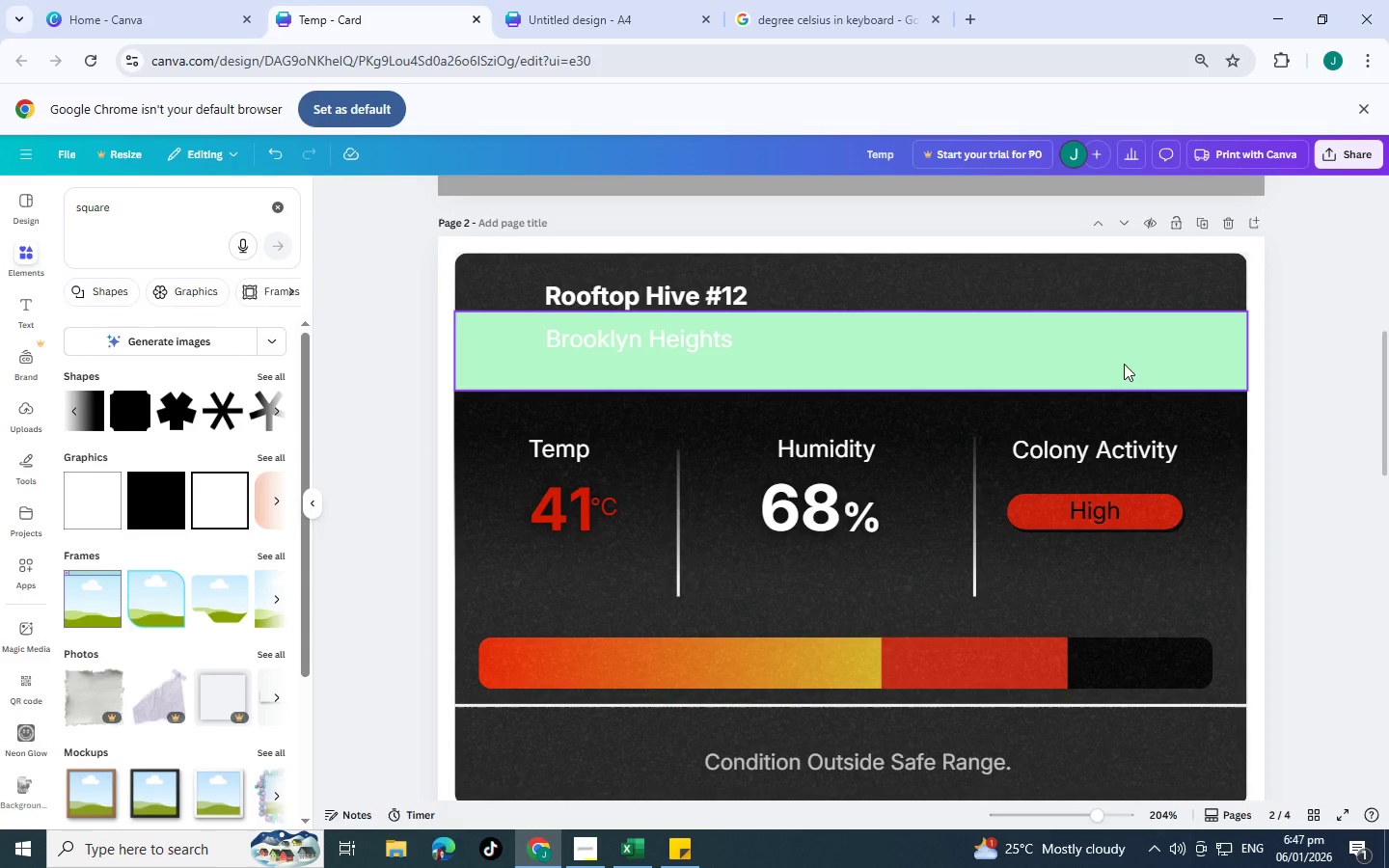 
left_click([1124, 364])
 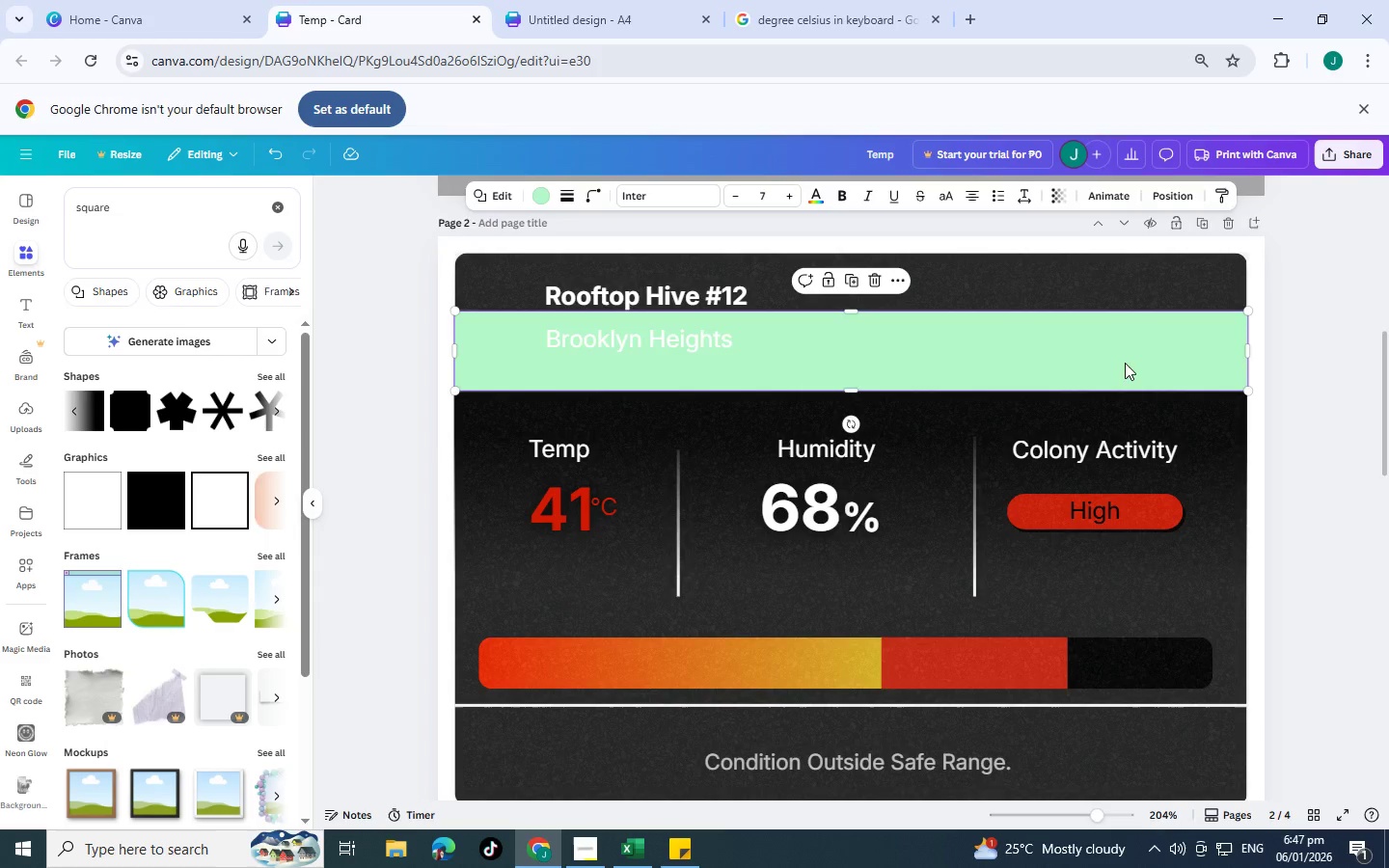 
key(Delete)
 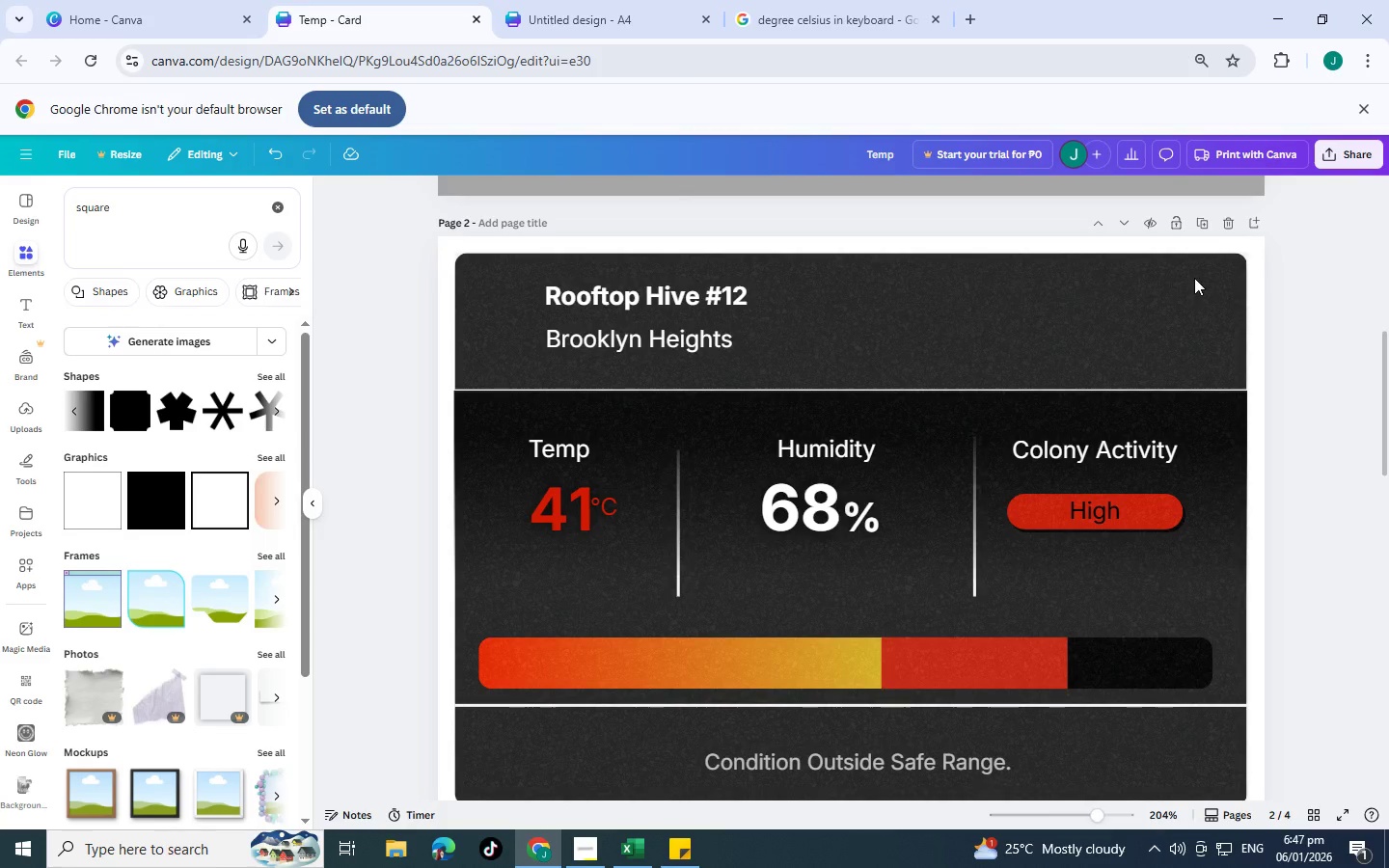 
left_click([1190, 274])
 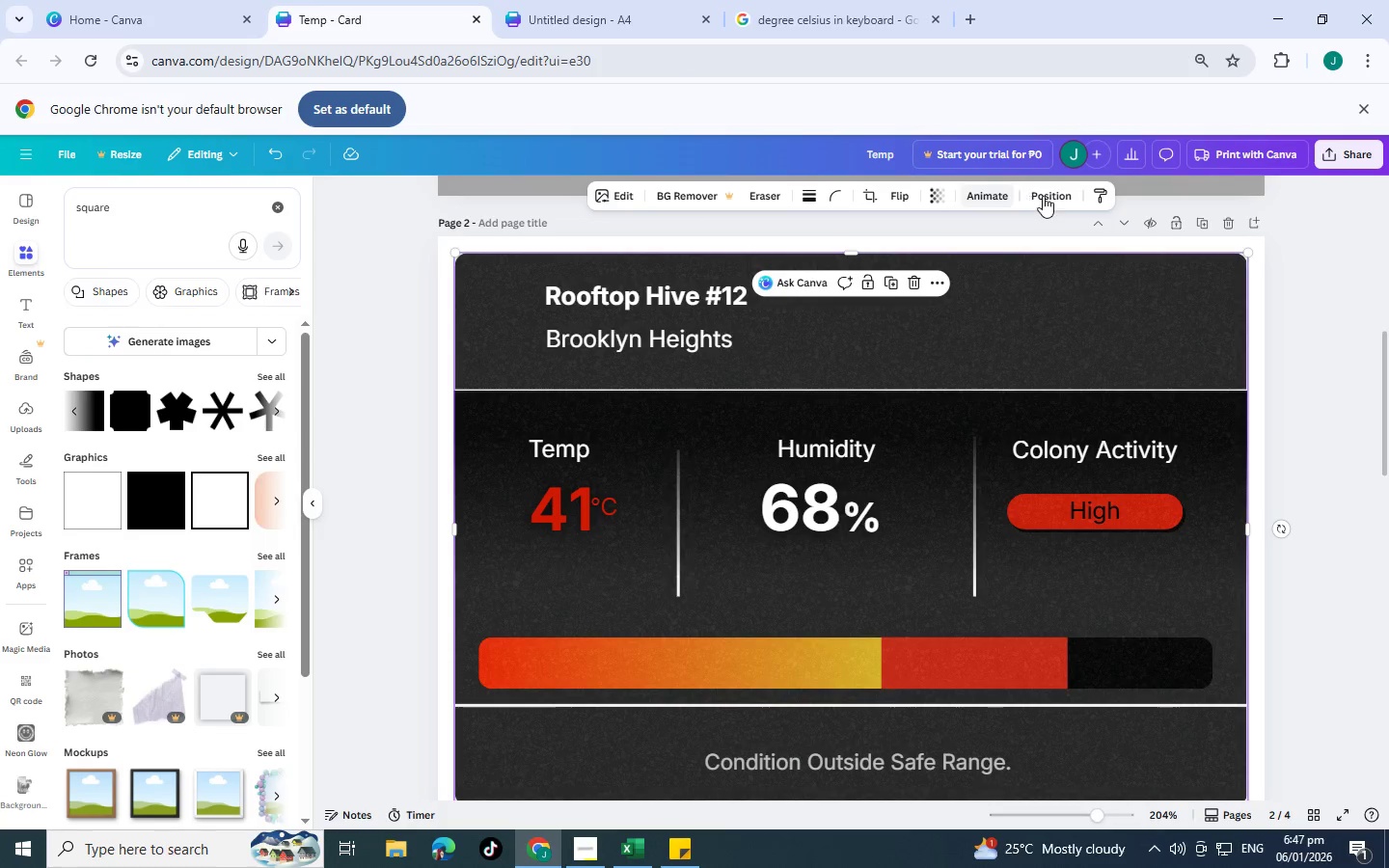 
left_click([1048, 196])
 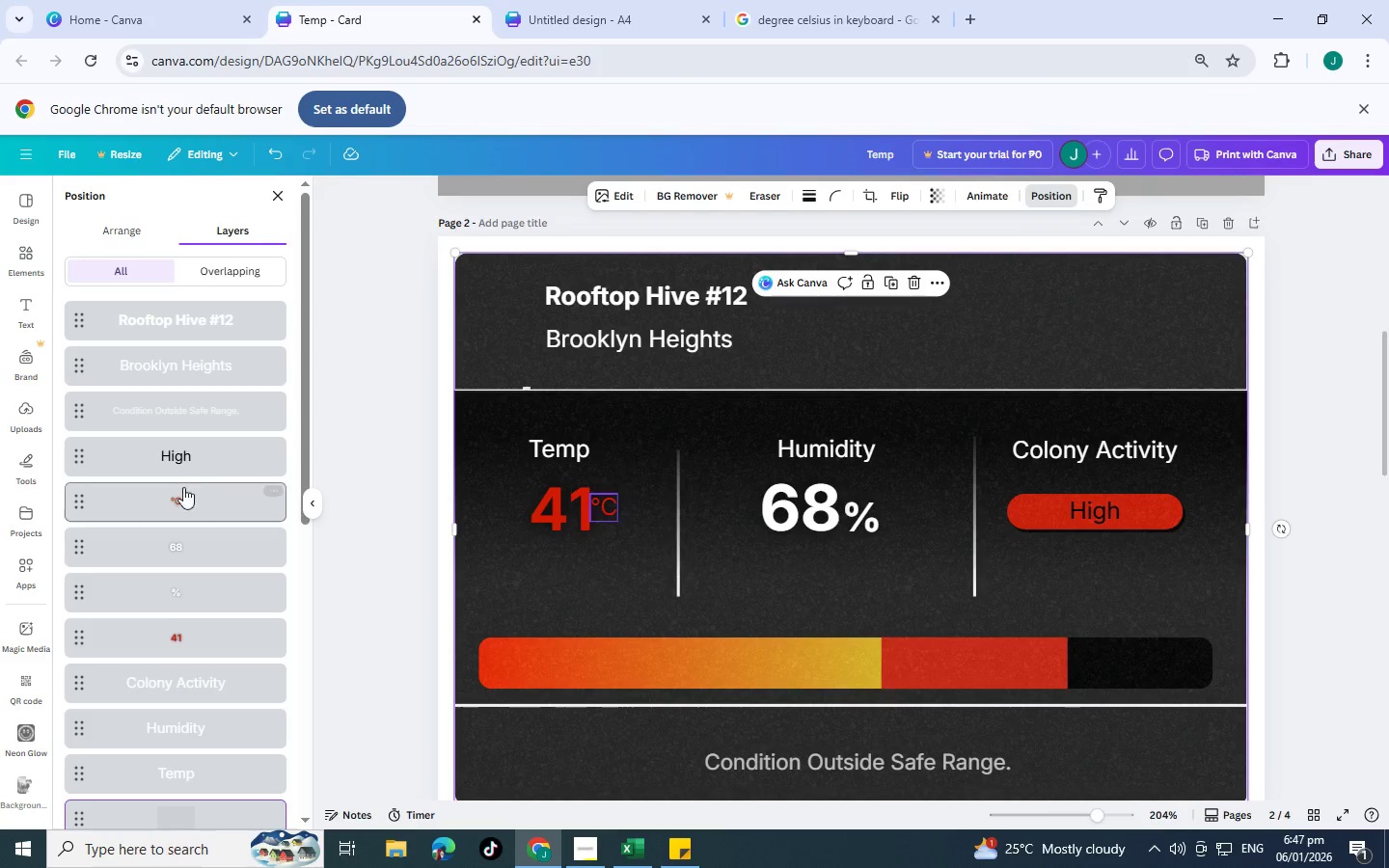 
scroll: coordinate [157, 615], scroll_direction: down, amount: 9.0
 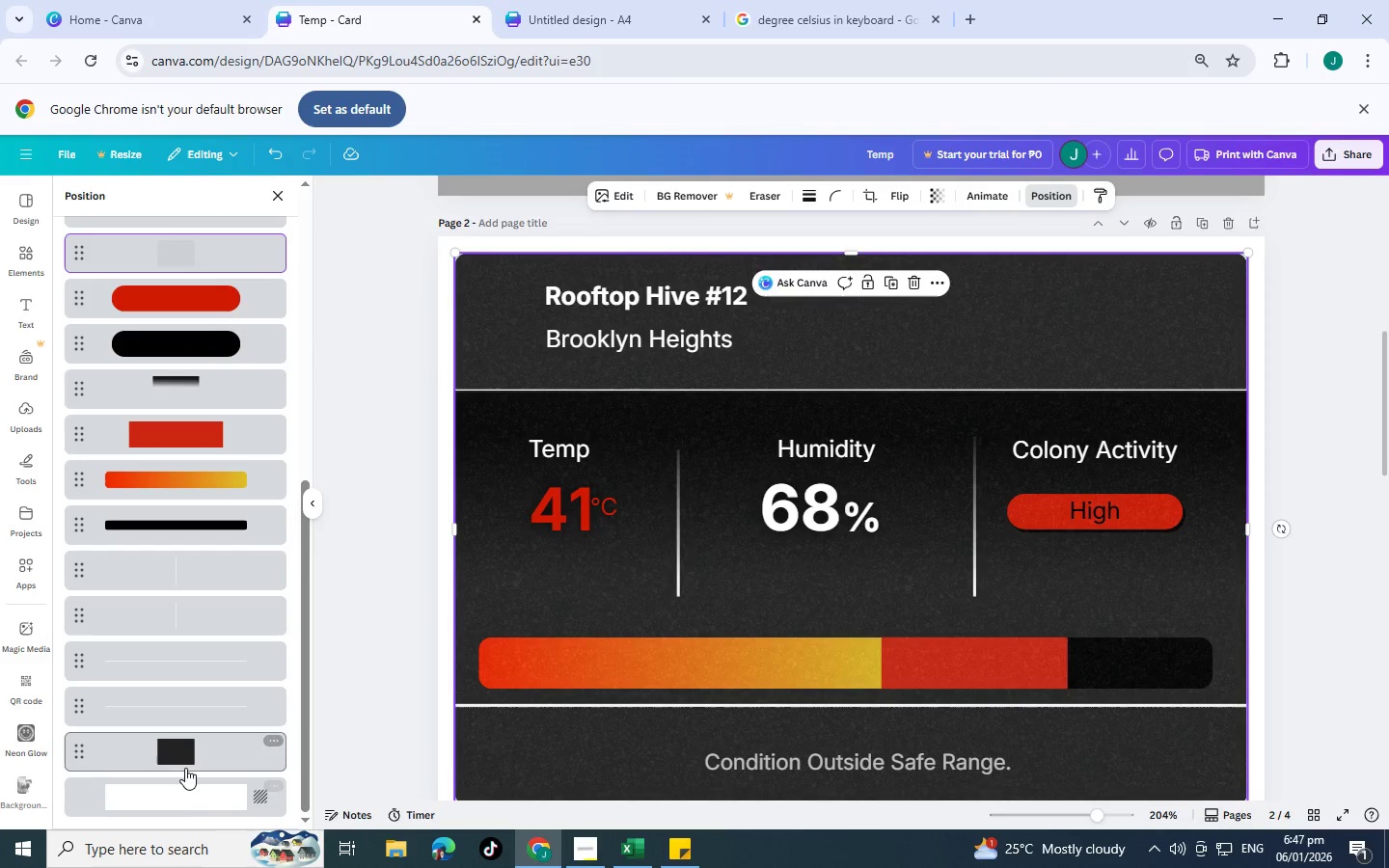 
left_click([183, 767])
 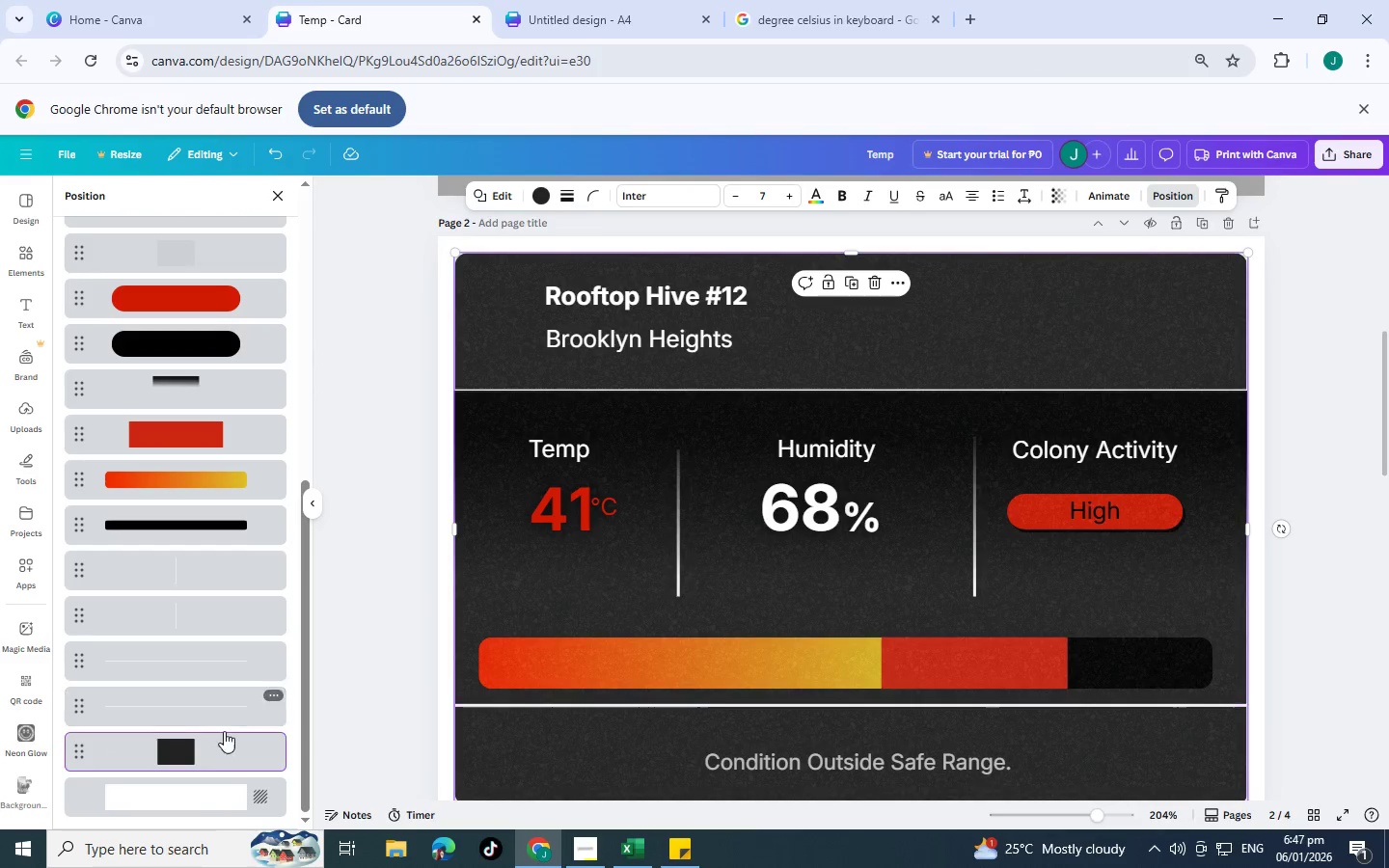 
key(Control+C)
 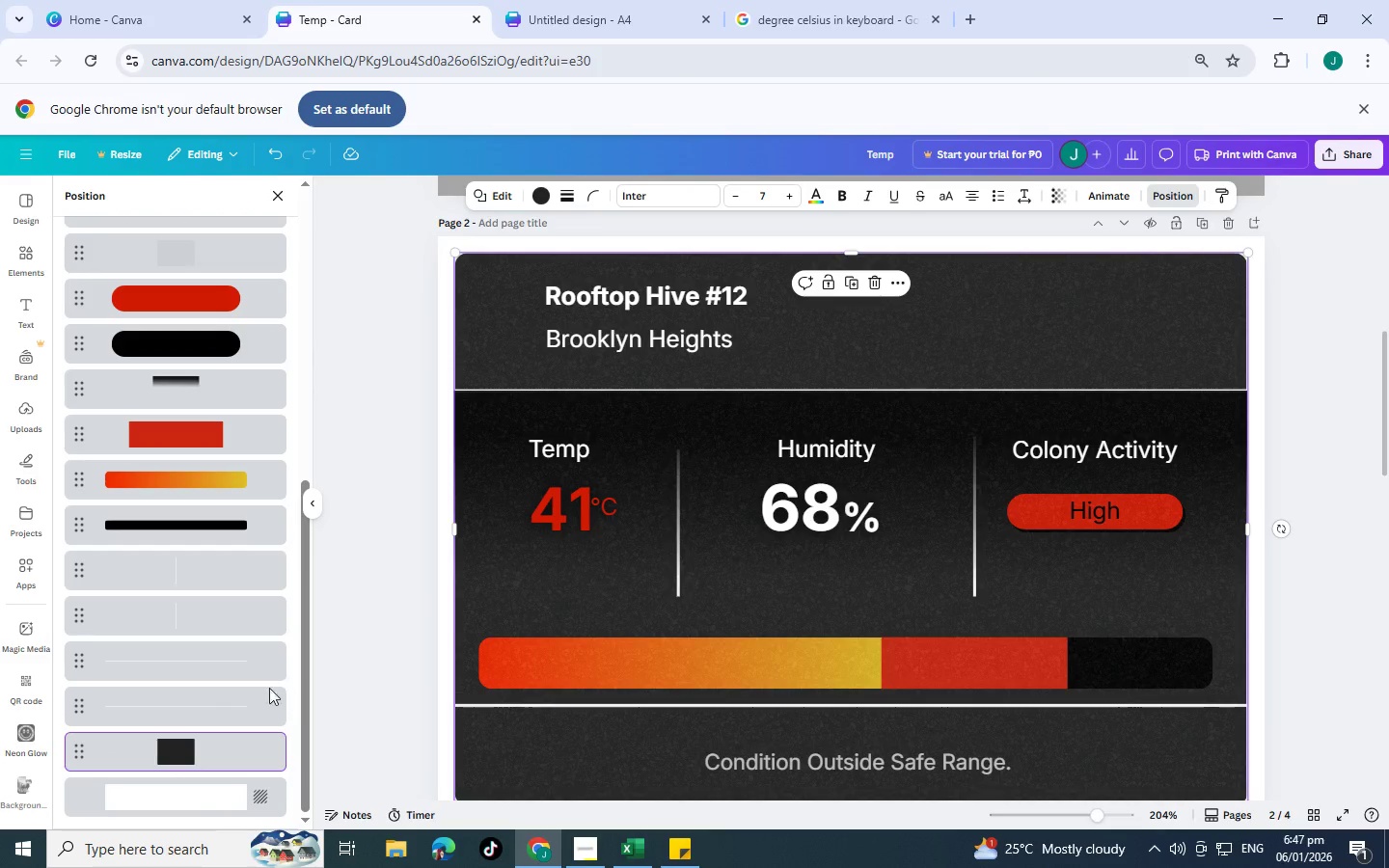 
key(Control+V)
 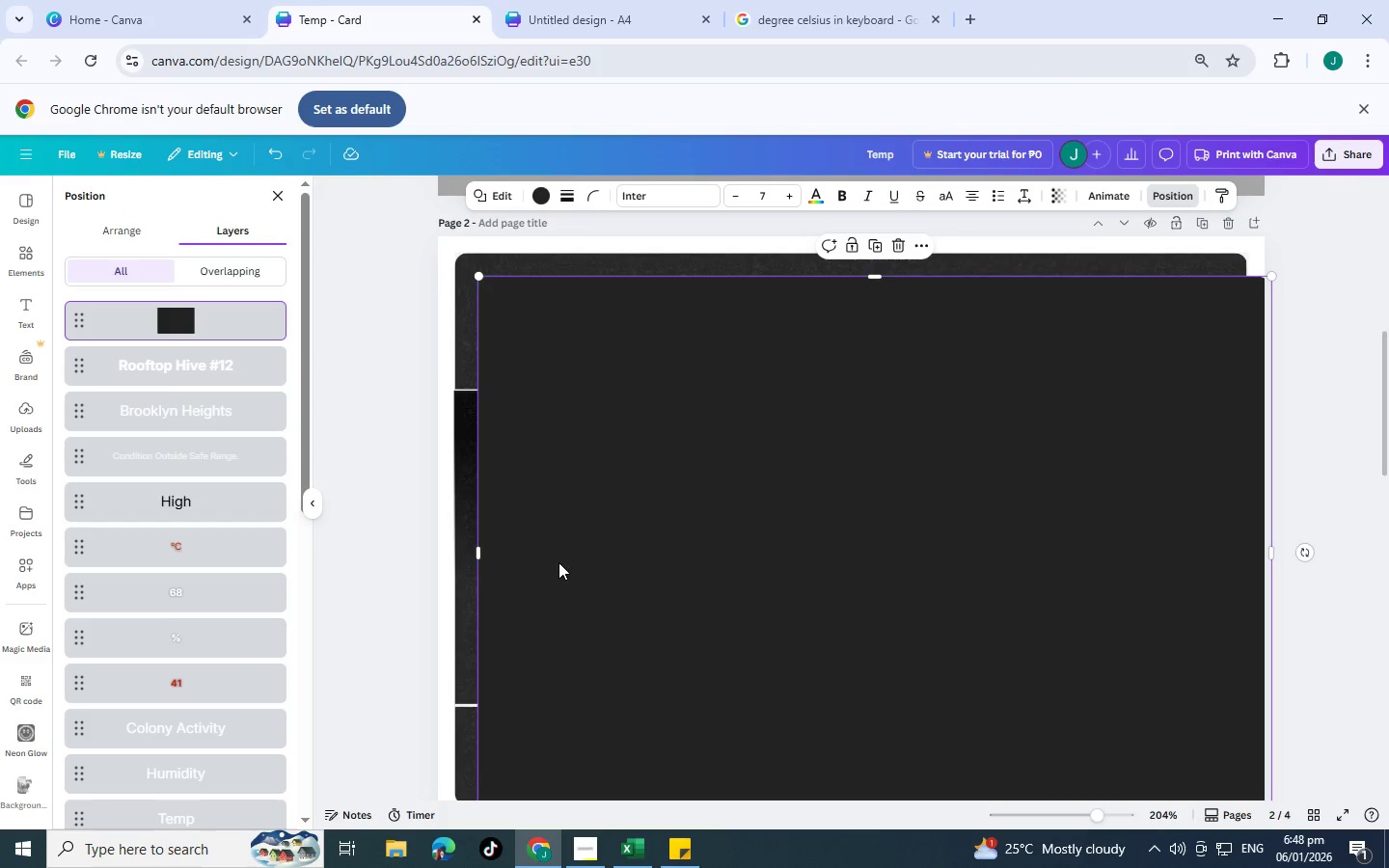 
left_click_drag(start_coordinate=[616, 546], to_coordinate=[592, 524])
 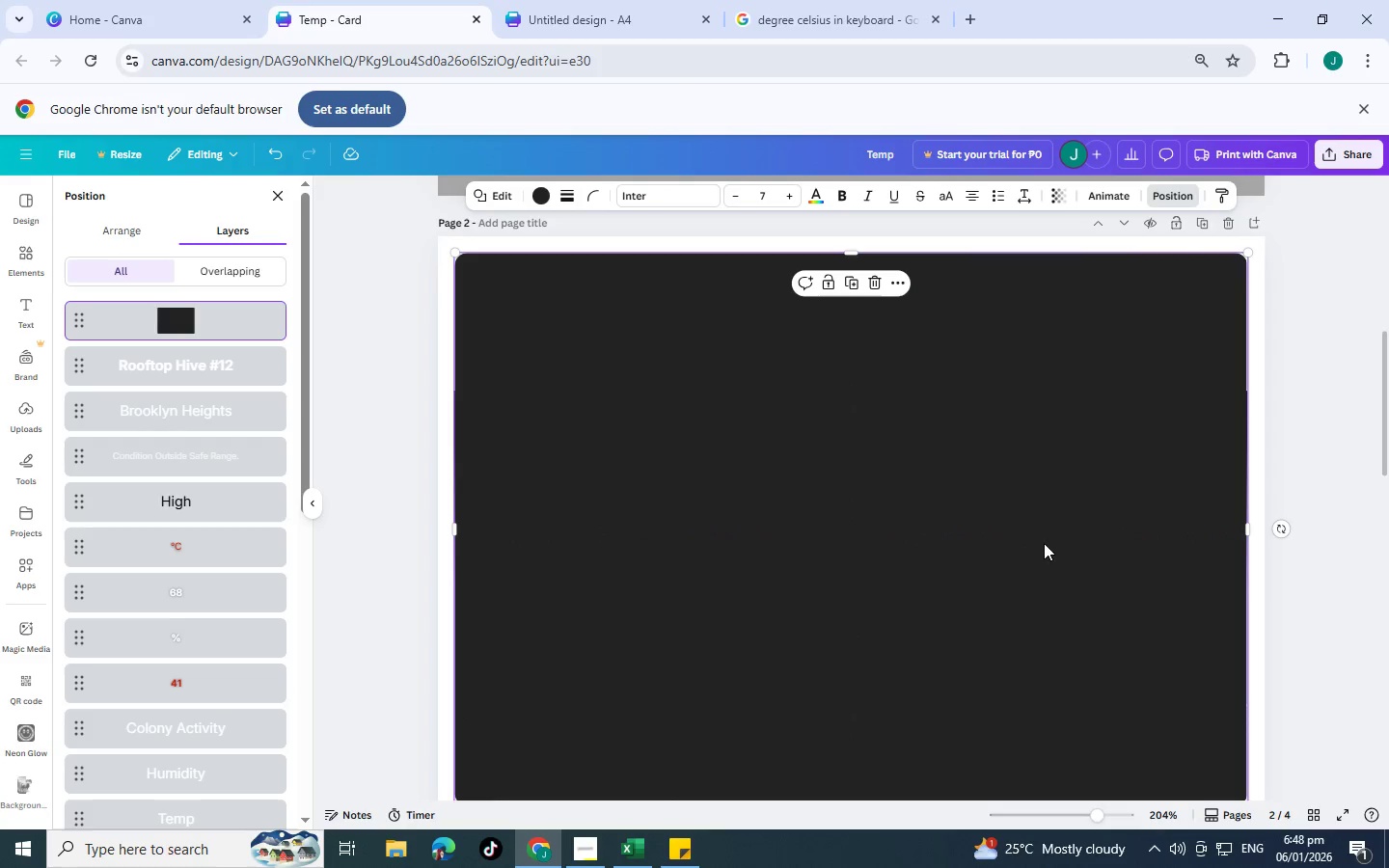 
scroll: coordinate [1035, 532], scroll_direction: down, amount: 3.0
 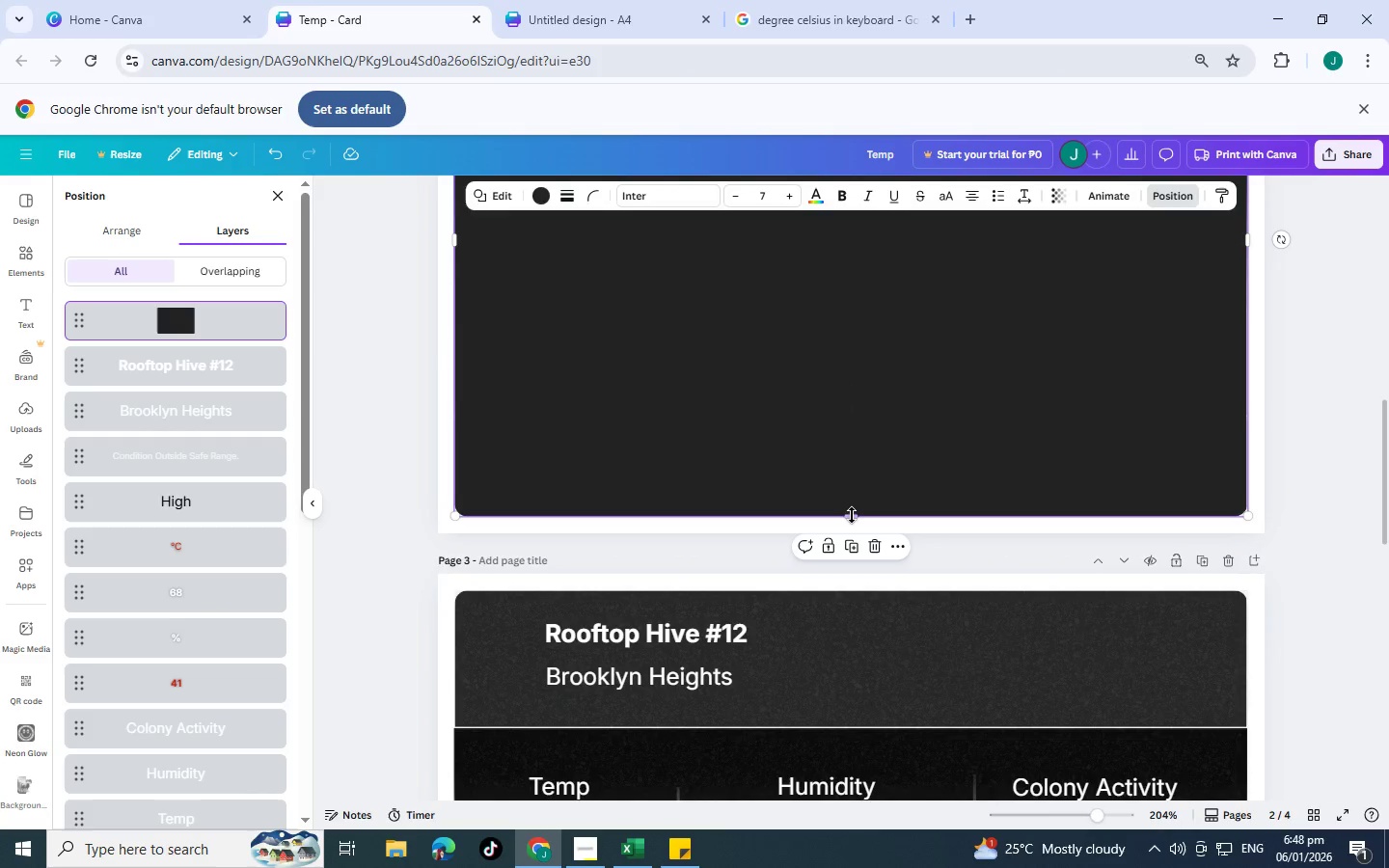 
left_click_drag(start_coordinate=[852, 515], to_coordinate=[884, 370])
 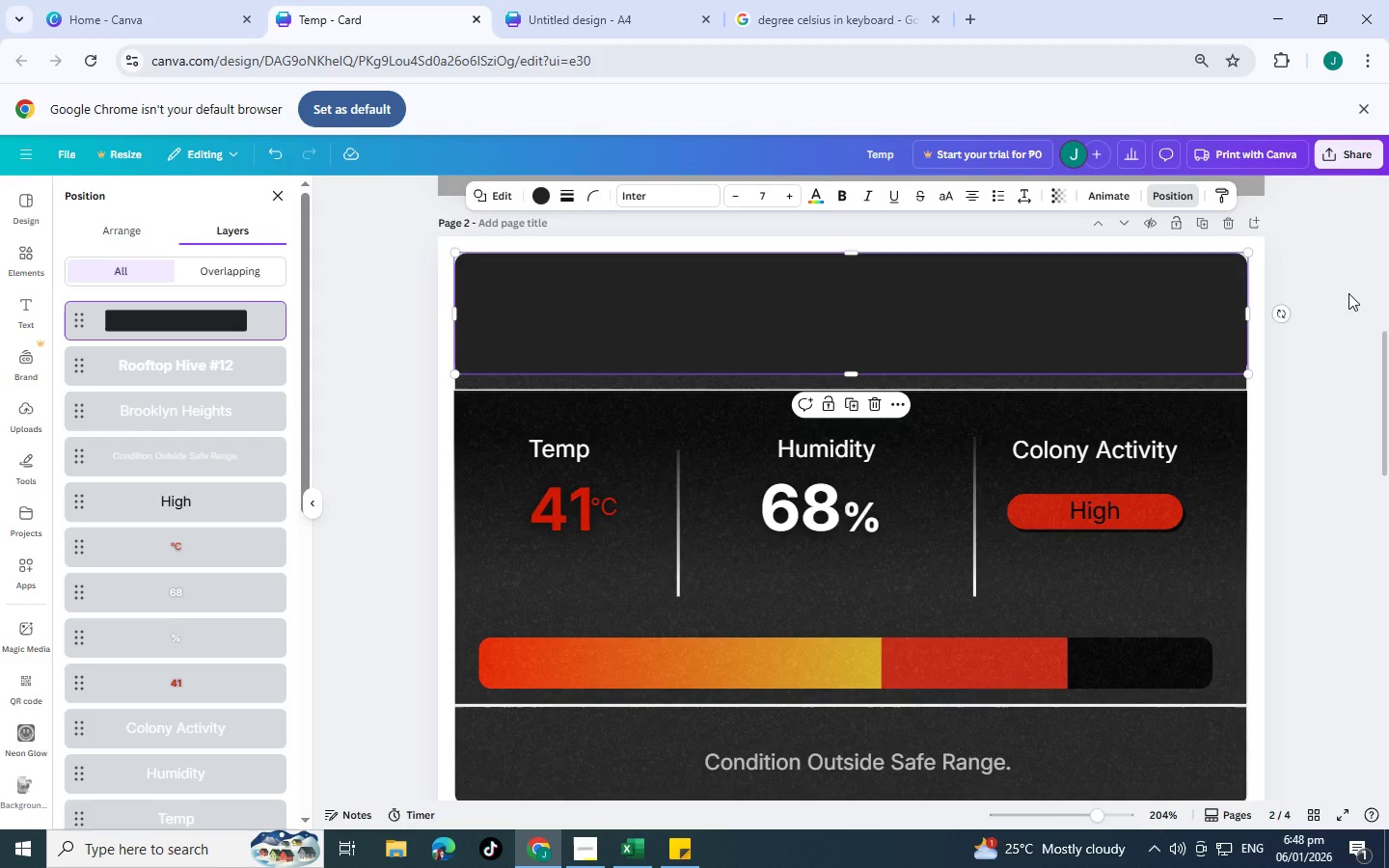 
scroll: coordinate [876, 246], scroll_direction: up, amount: 3.0
 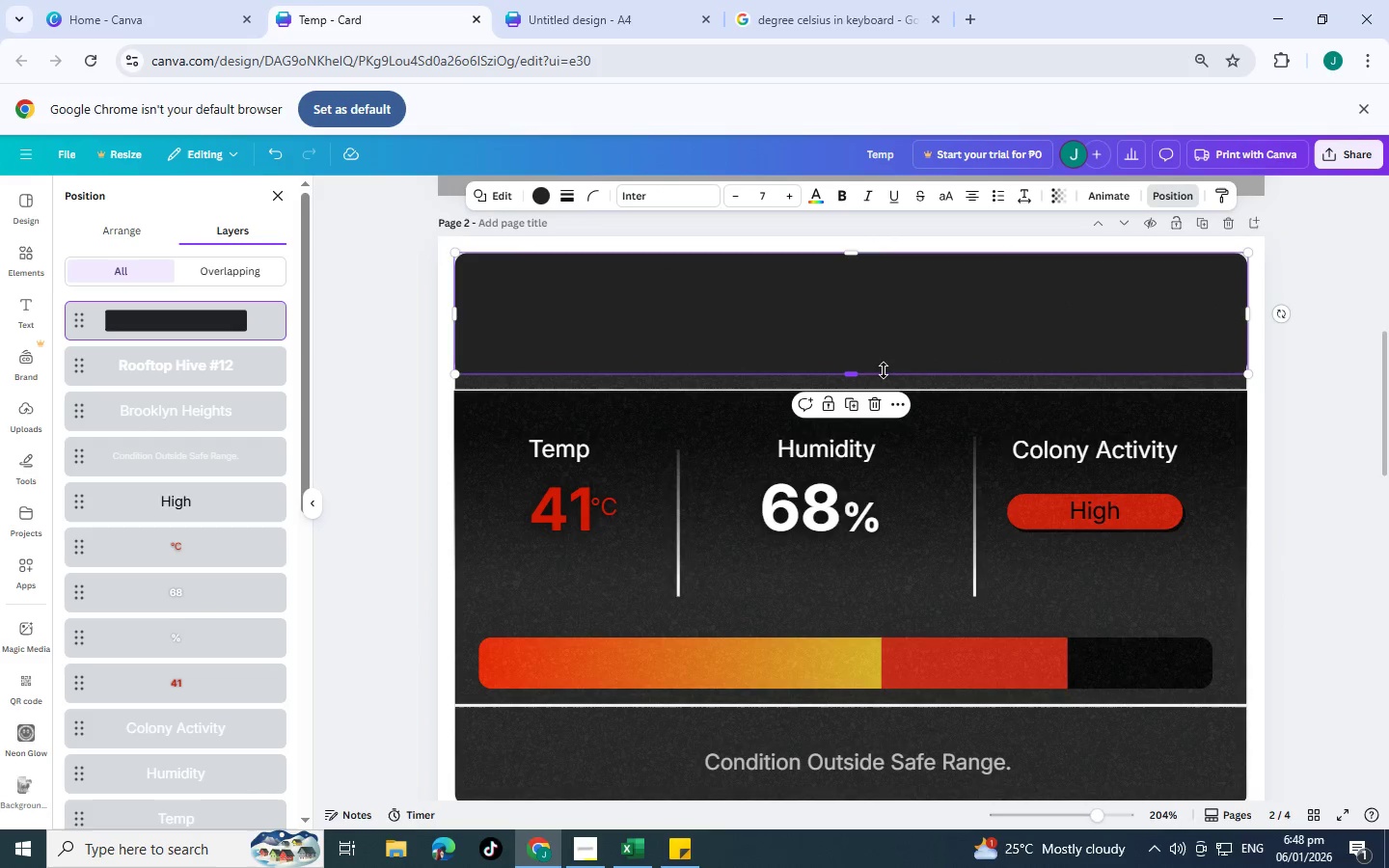 
left_click([541, 200])
 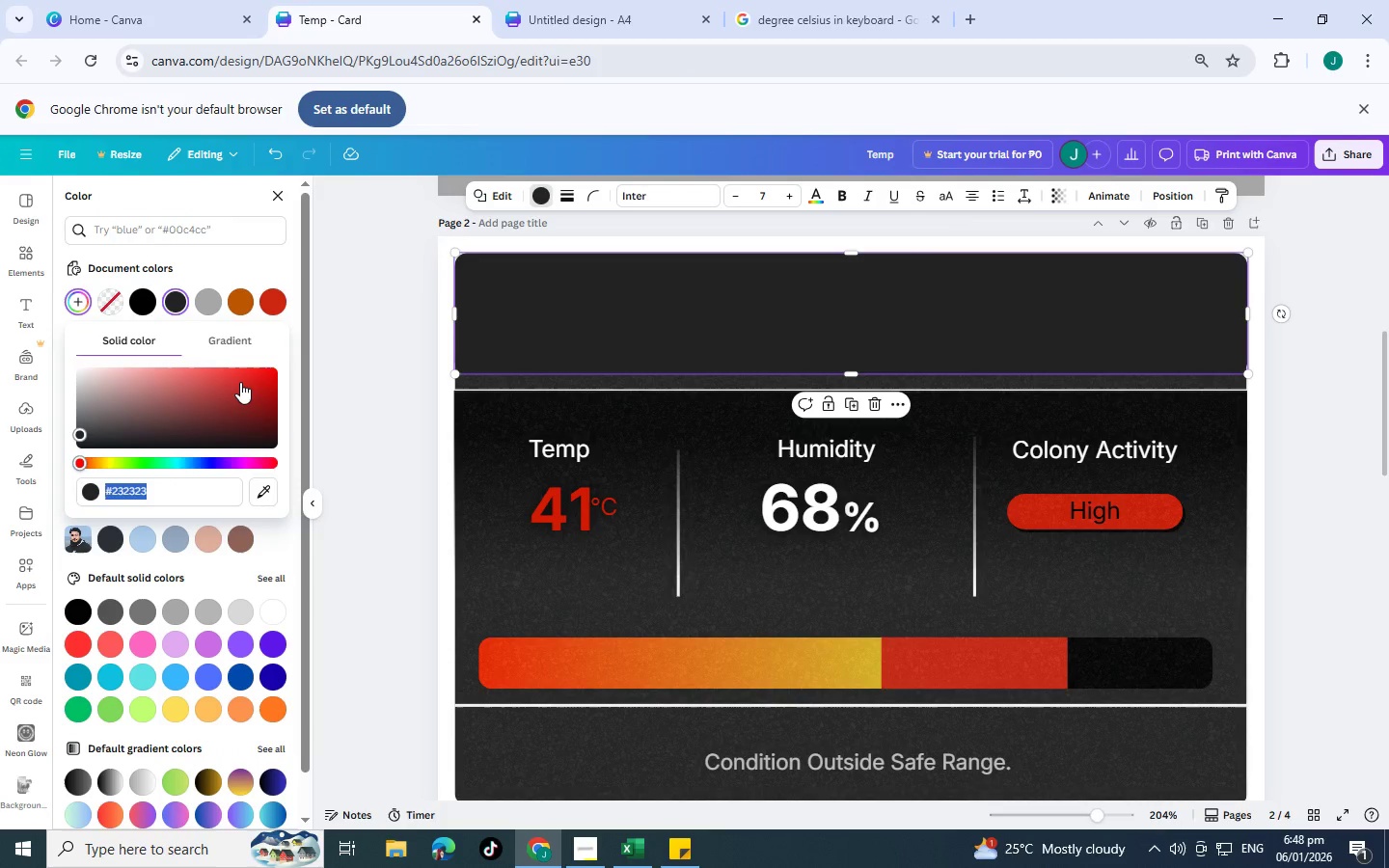 
left_click([255, 384])
 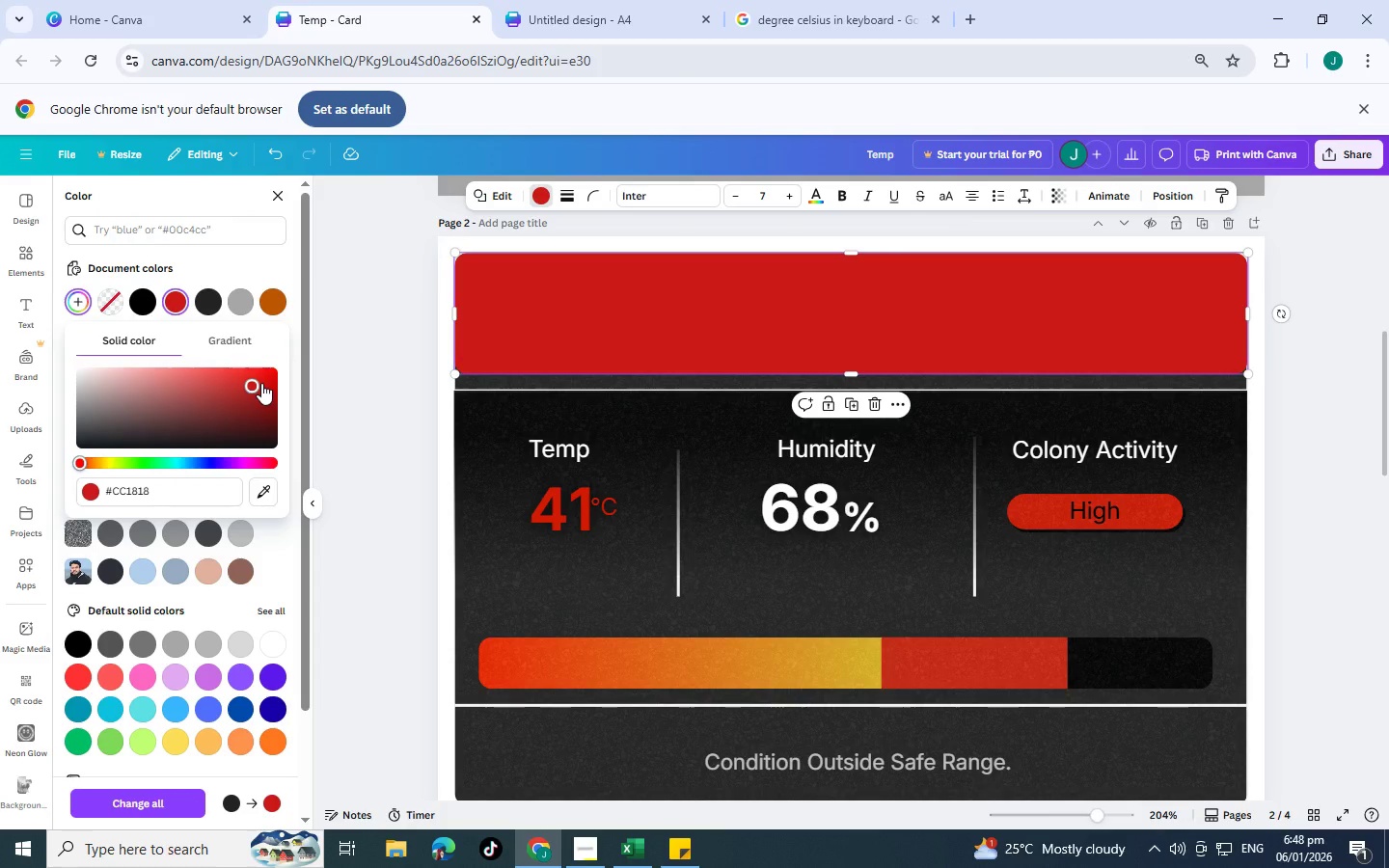 
left_click([261, 383])
 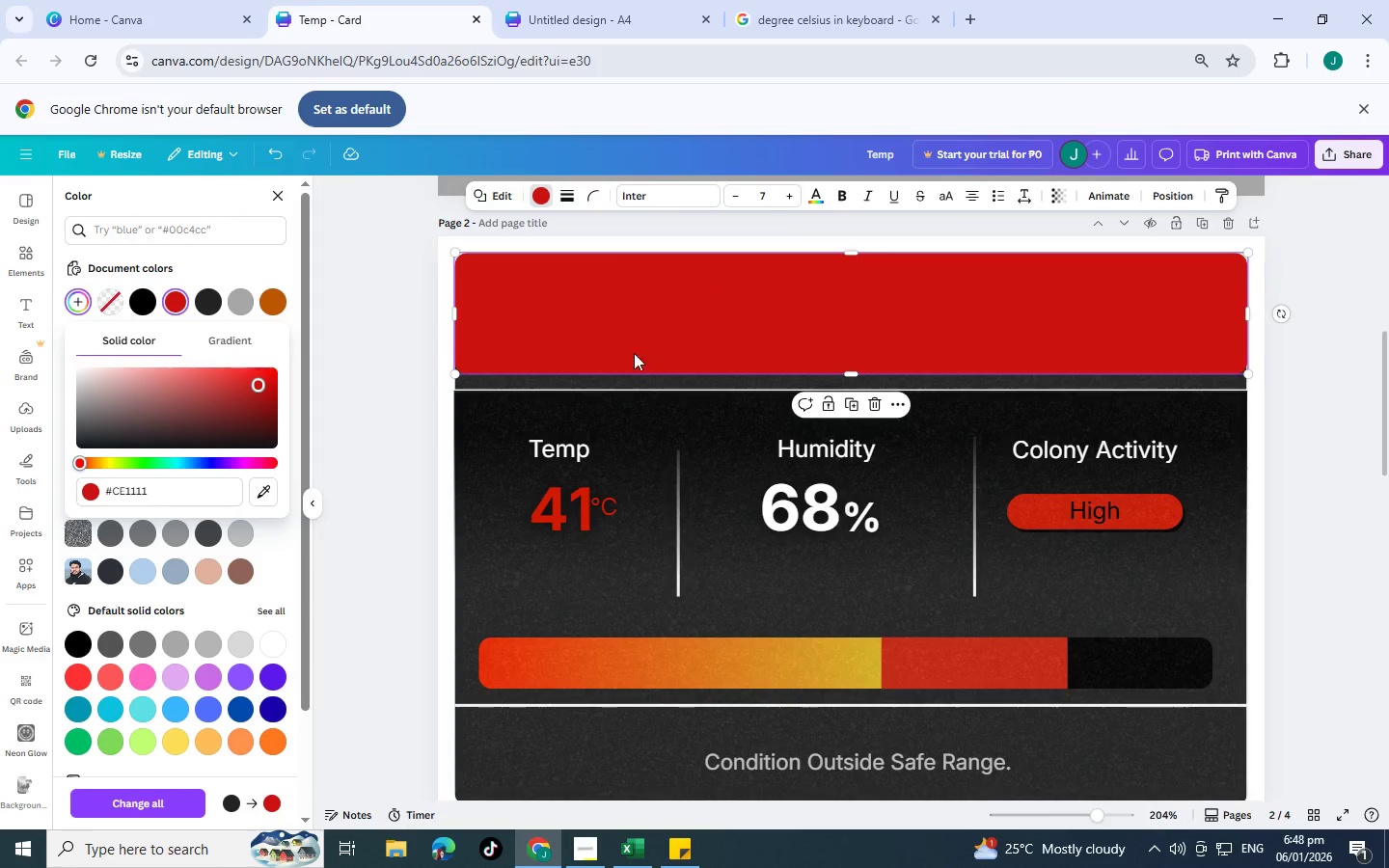 
left_click([850, 367])
 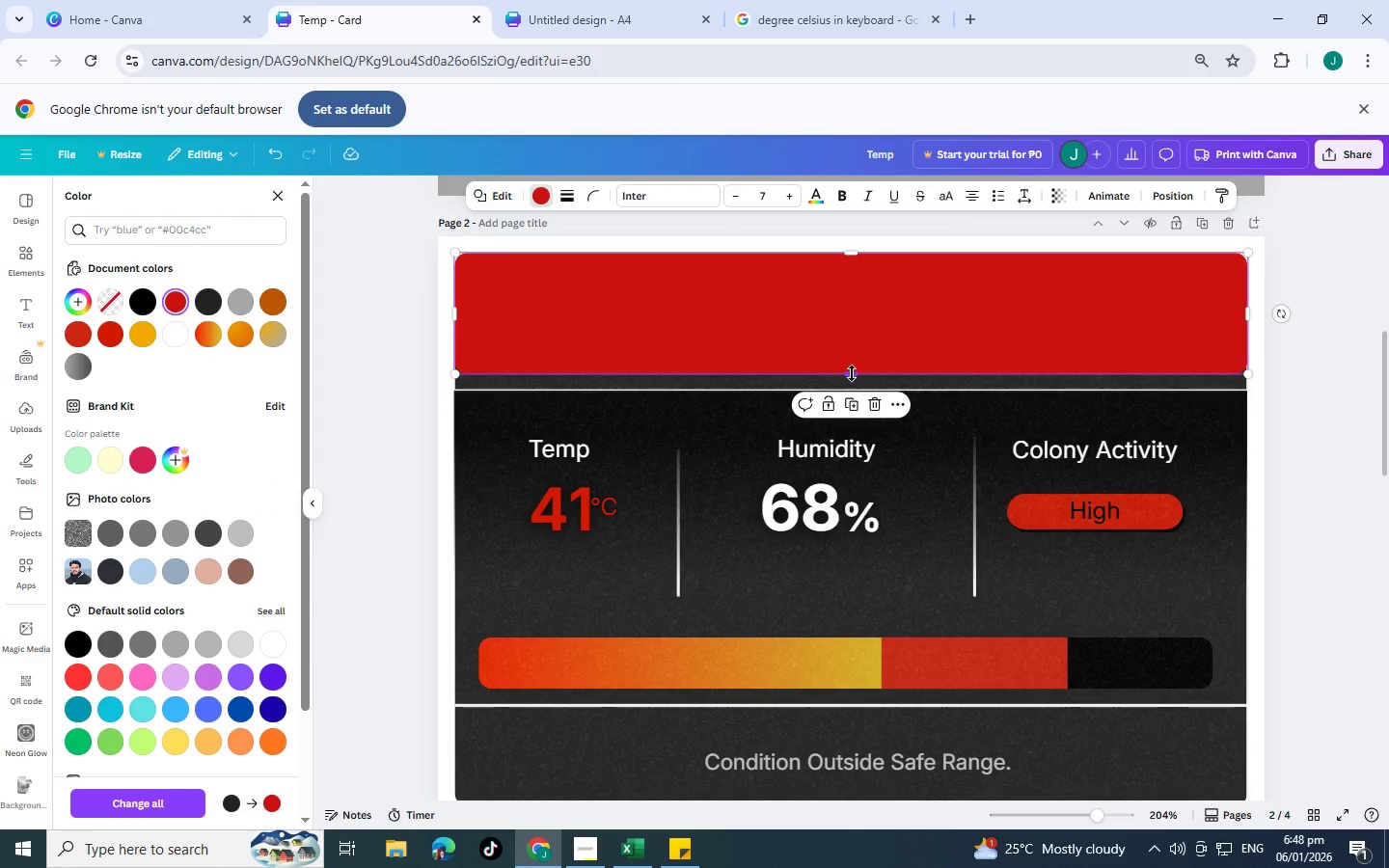 
left_click_drag(start_coordinate=[853, 374], to_coordinate=[854, 346])
 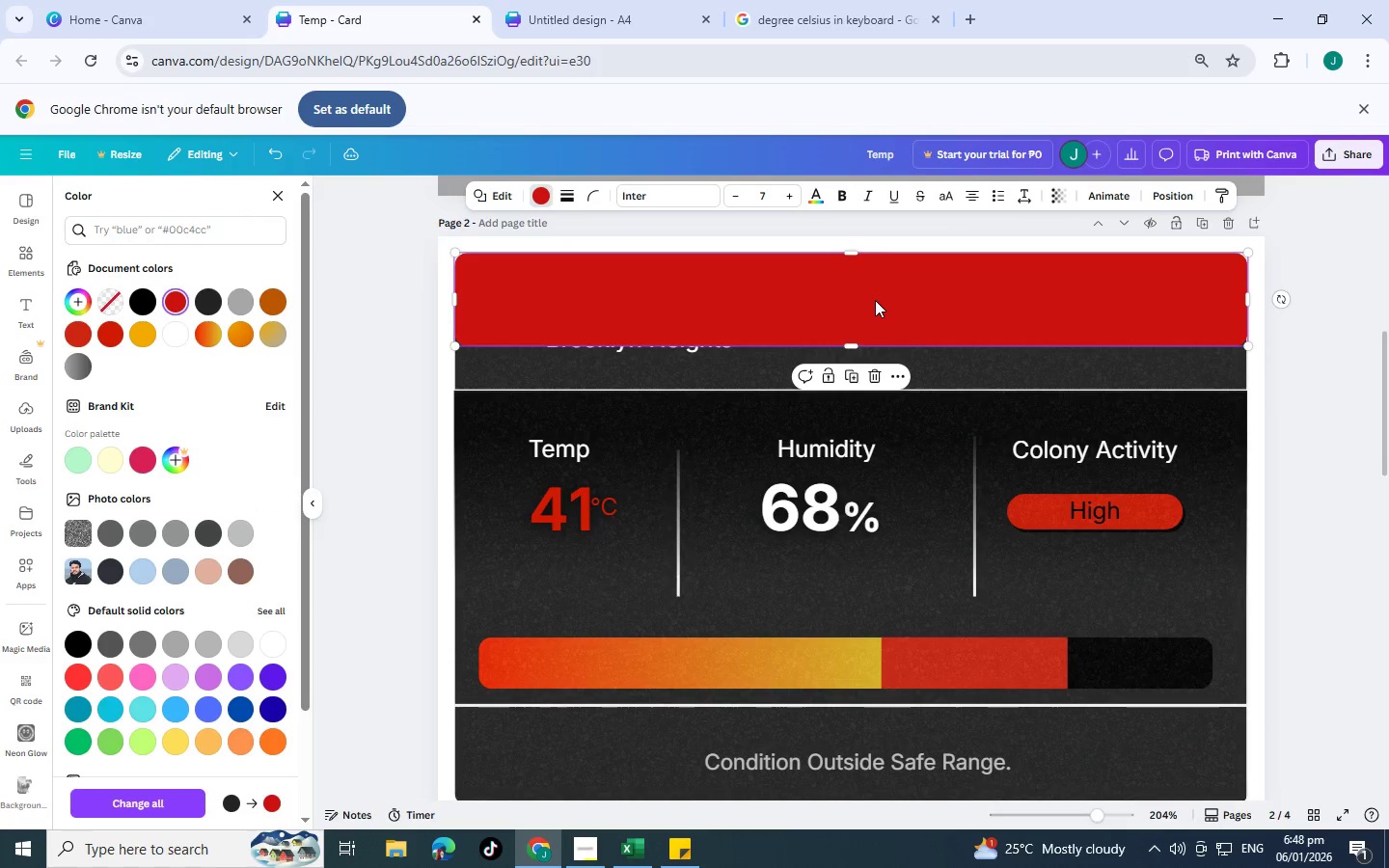 
left_click([875, 300])
 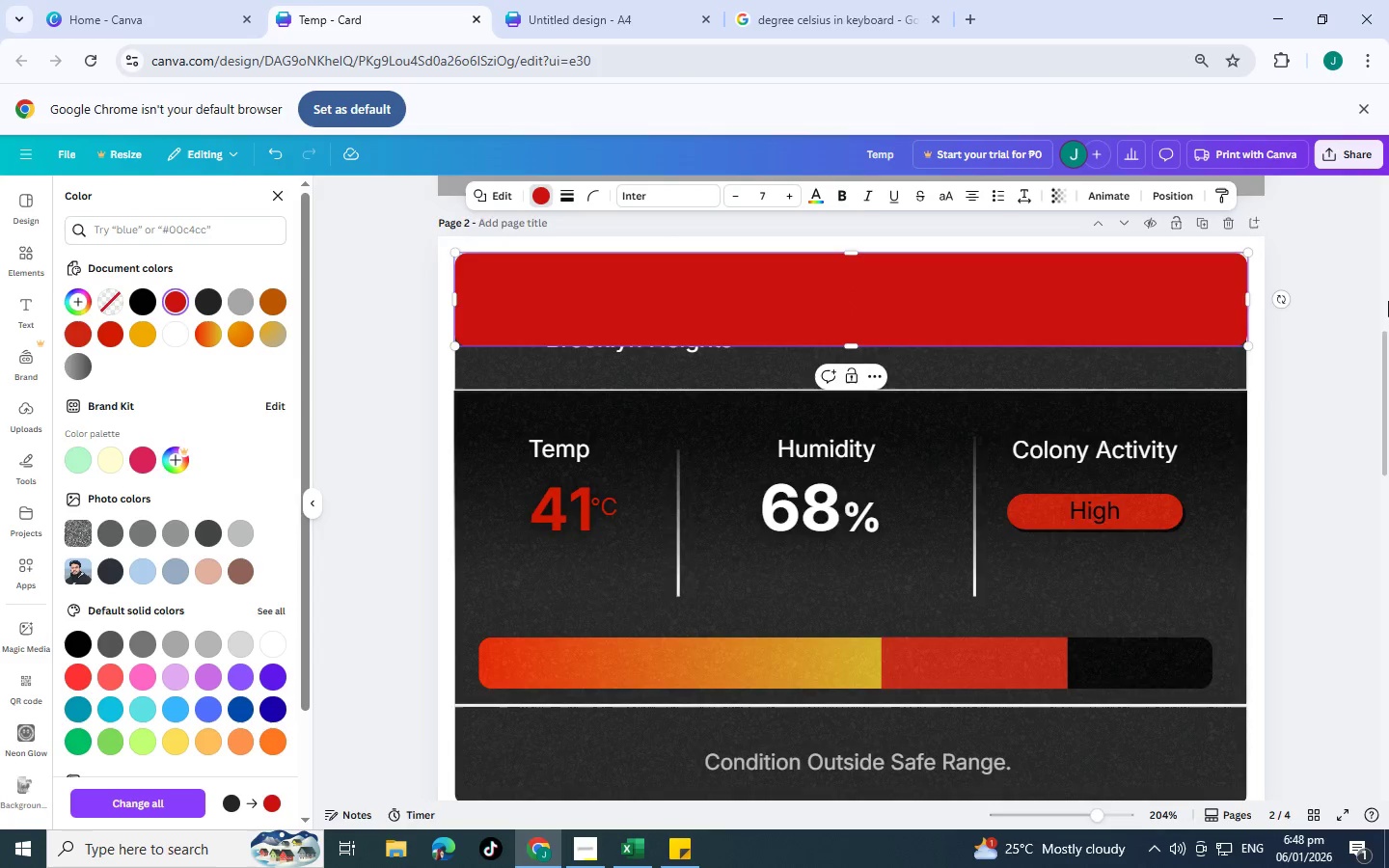 
left_click([1388, 301])
 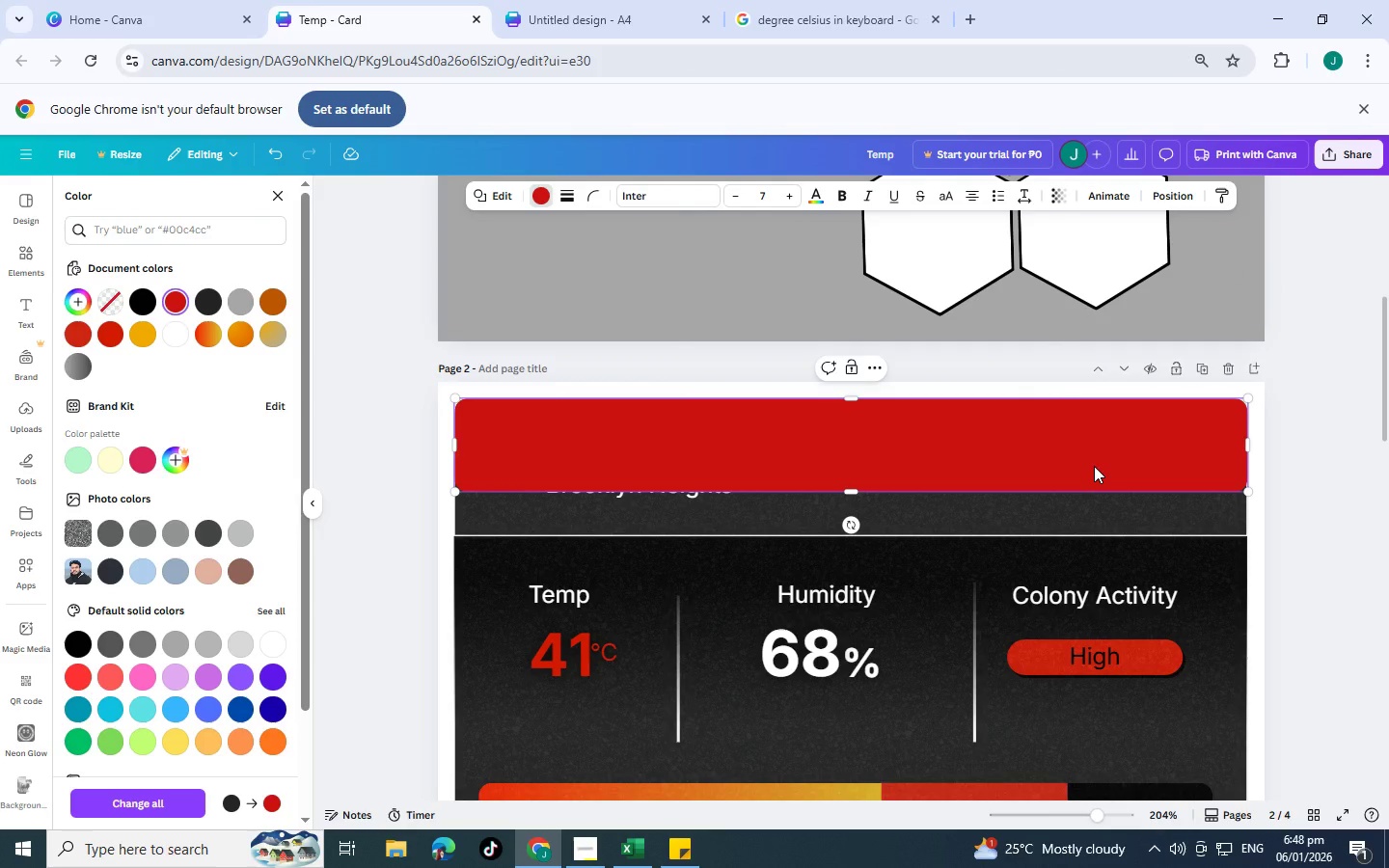 
left_click([1094, 466])
 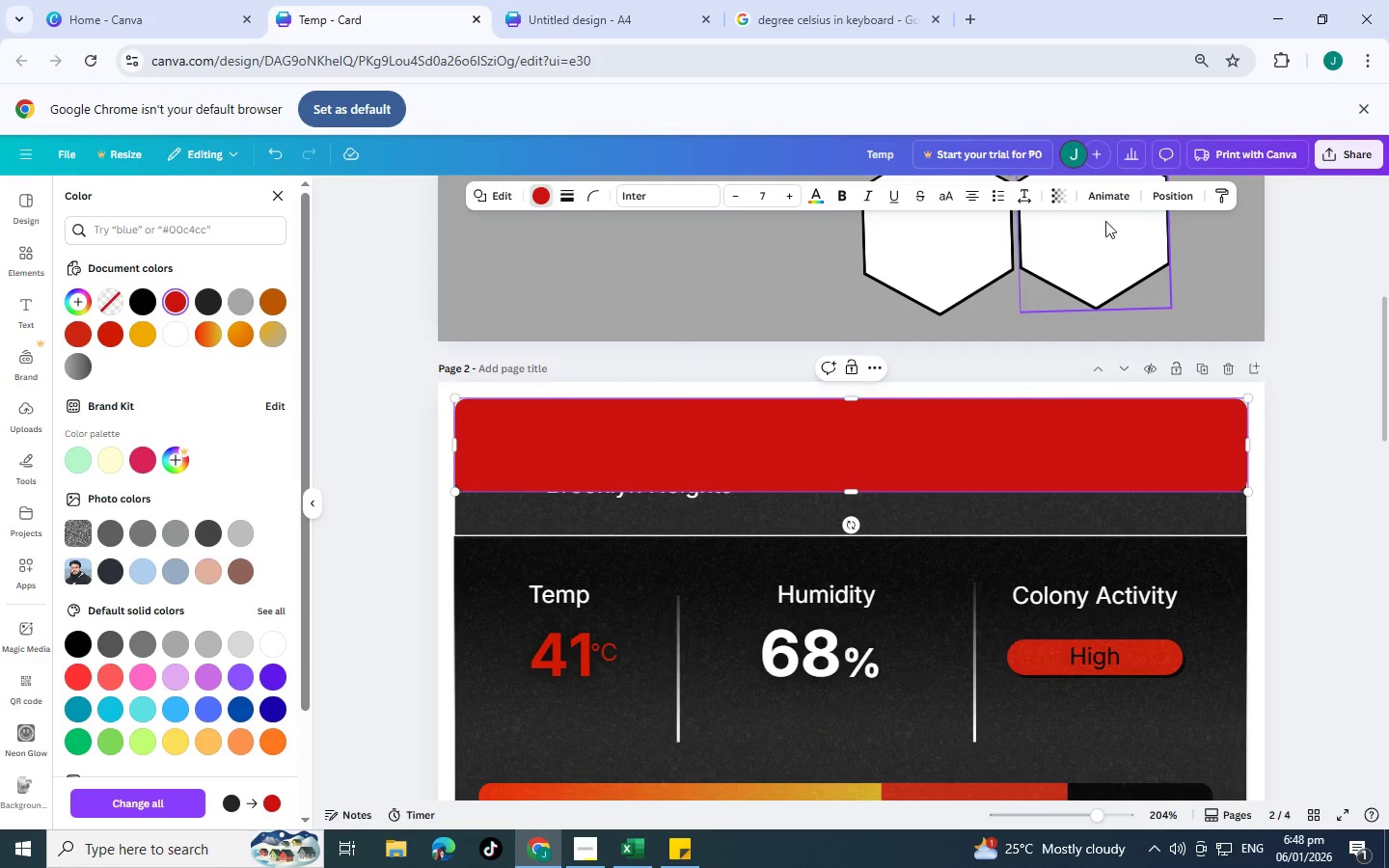 
left_click([1063, 205])
 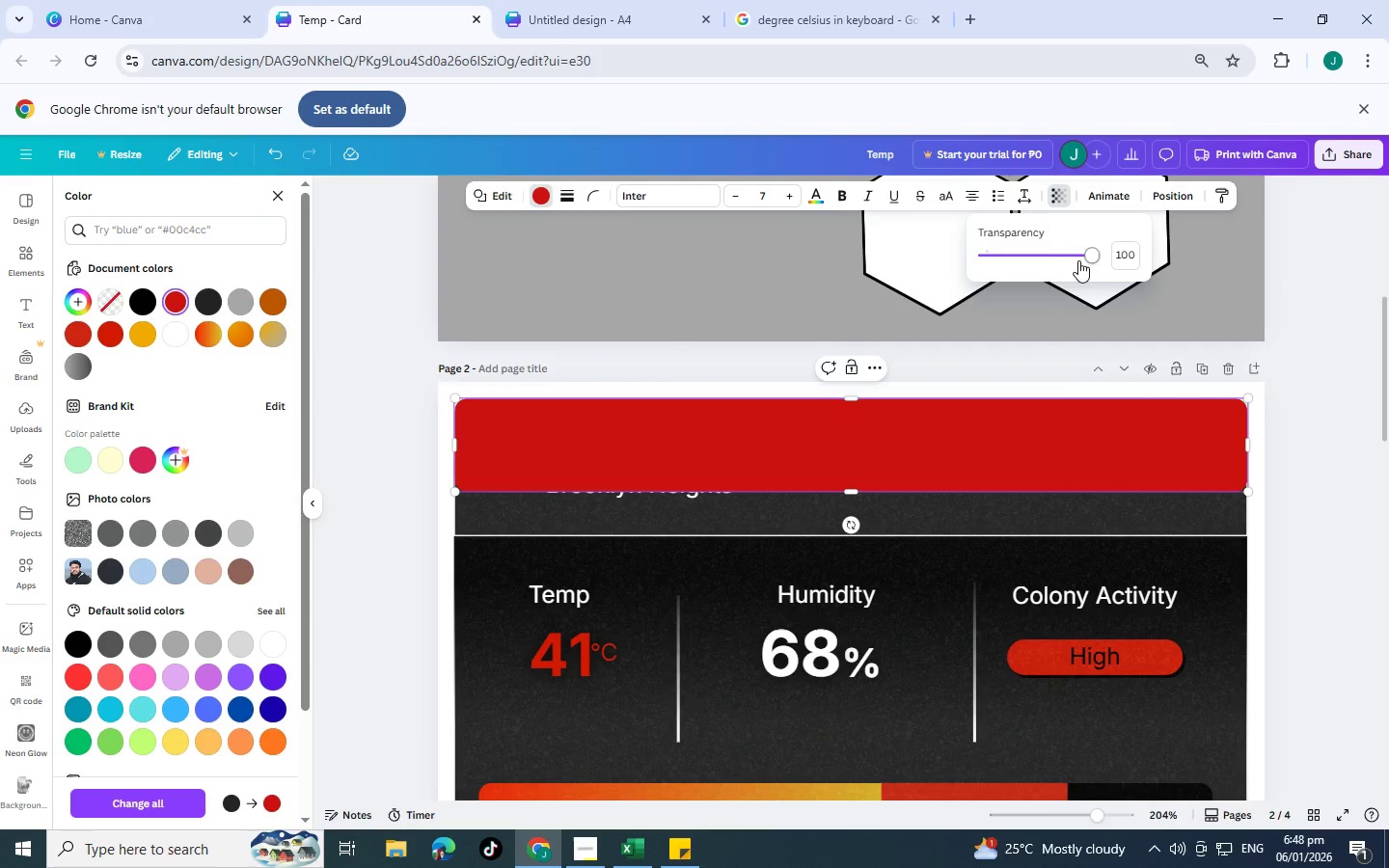 
left_click_drag(start_coordinate=[1078, 260], to_coordinate=[1156, 254])
 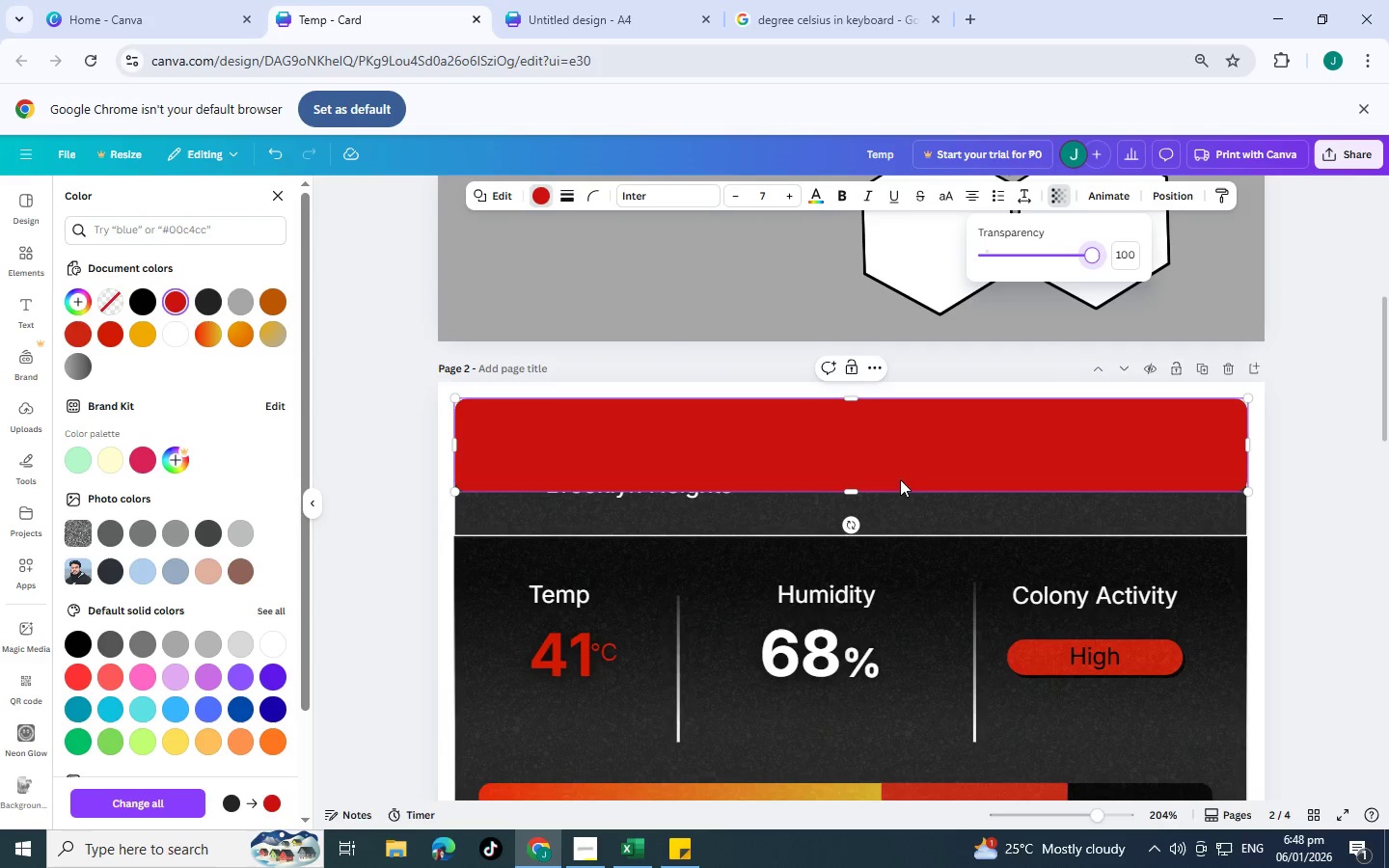 
hold_key(key=ControlLeft, duration=0.66)
 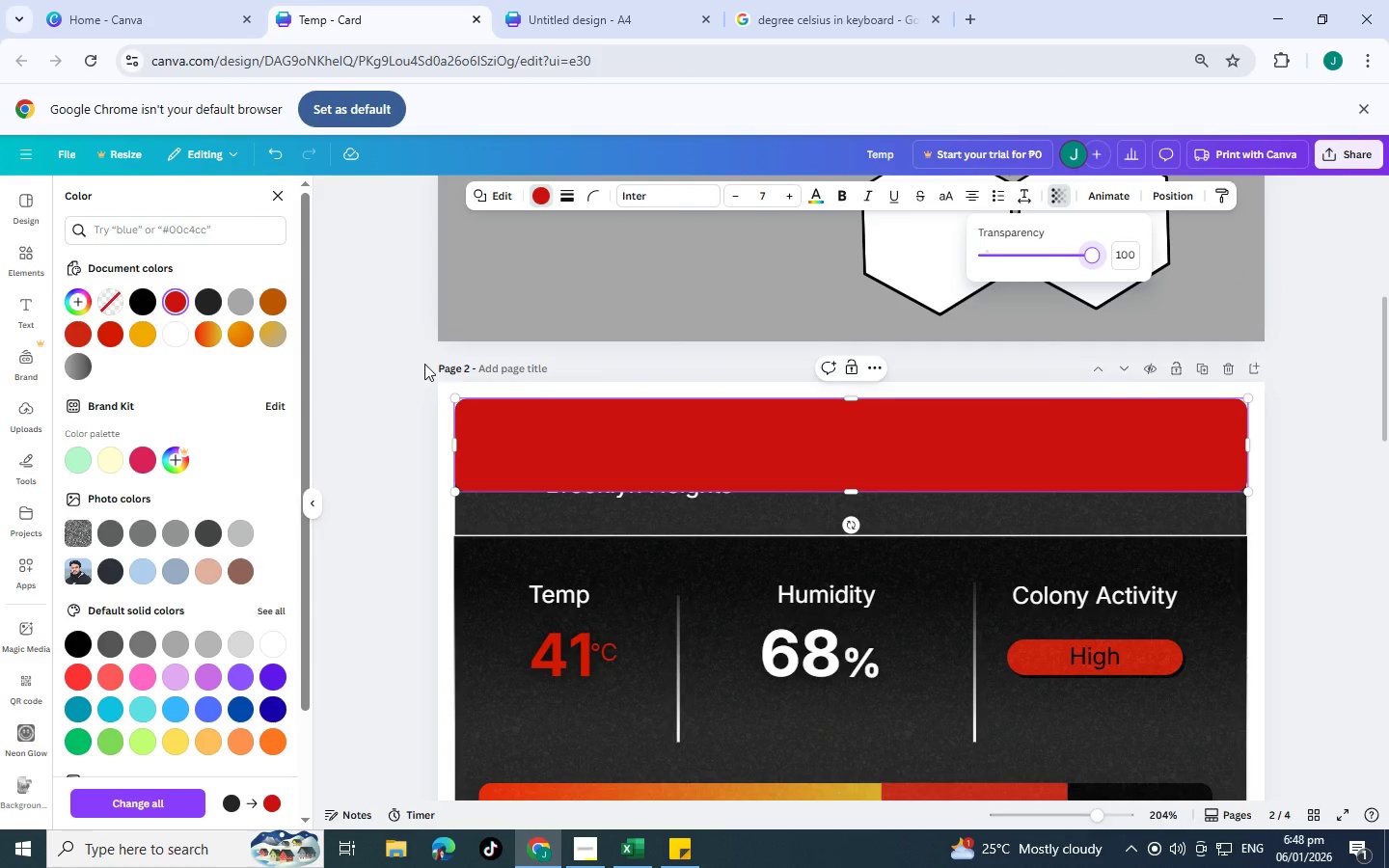 
key(Control+C)
 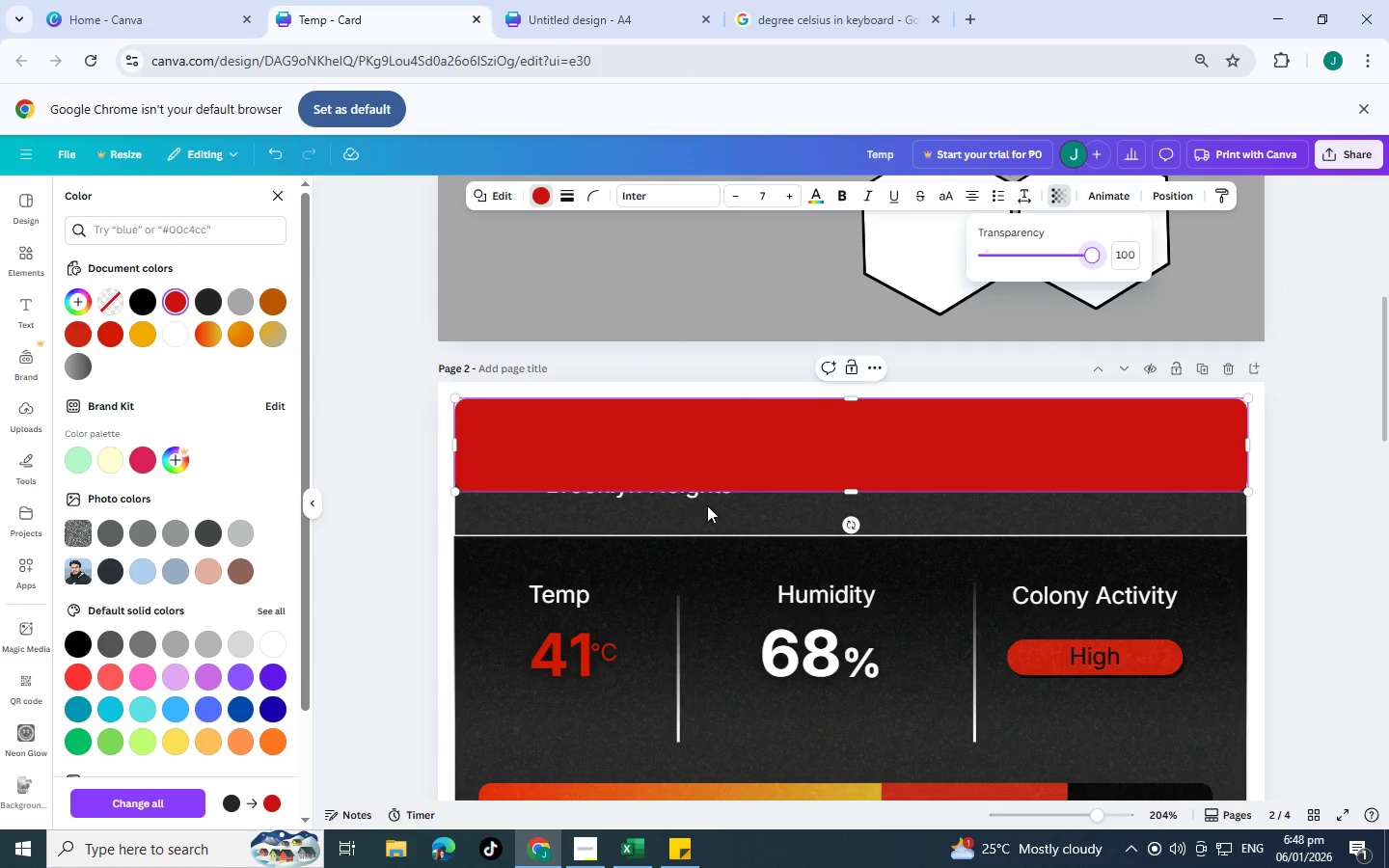 
key(Control+V)
 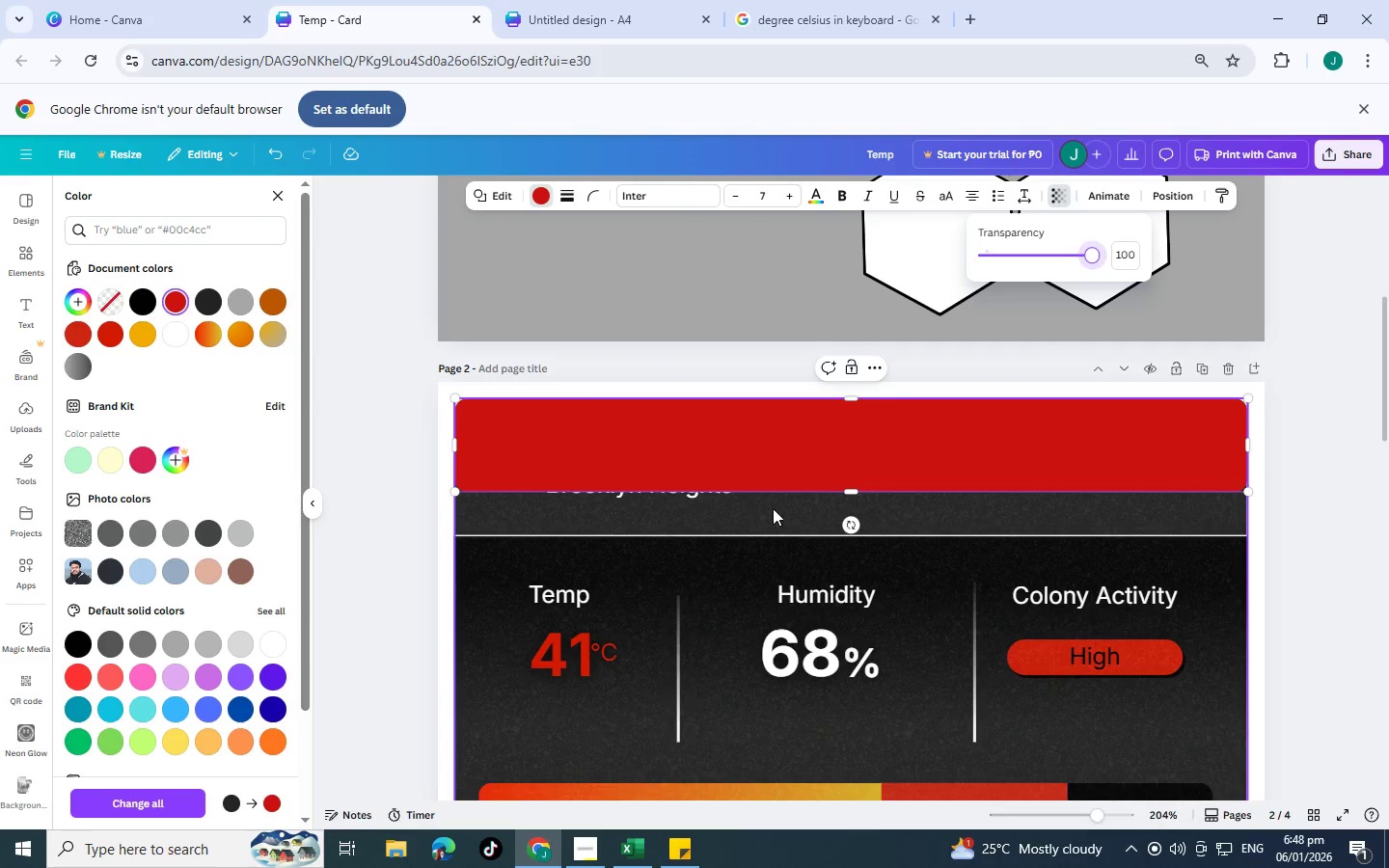 
key(Control+Z)
 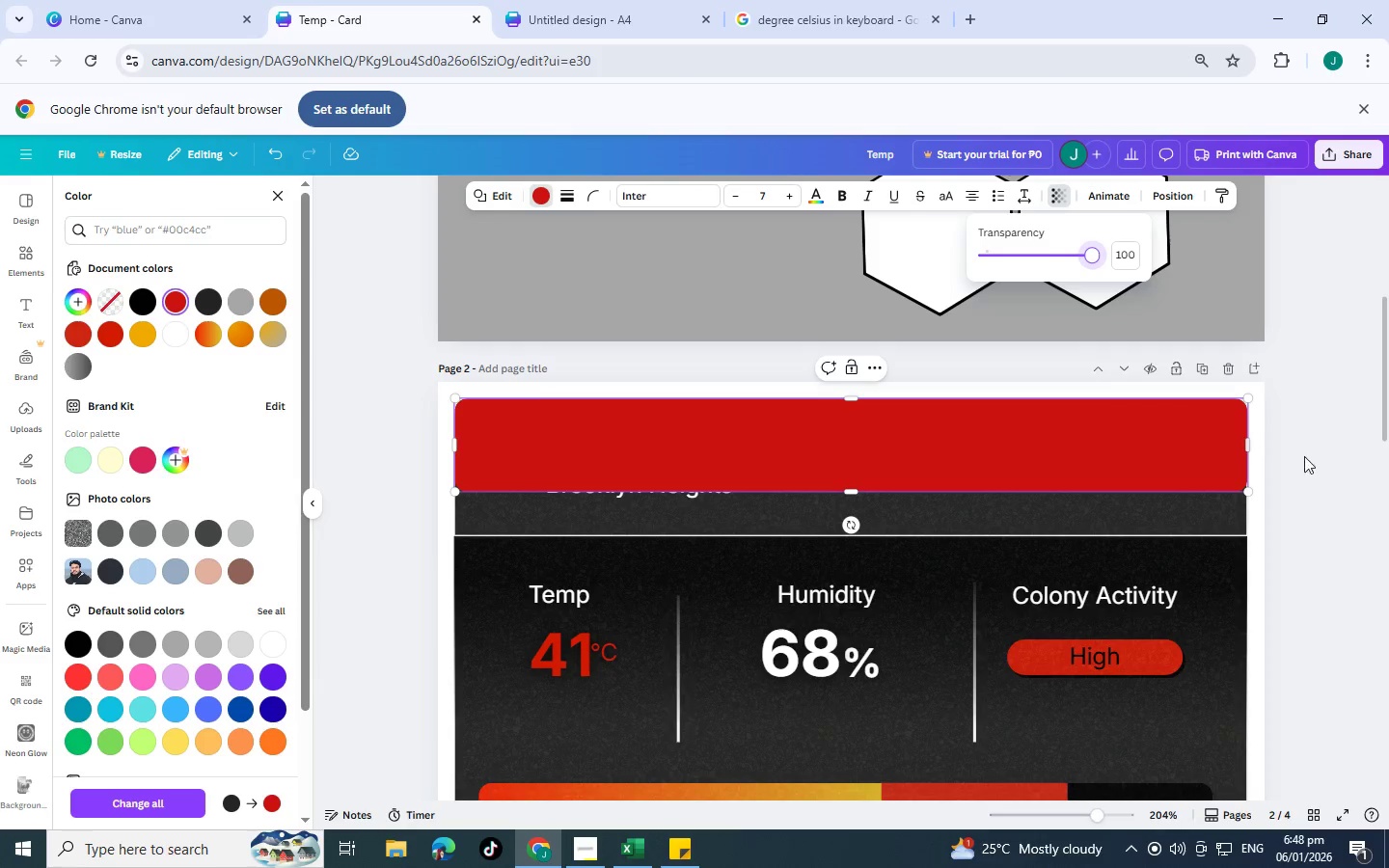 
left_click([1313, 458])
 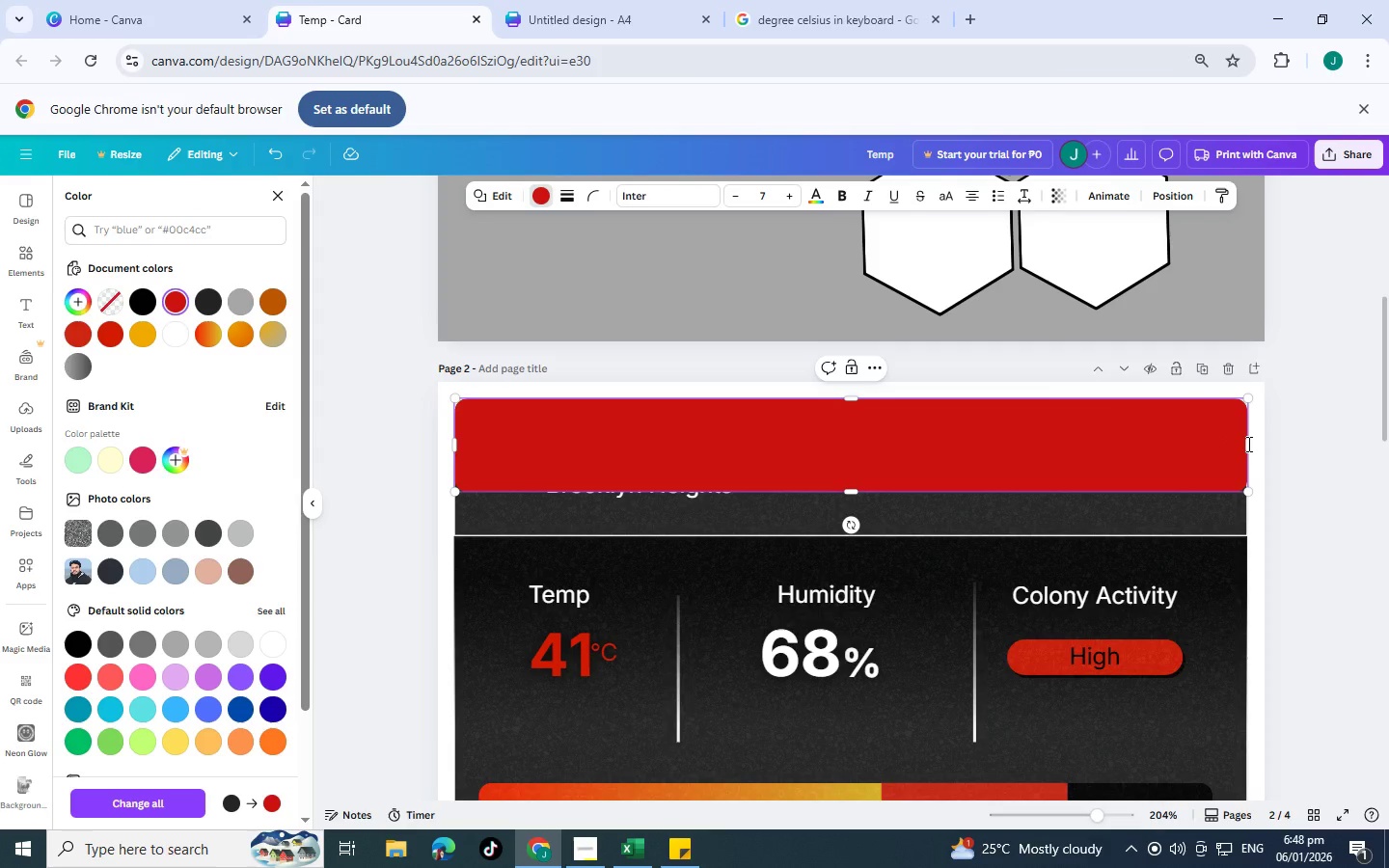 
left_click([1272, 443])
 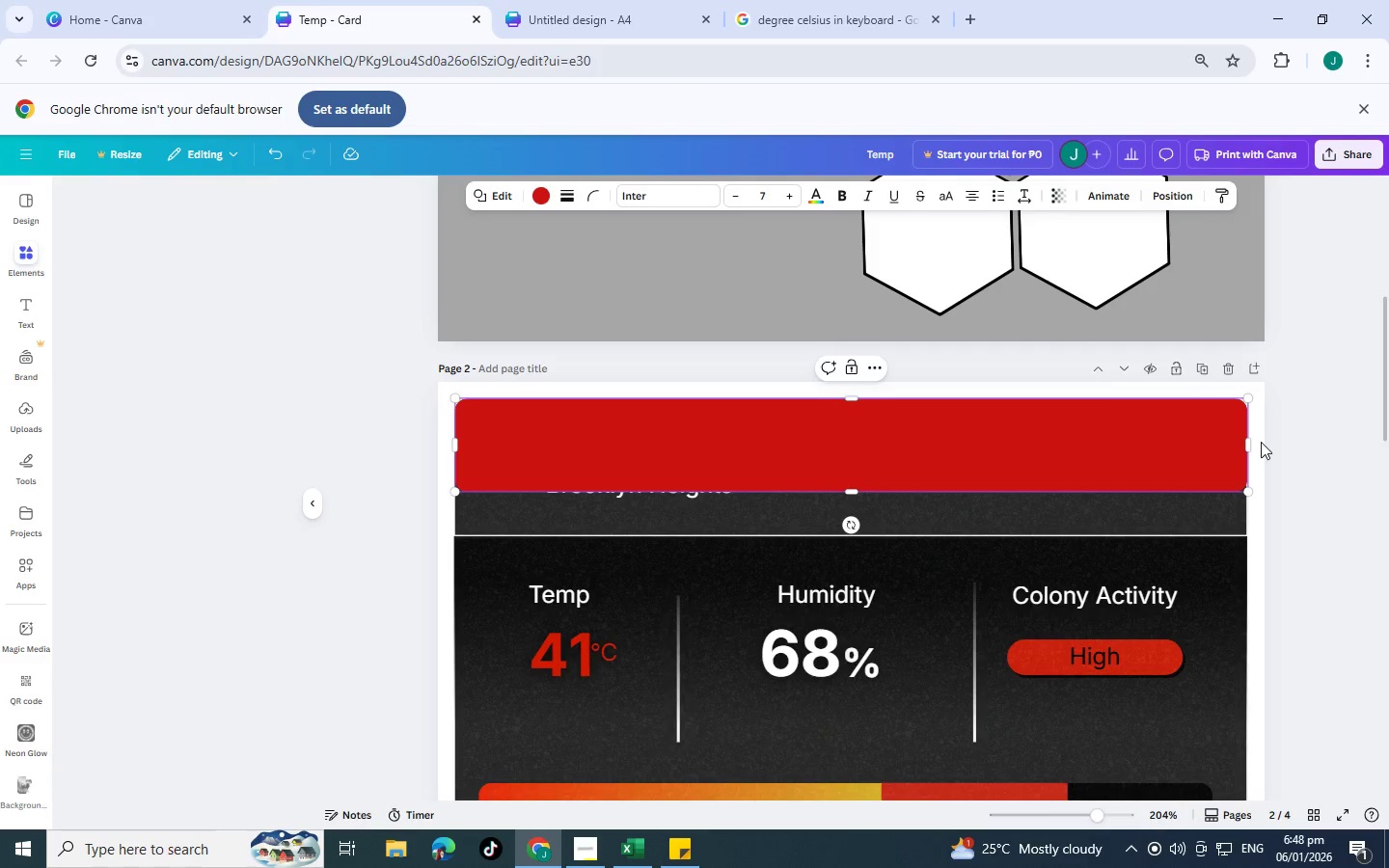 
left_click([1261, 442])
 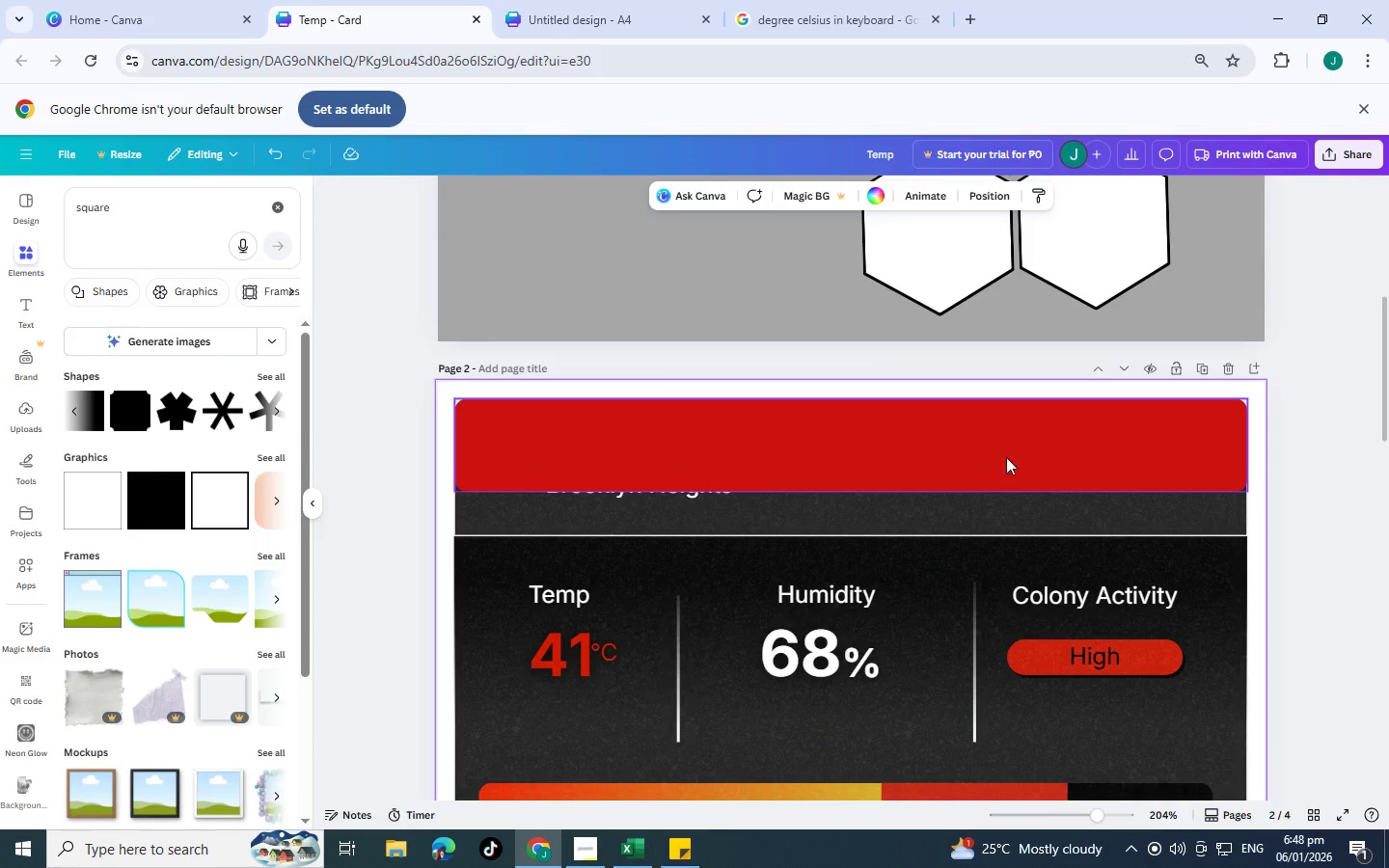 
left_click([995, 457])
 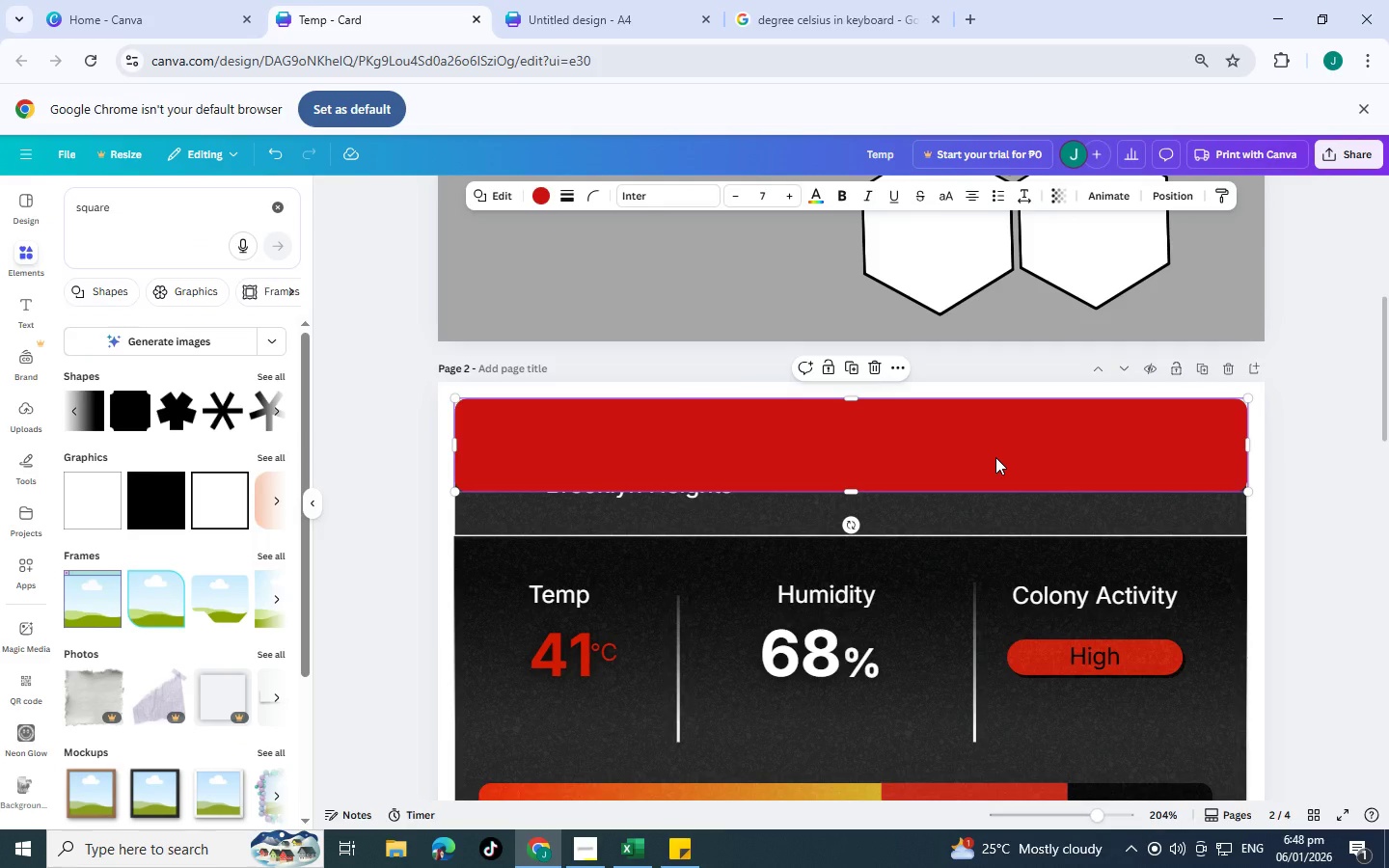 
key(Control+C)
 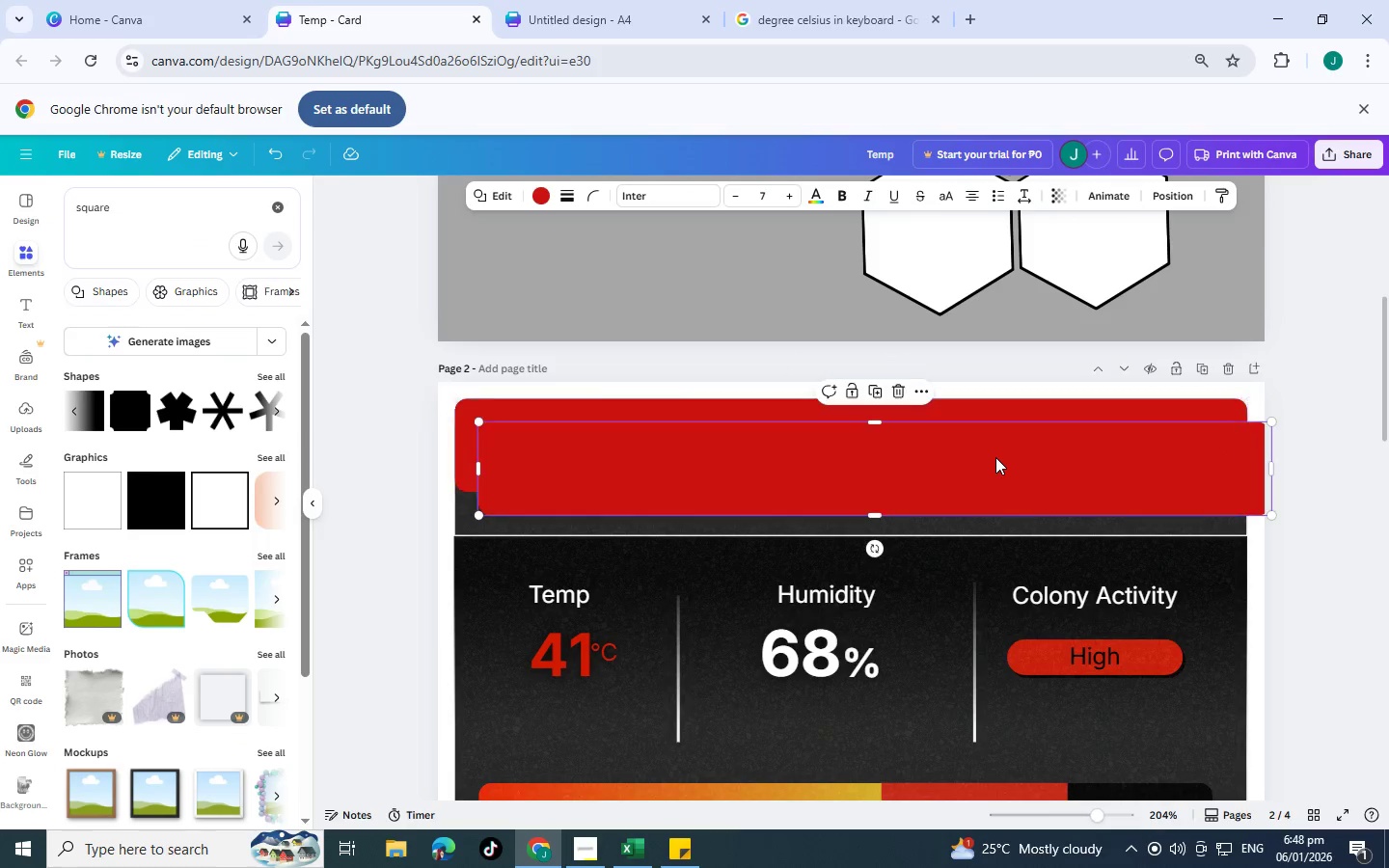 
key(Control+V)
 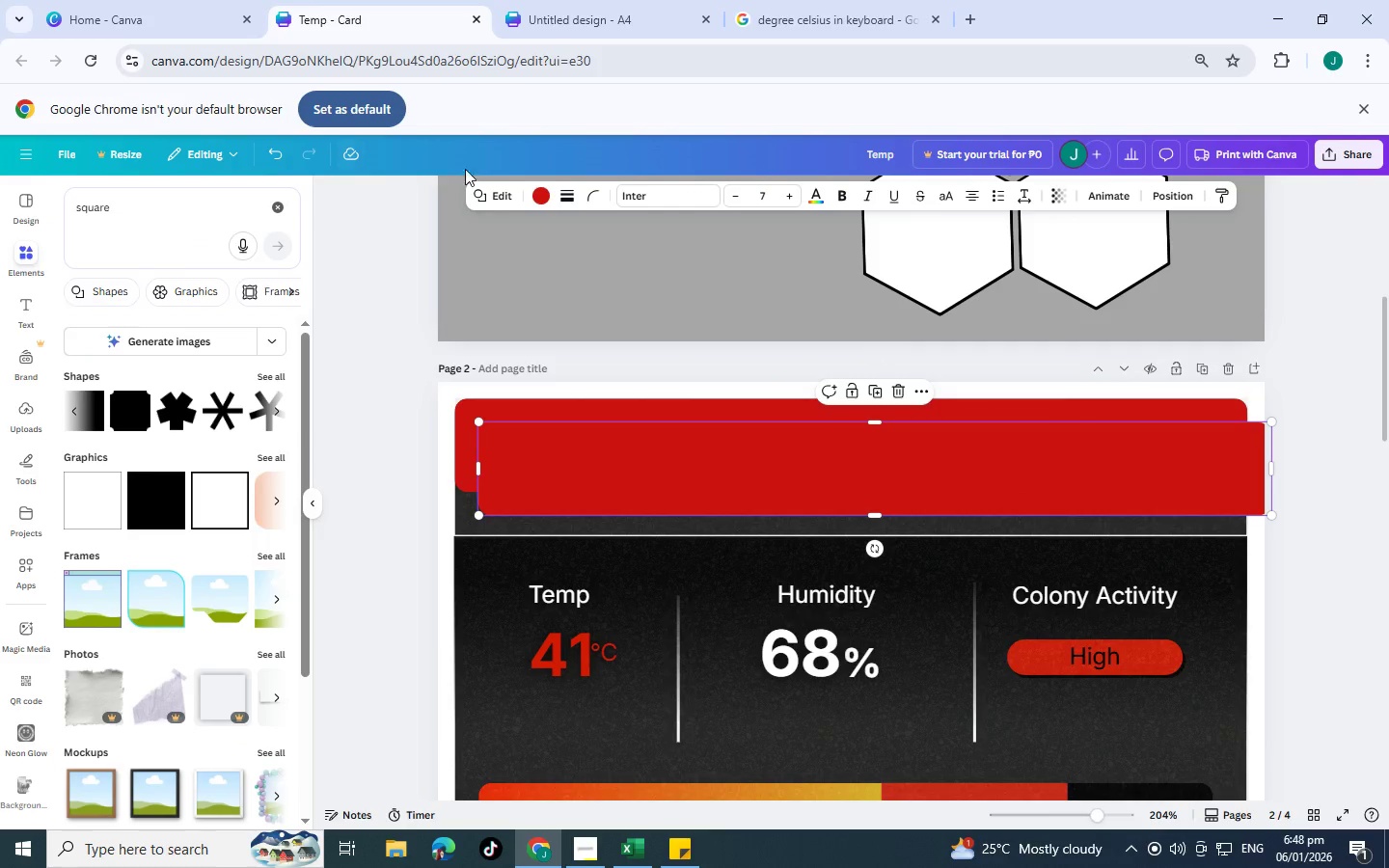 
left_click([499, 192])
 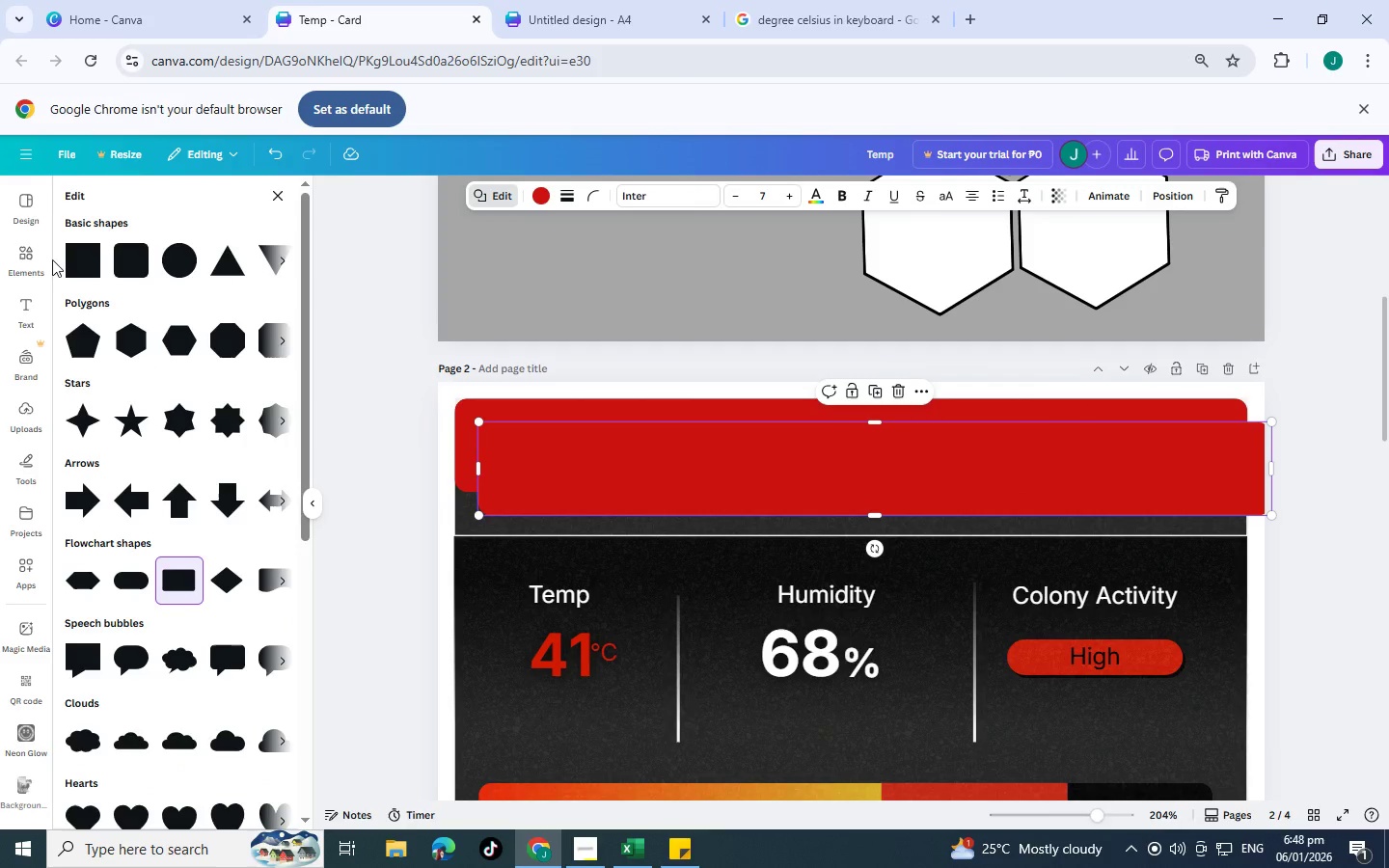 
left_click([81, 258])
 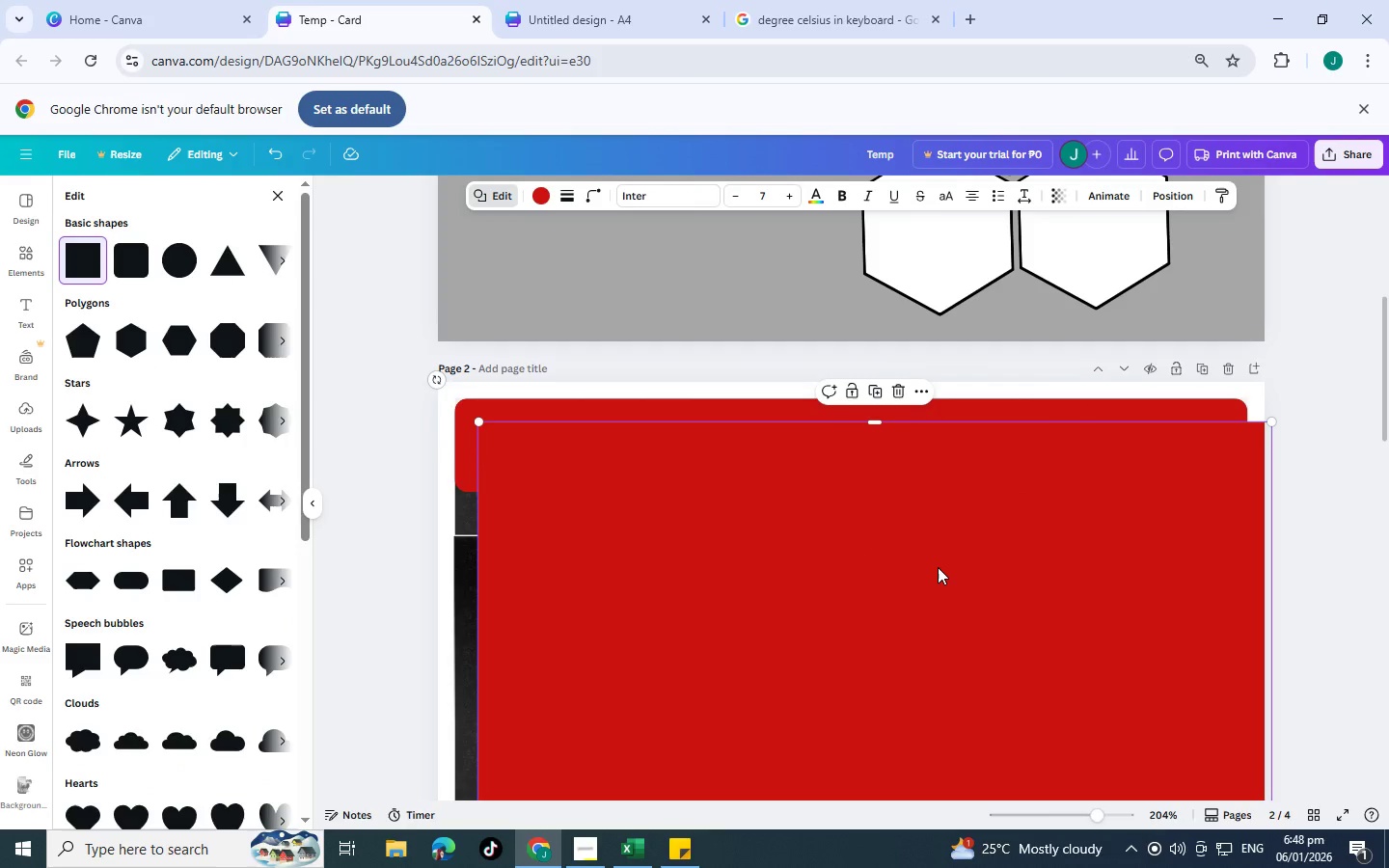 
scroll: coordinate [873, 701], scroll_direction: down, amount: 5.0
 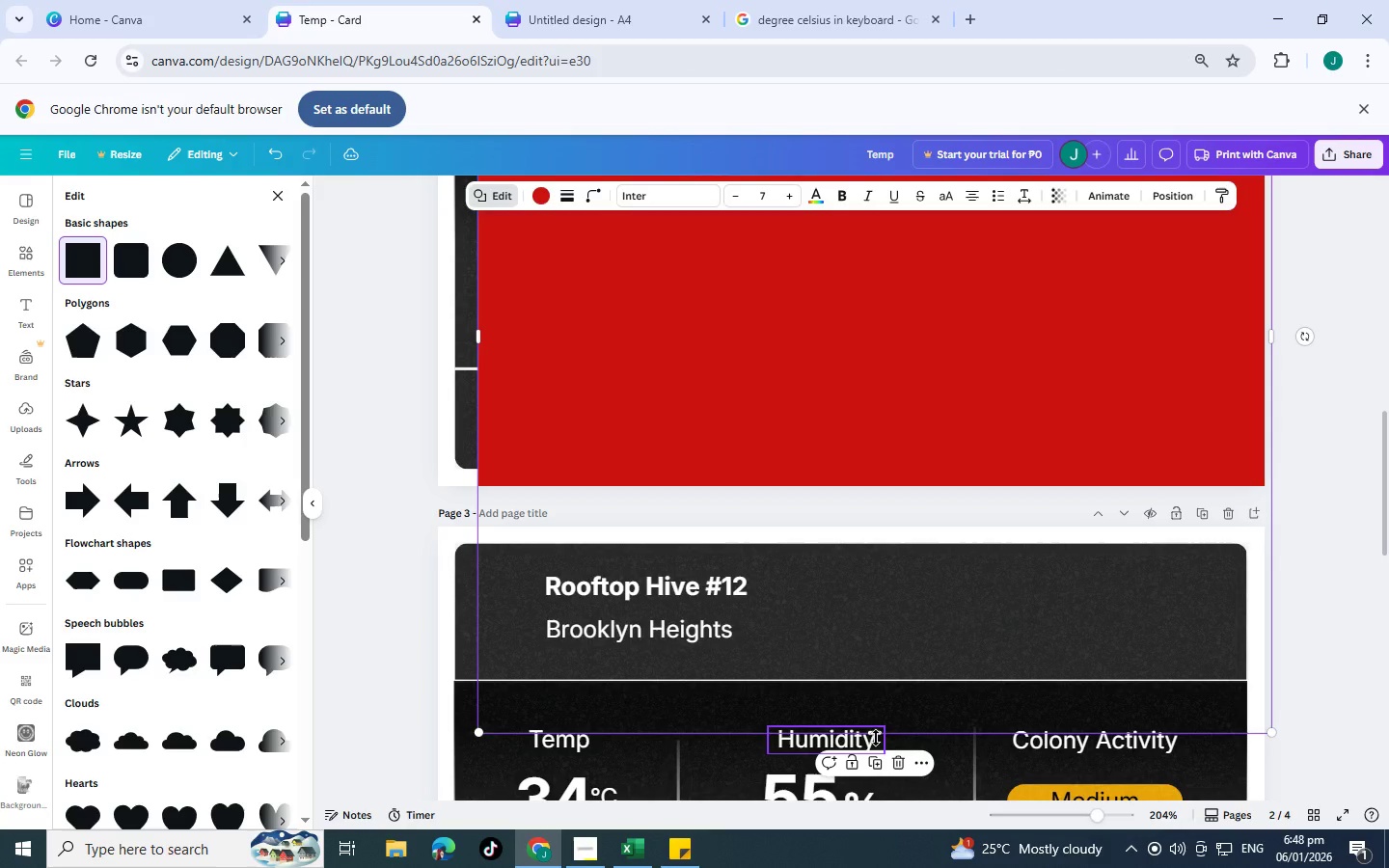 
left_click_drag(start_coordinate=[876, 735], to_coordinate=[728, 343])
 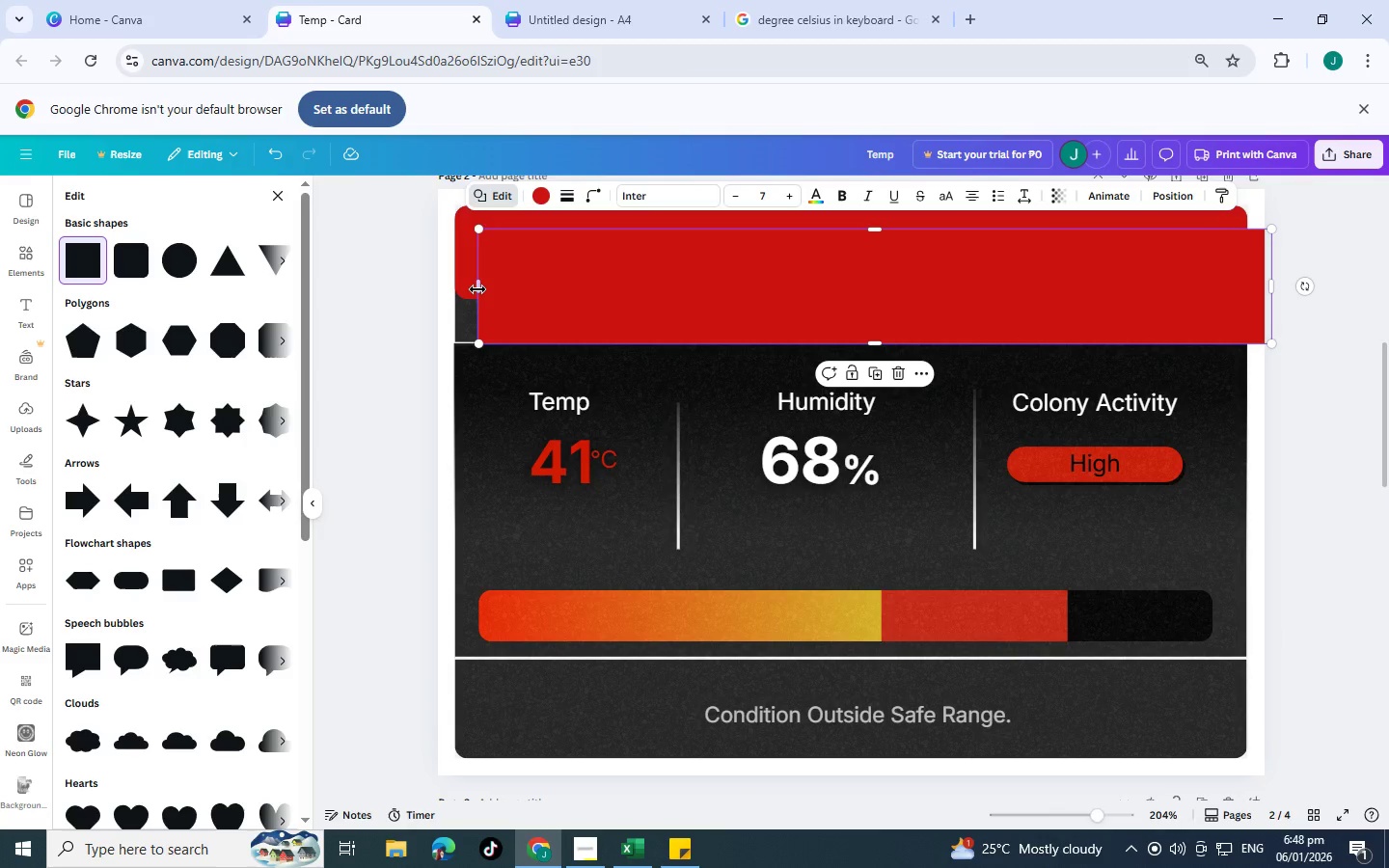 
scroll: coordinate [795, 375], scroll_direction: up, amount: 3.0
 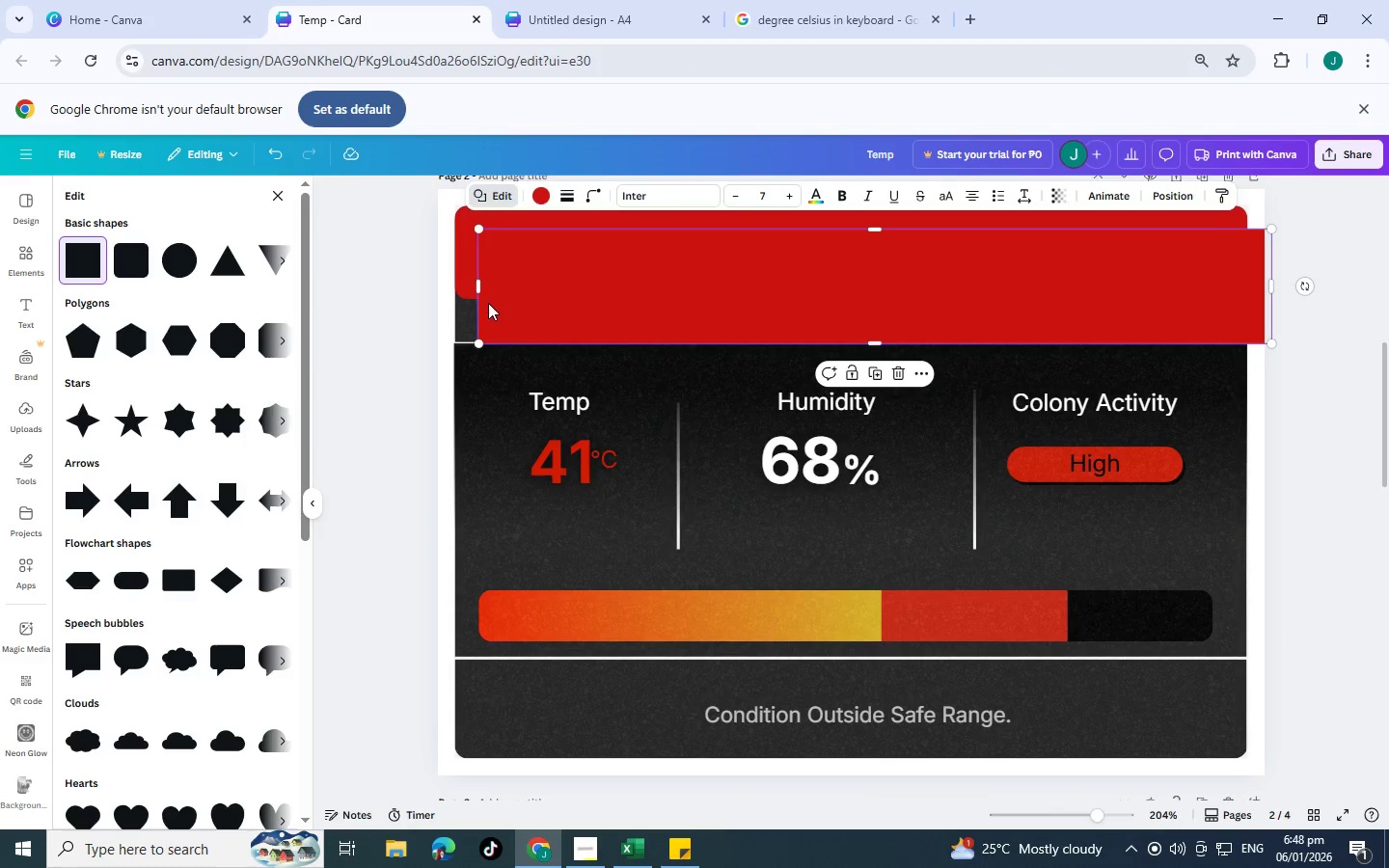 
left_click_drag(start_coordinate=[477, 289], to_coordinate=[458, 285])
 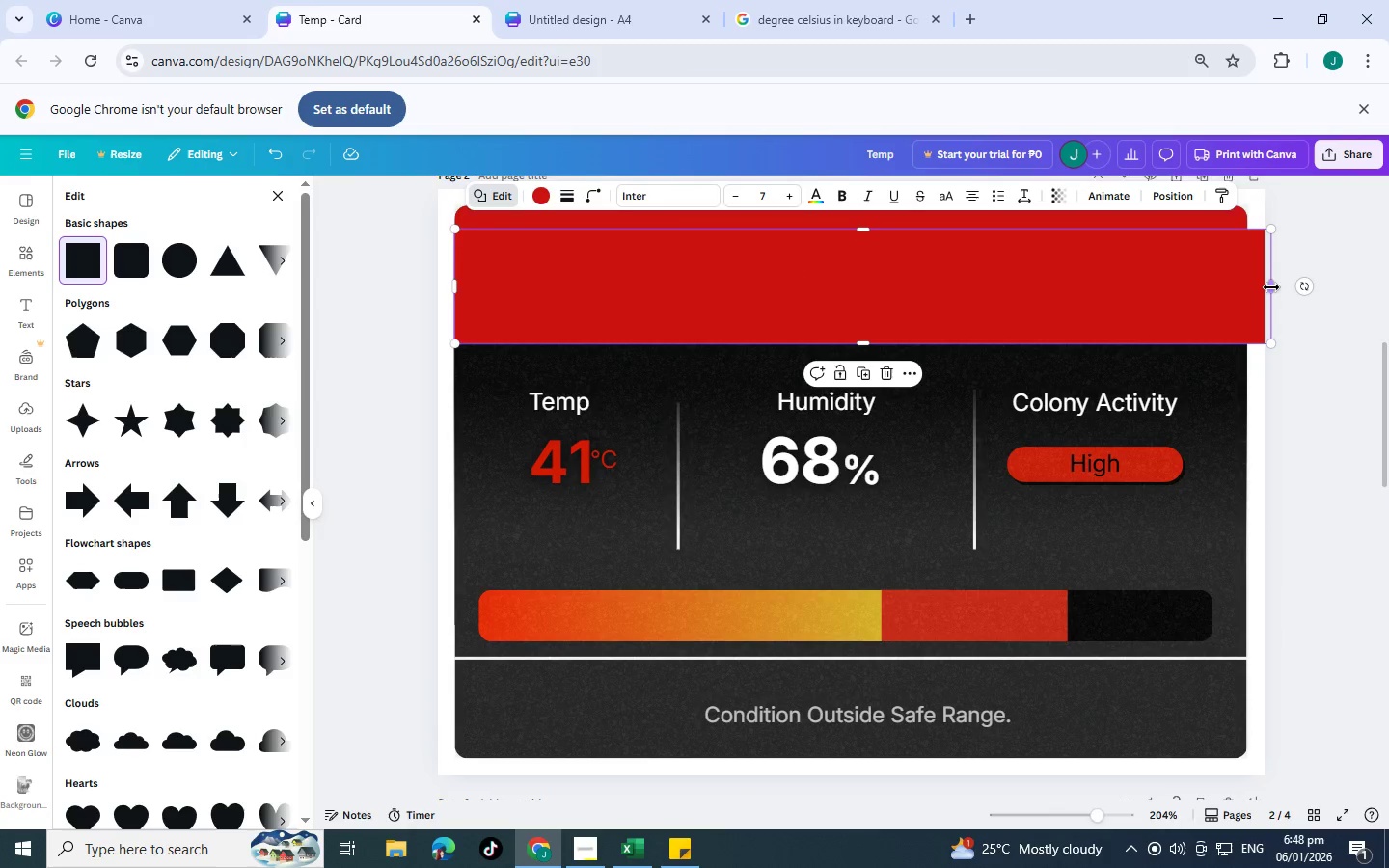 
left_click_drag(start_coordinate=[1271, 287], to_coordinate=[1247, 289])
 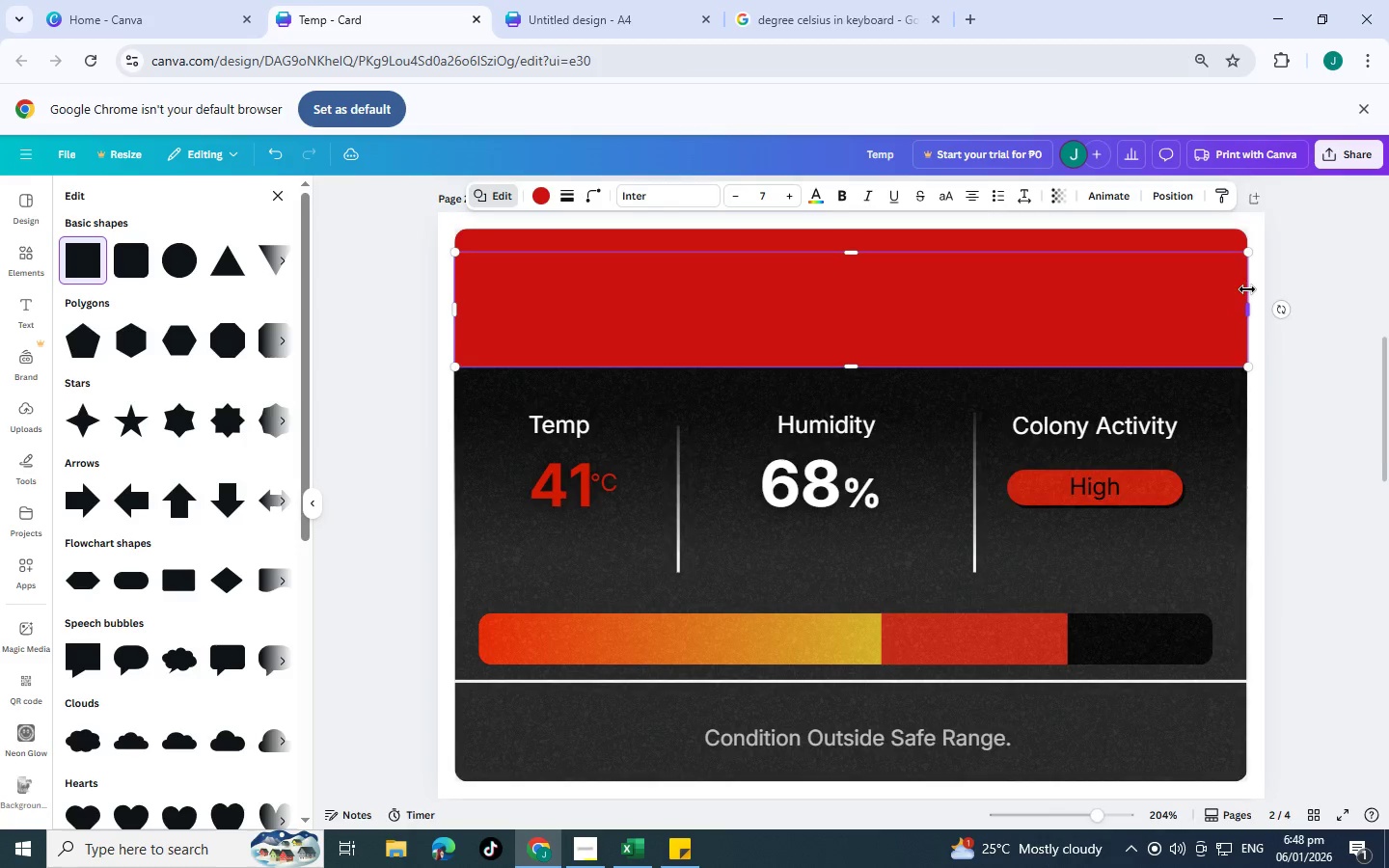 
scroll: coordinate [1247, 289], scroll_direction: up, amount: 3.0
 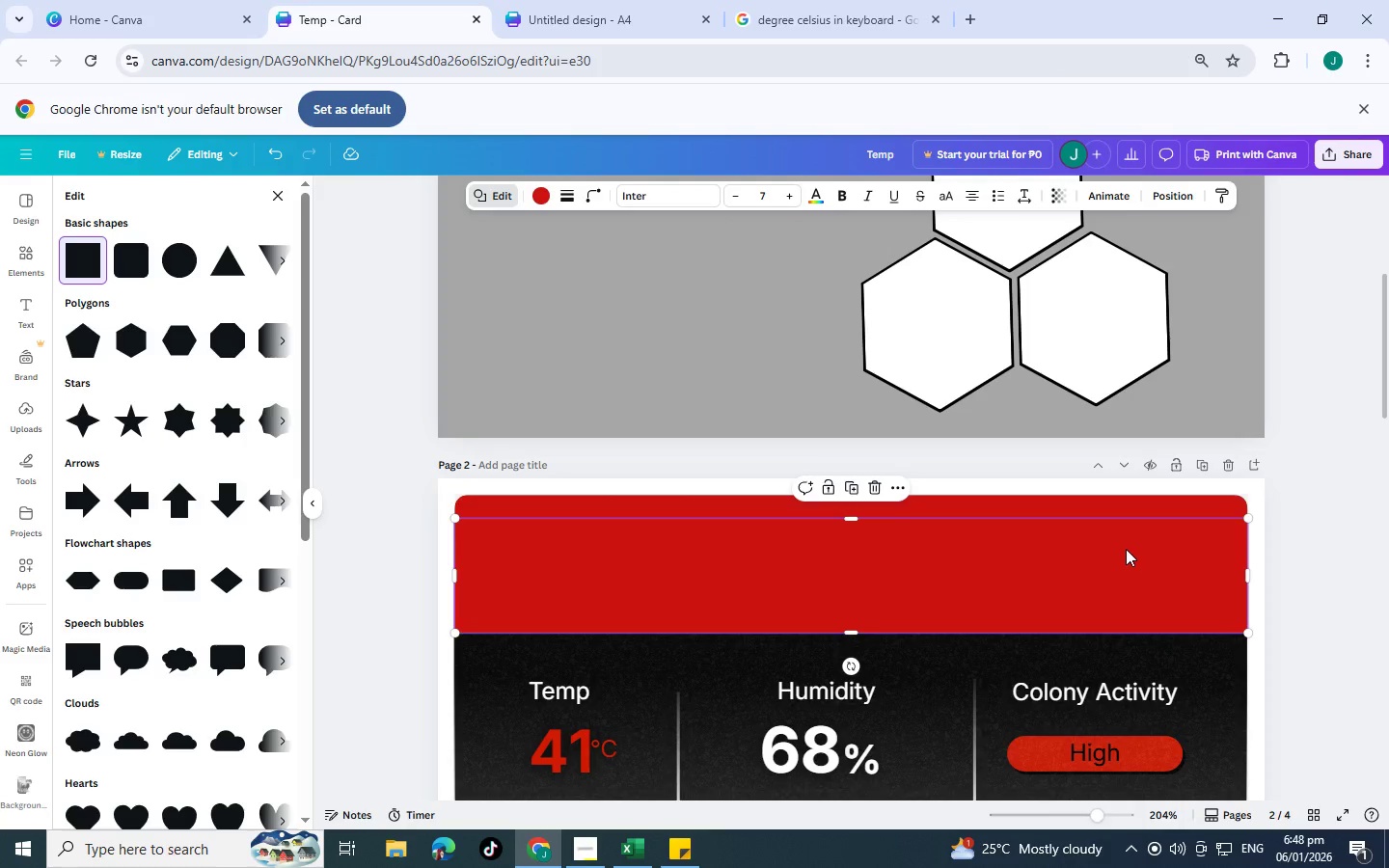 
hold_key(key=ShiftLeft, duration=1.03)
left_click([916, 506])
 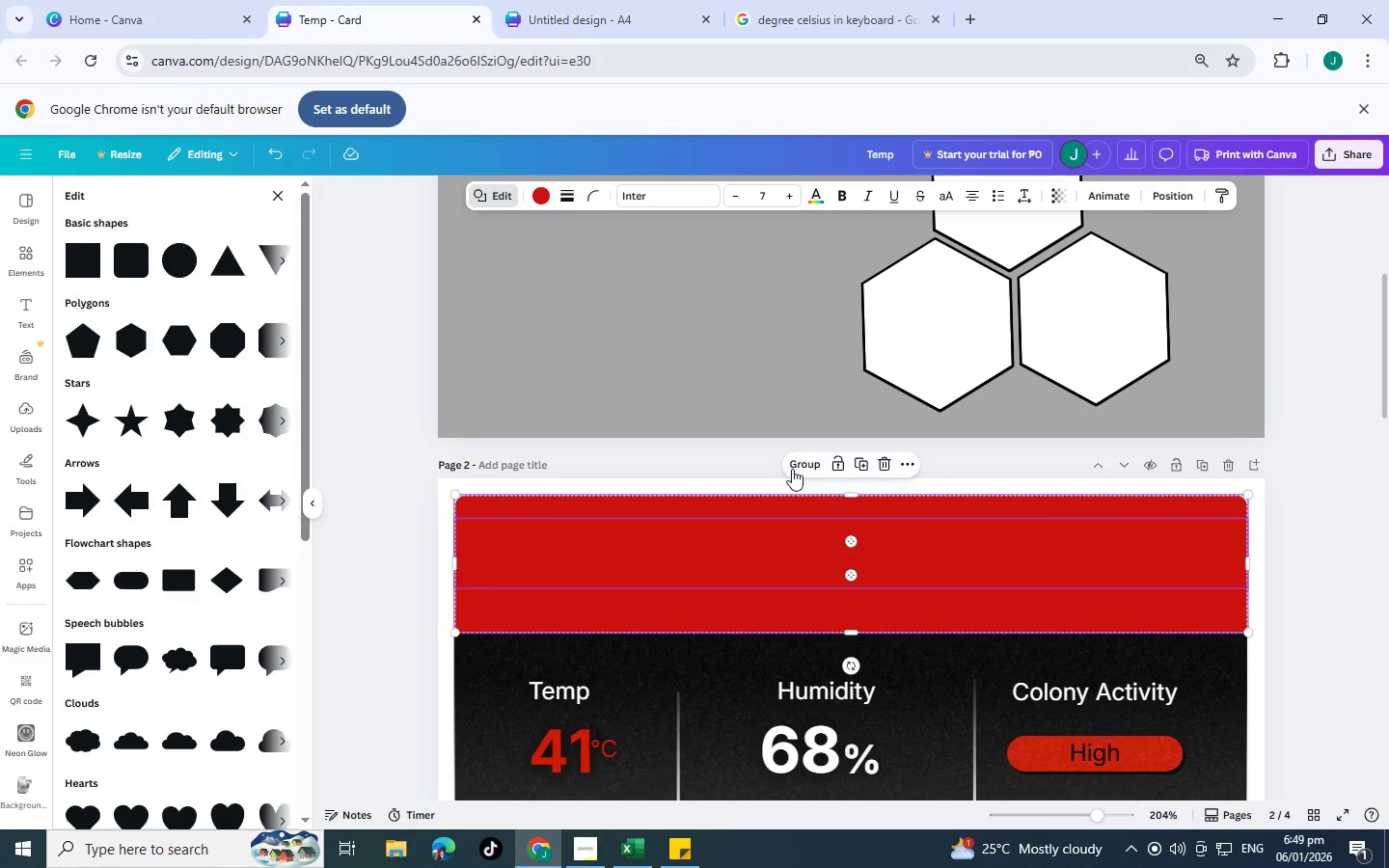 
left_click([803, 471])
 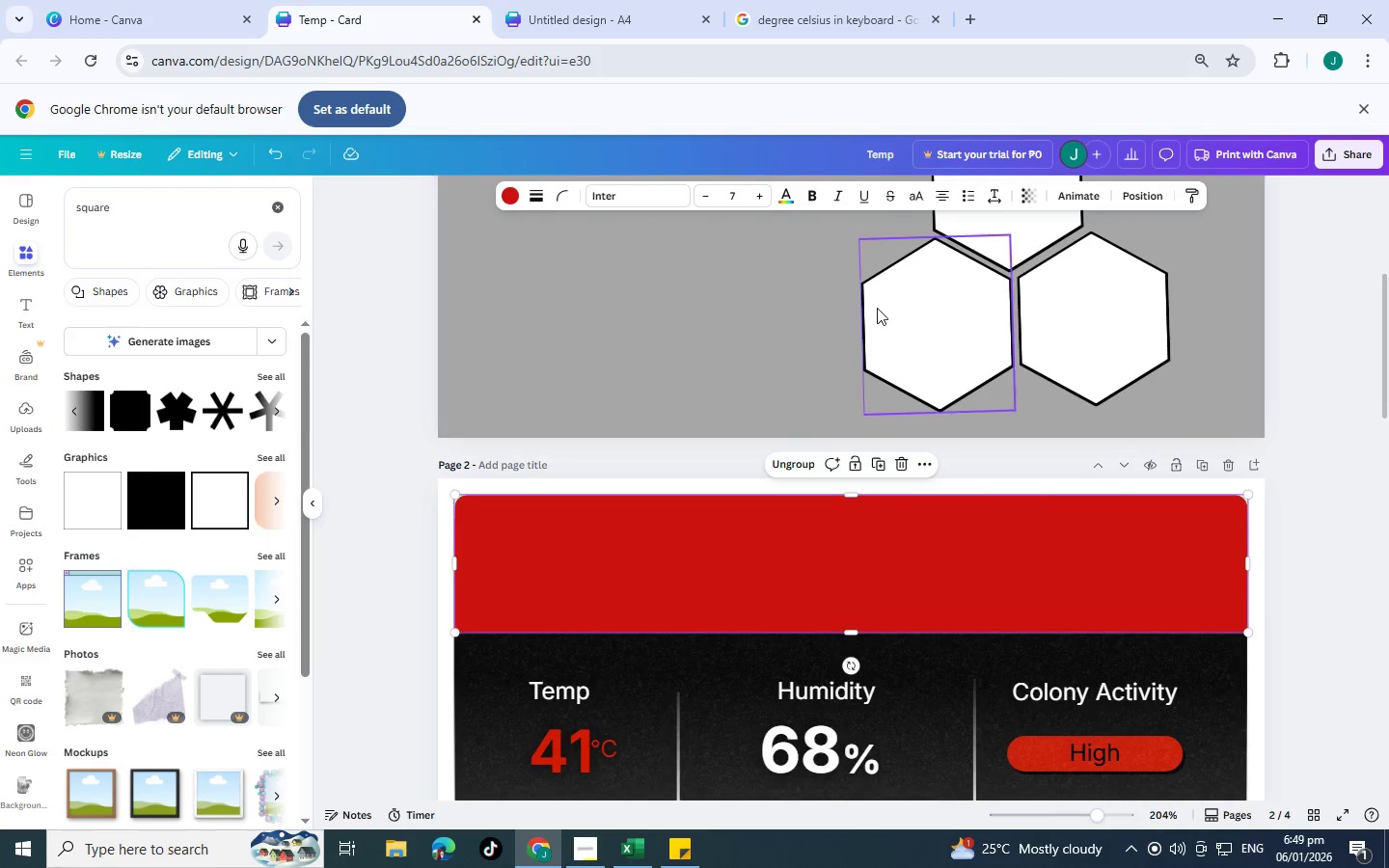 
hold_key(key=ControlLeft, duration=1.5)
 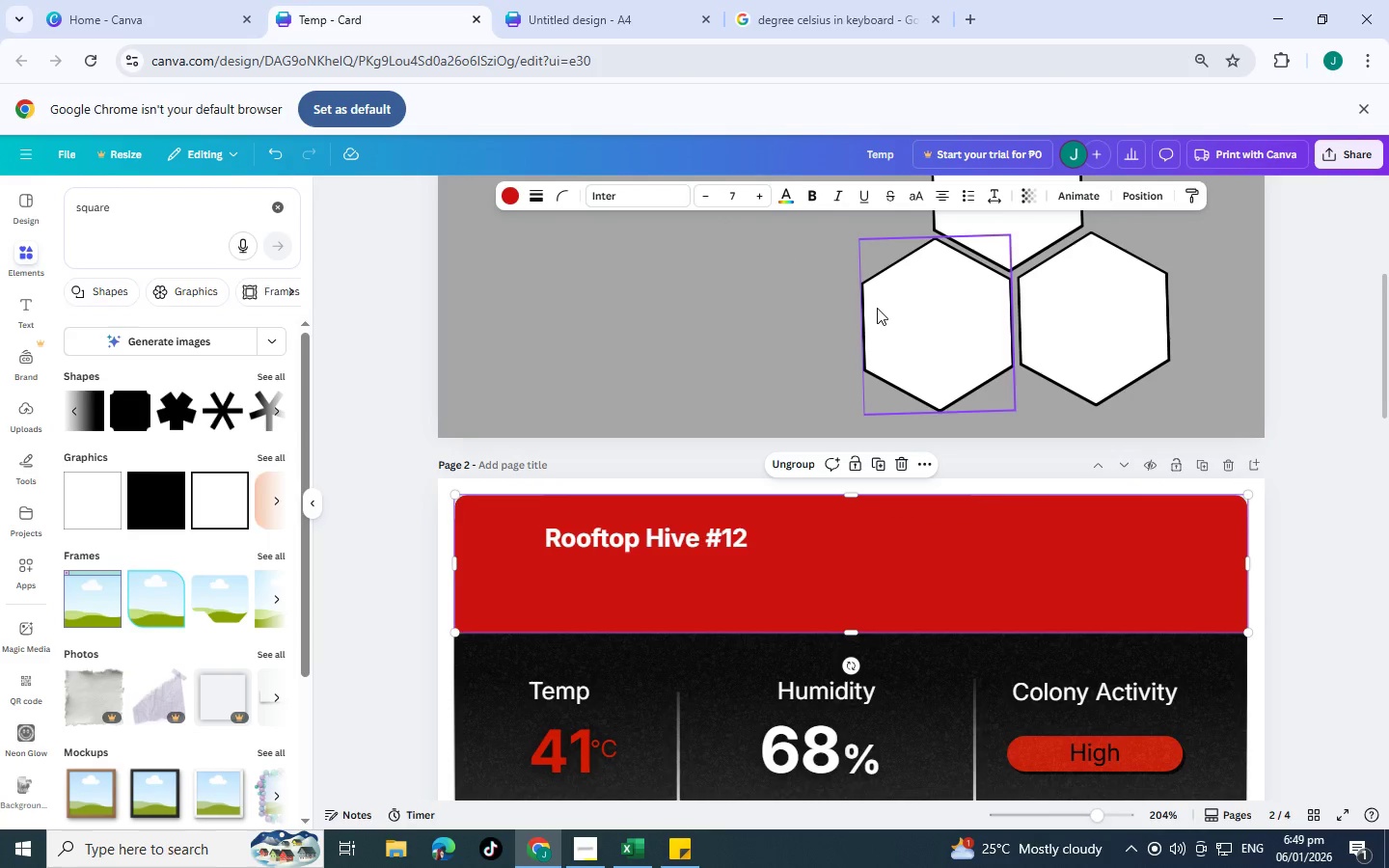 
key(Control+BracketLeft)
 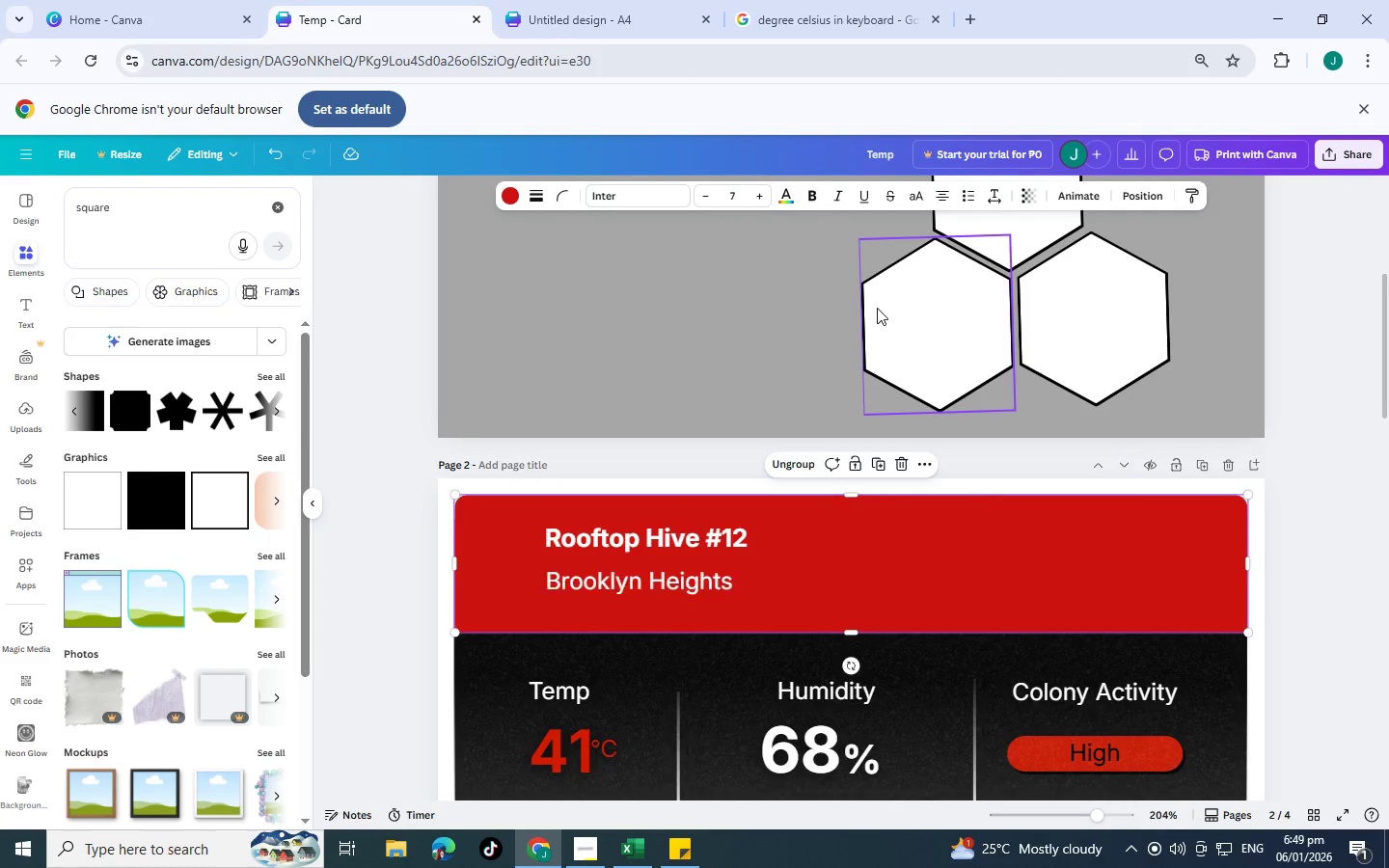 
key(Control+BracketLeft)
 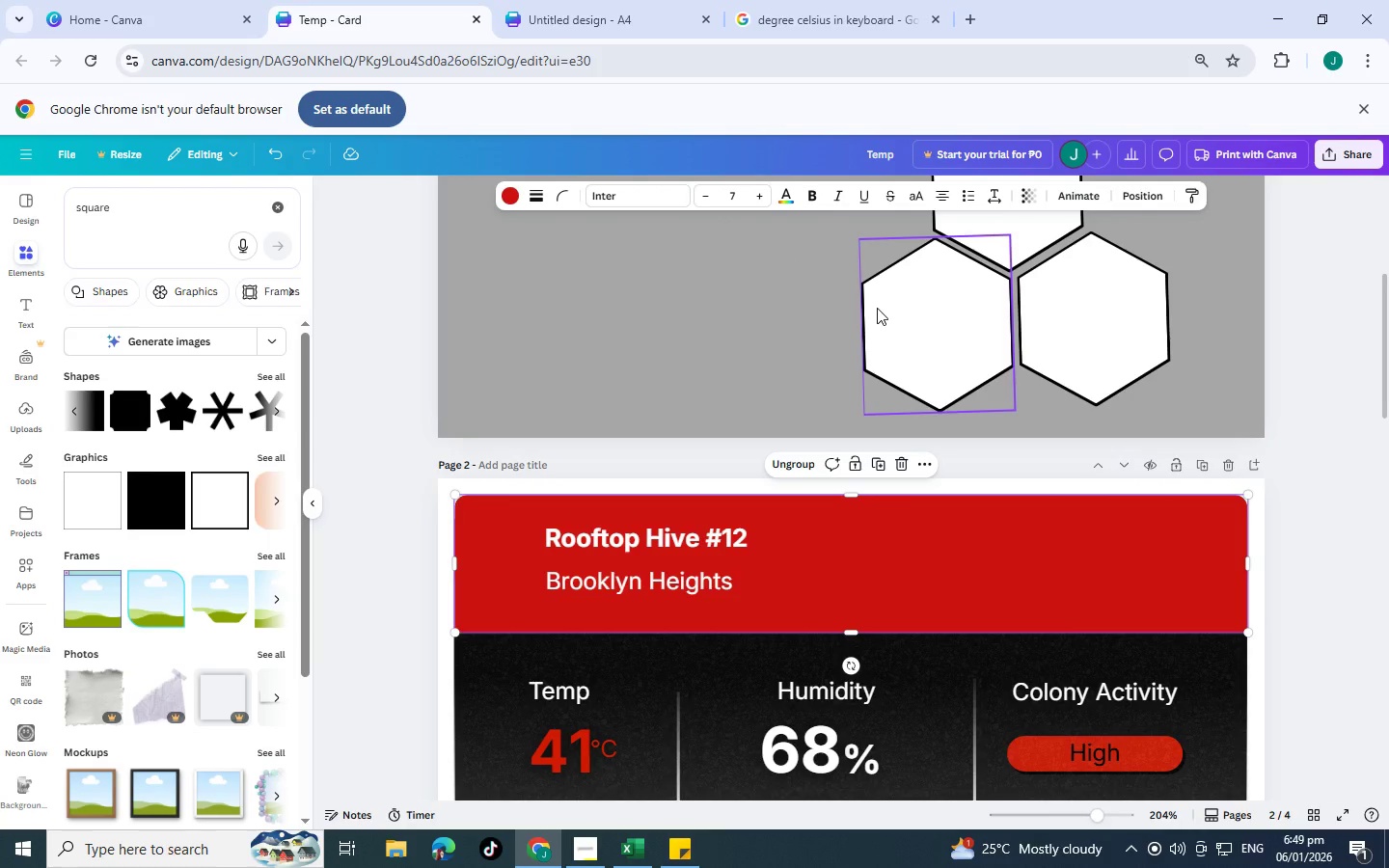 
key(Control+BracketLeft)
 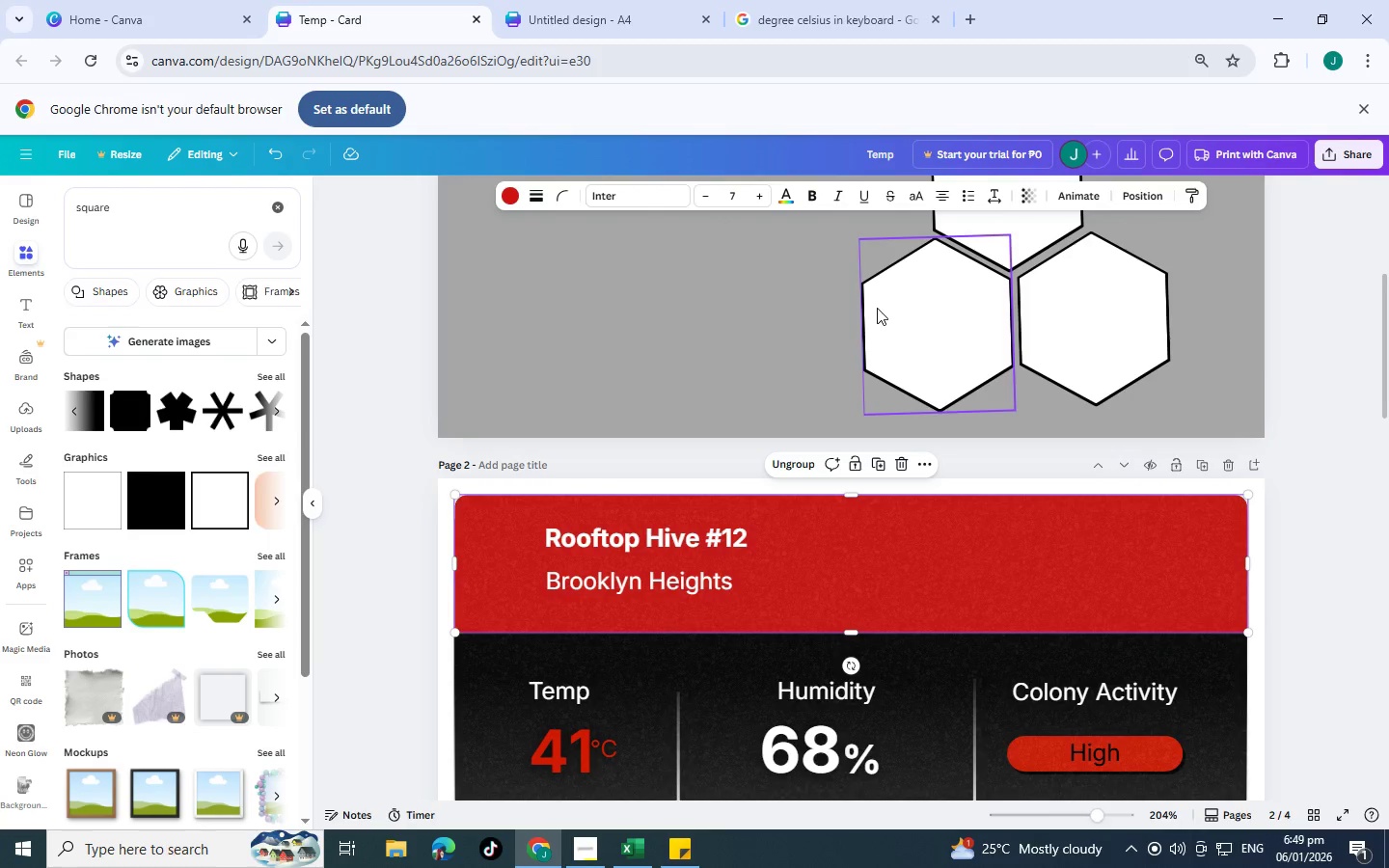 
key(Control+BracketLeft)
 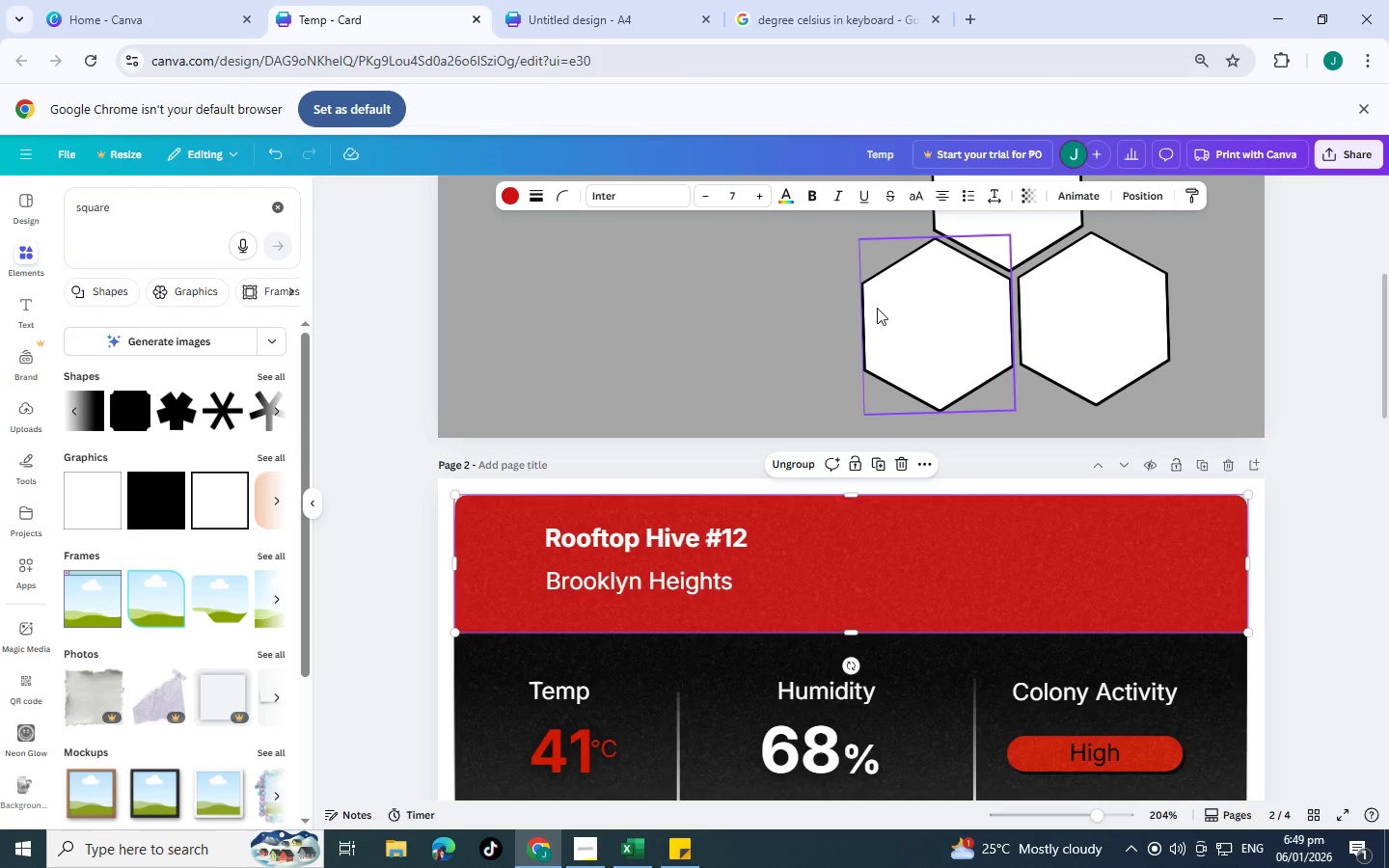 
key(Control+BracketLeft)
 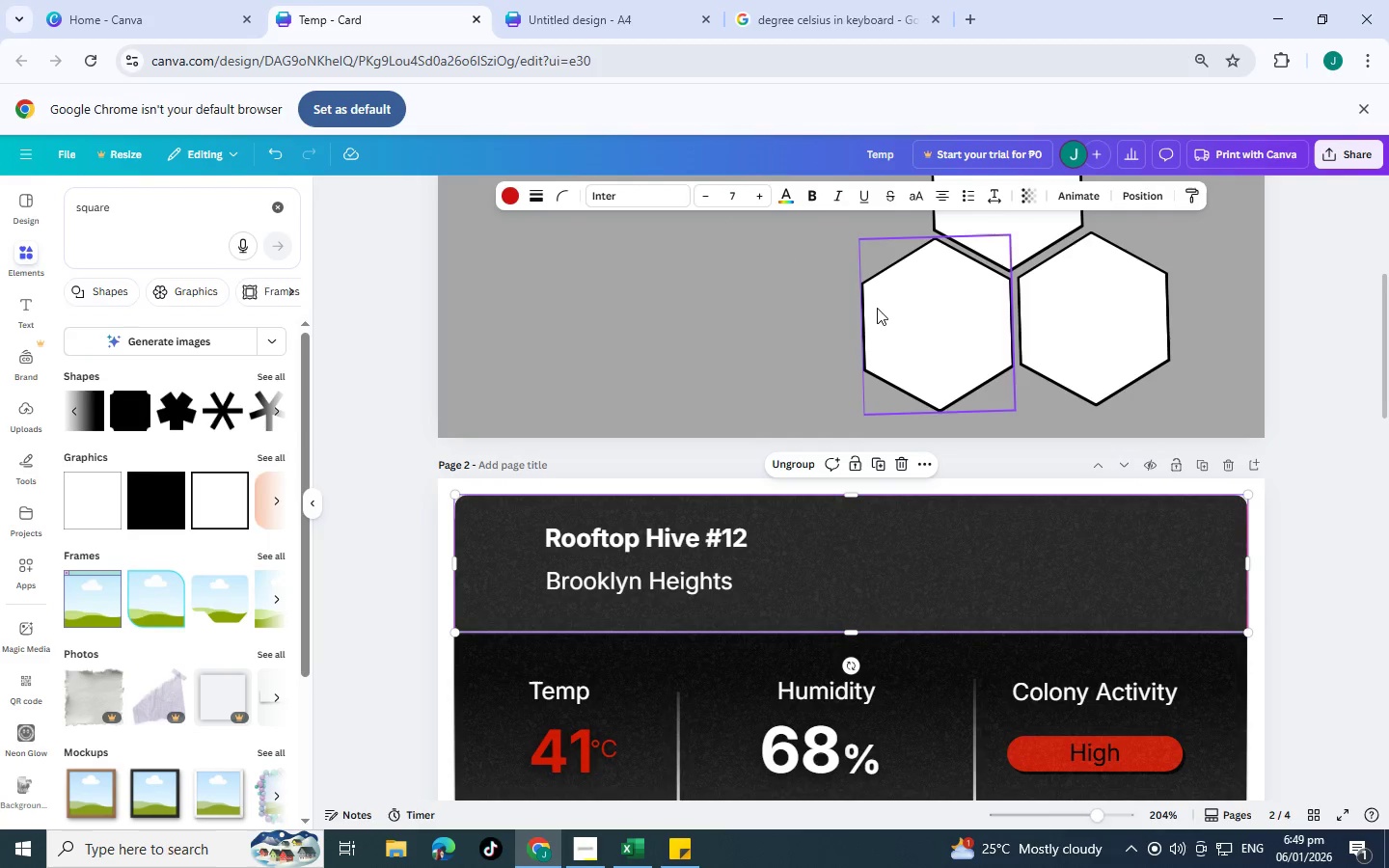 
key(Control+BracketLeft)
 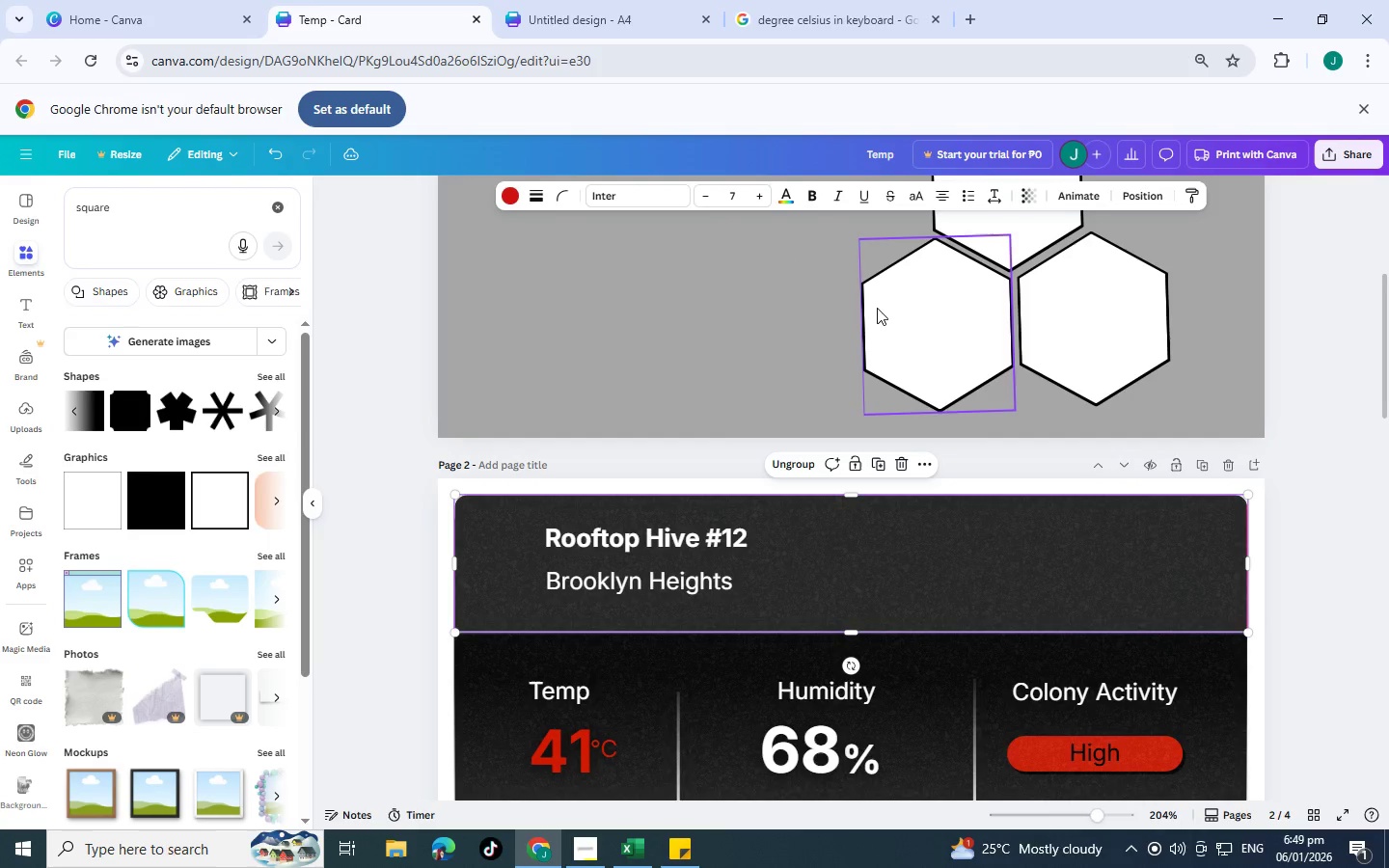 
key(Control+BracketLeft)
 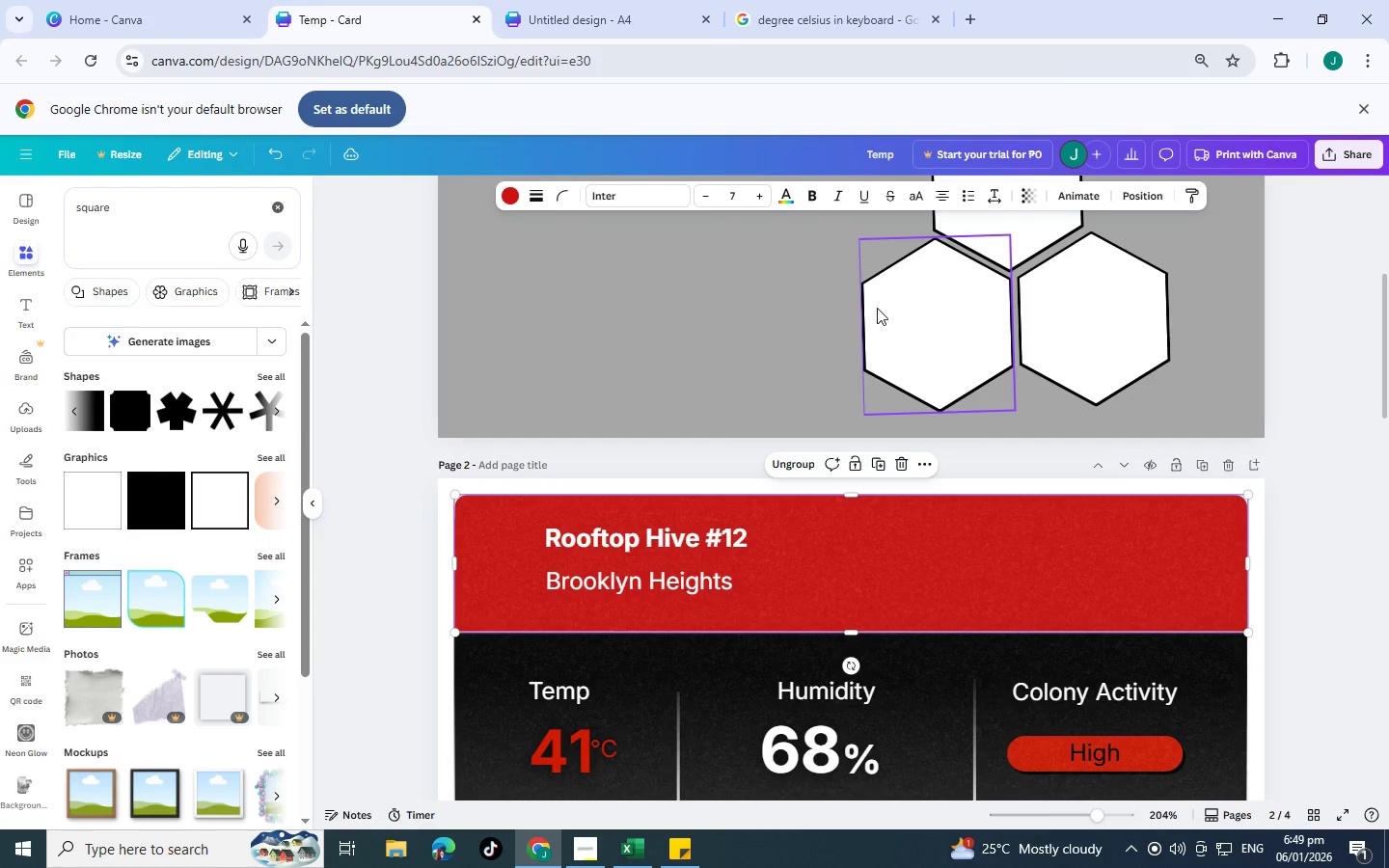 
key(Control+BracketRight)
 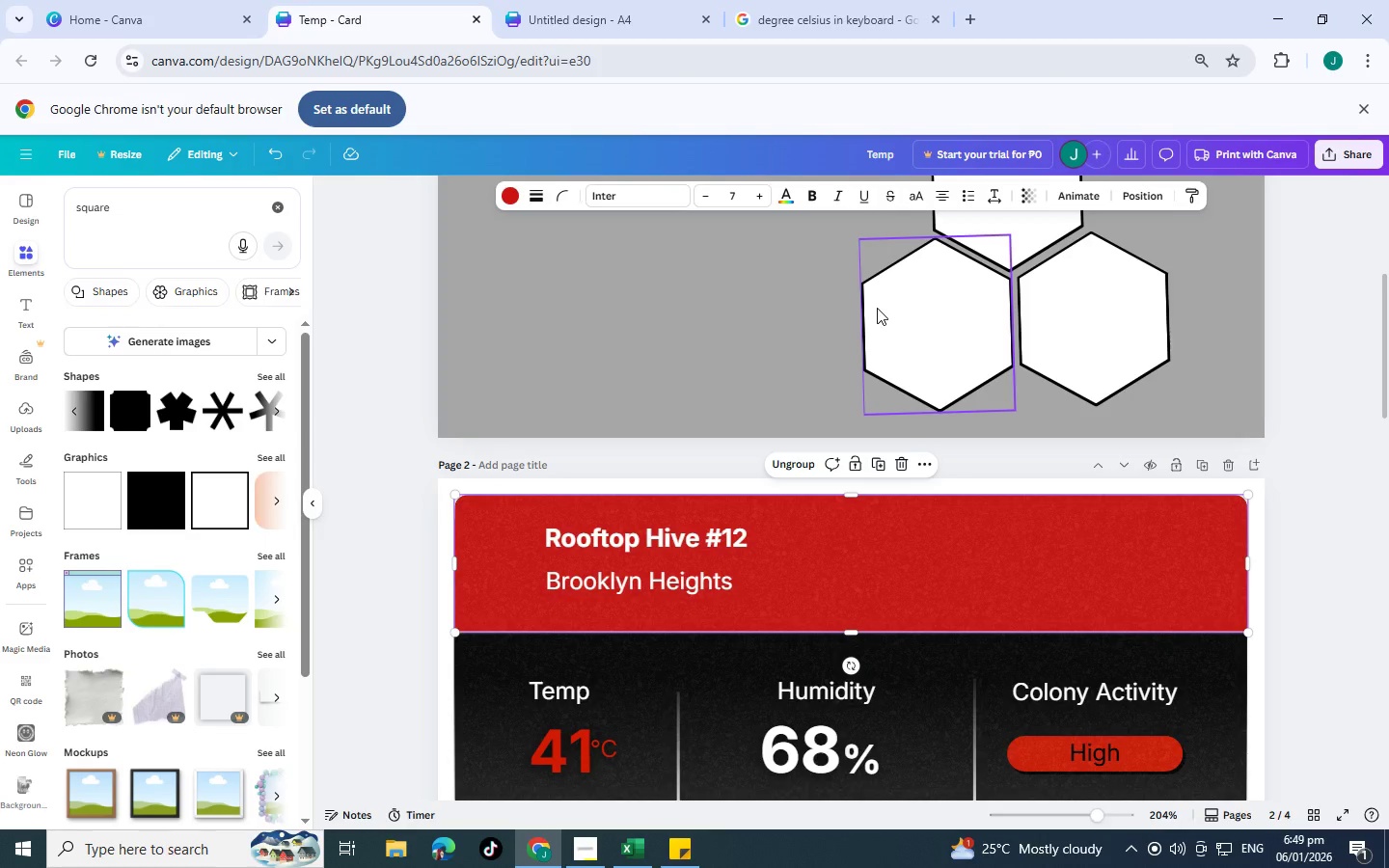 
key(Control+C)
 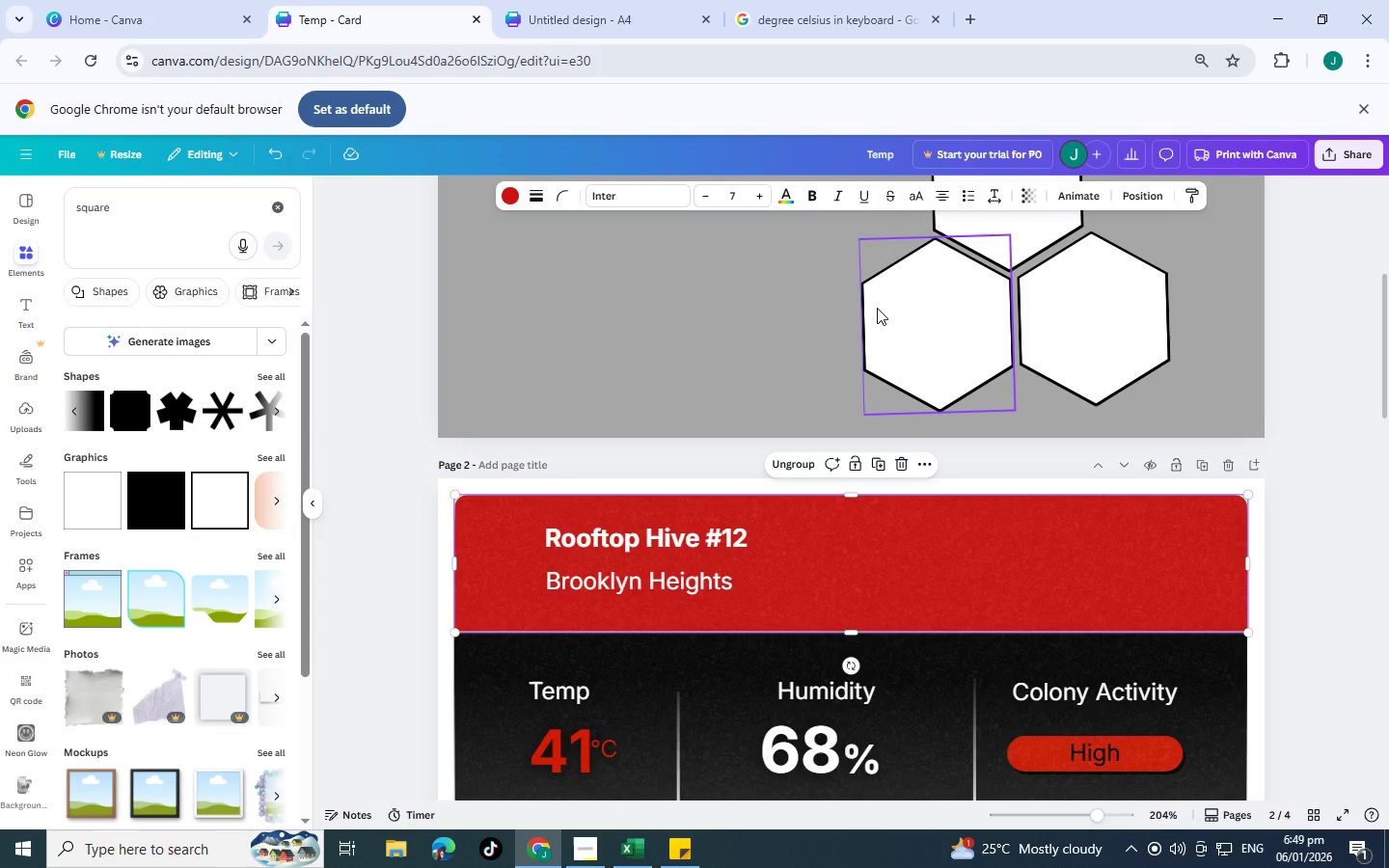 
scroll: coordinate [883, 310], scroll_direction: down, amount: 5.0
 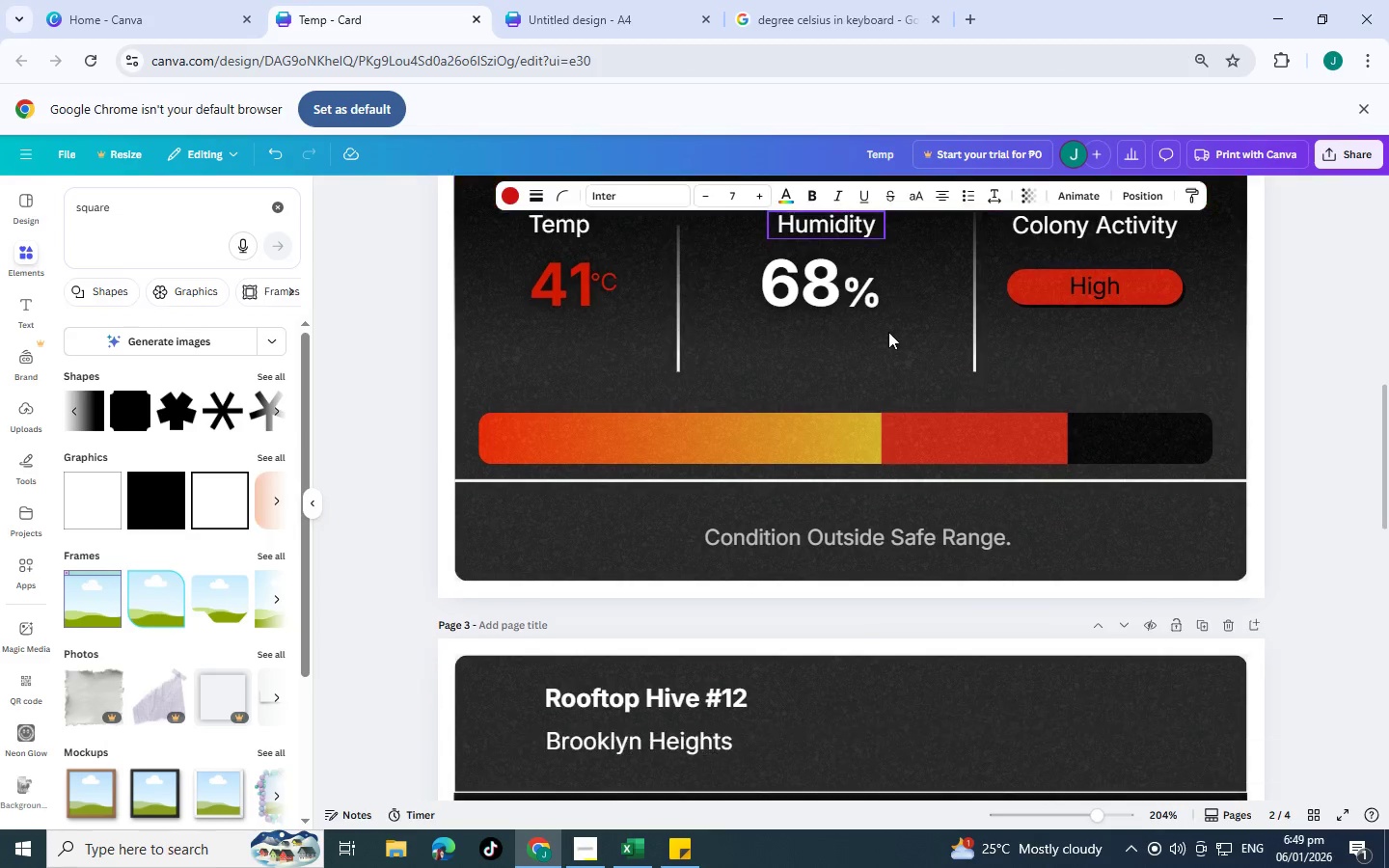 
key(Control+V)
 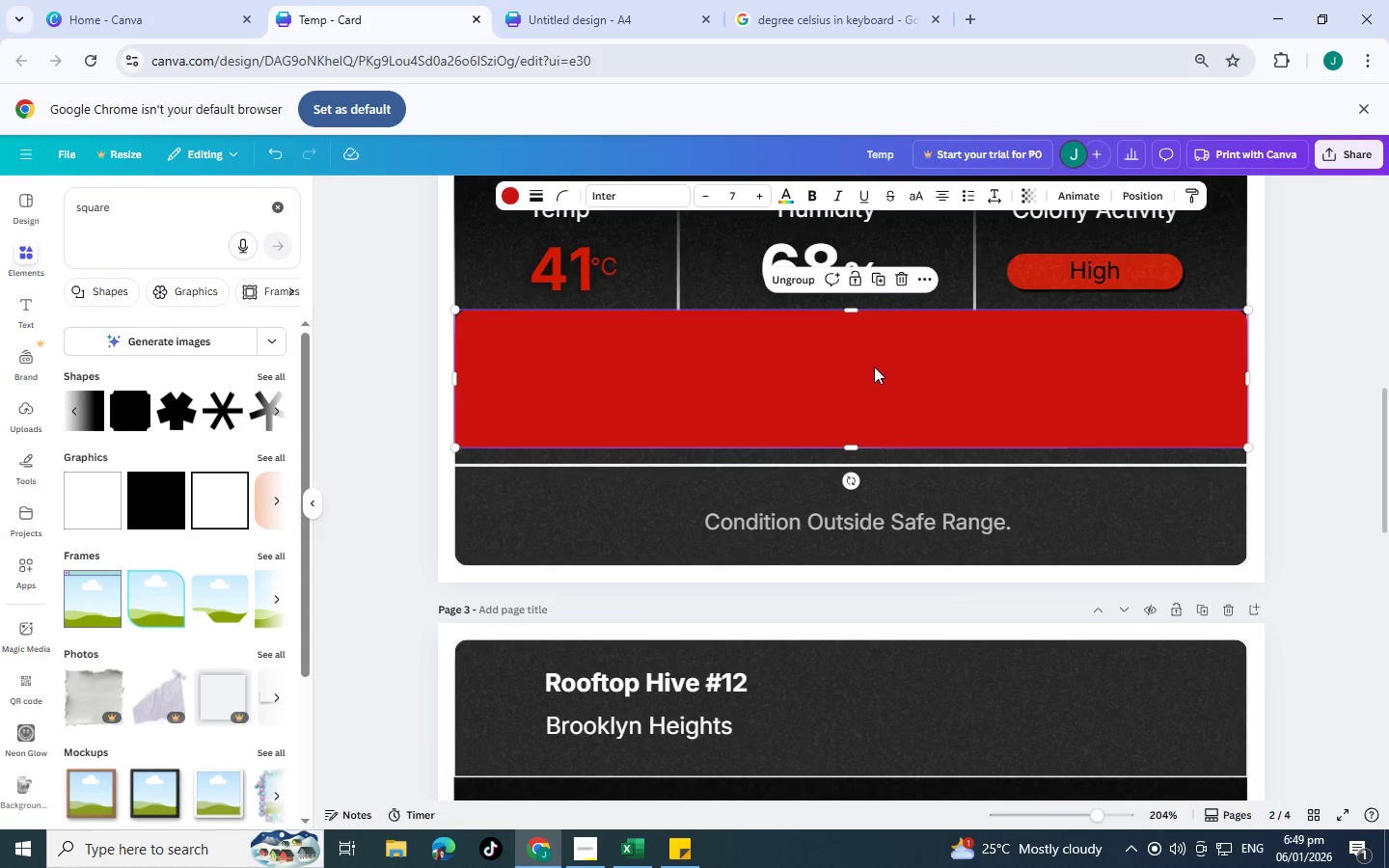 
left_click_drag(start_coordinate=[874, 366], to_coordinate=[873, 520])
 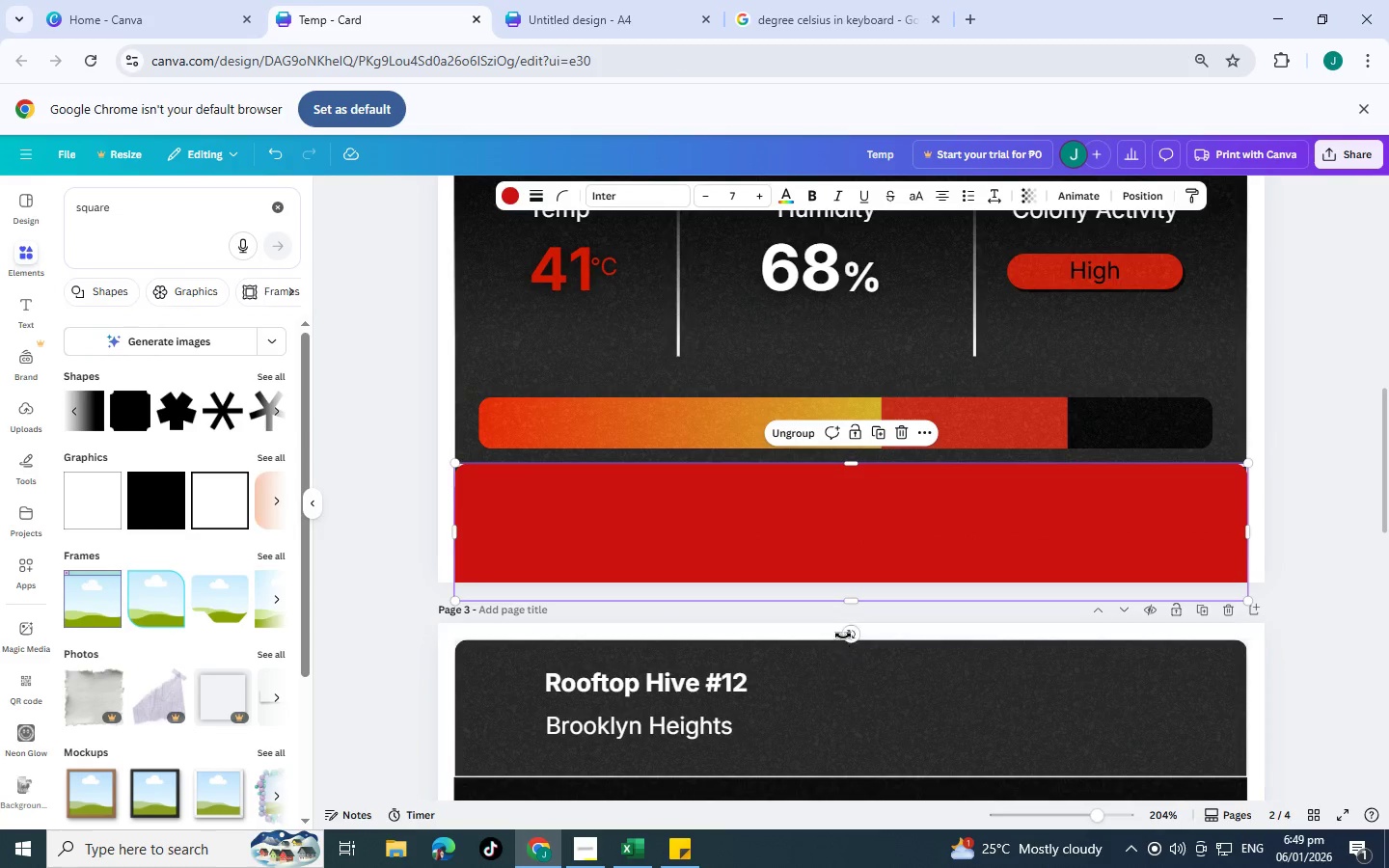 
left_click_drag(start_coordinate=[850, 637], to_coordinate=[852, 417])
 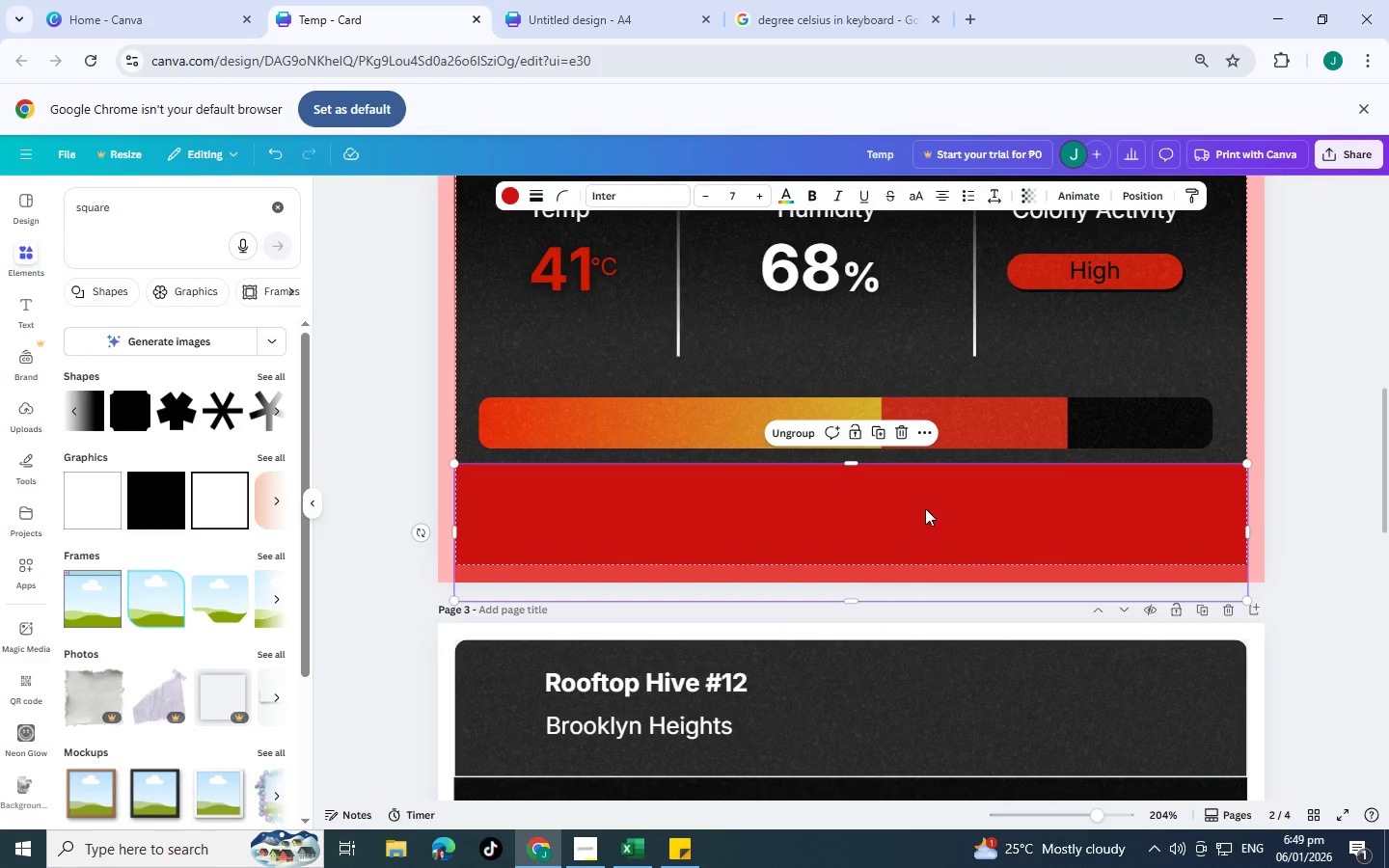 
left_click_drag(start_coordinate=[923, 509], to_coordinate=[933, 452])
 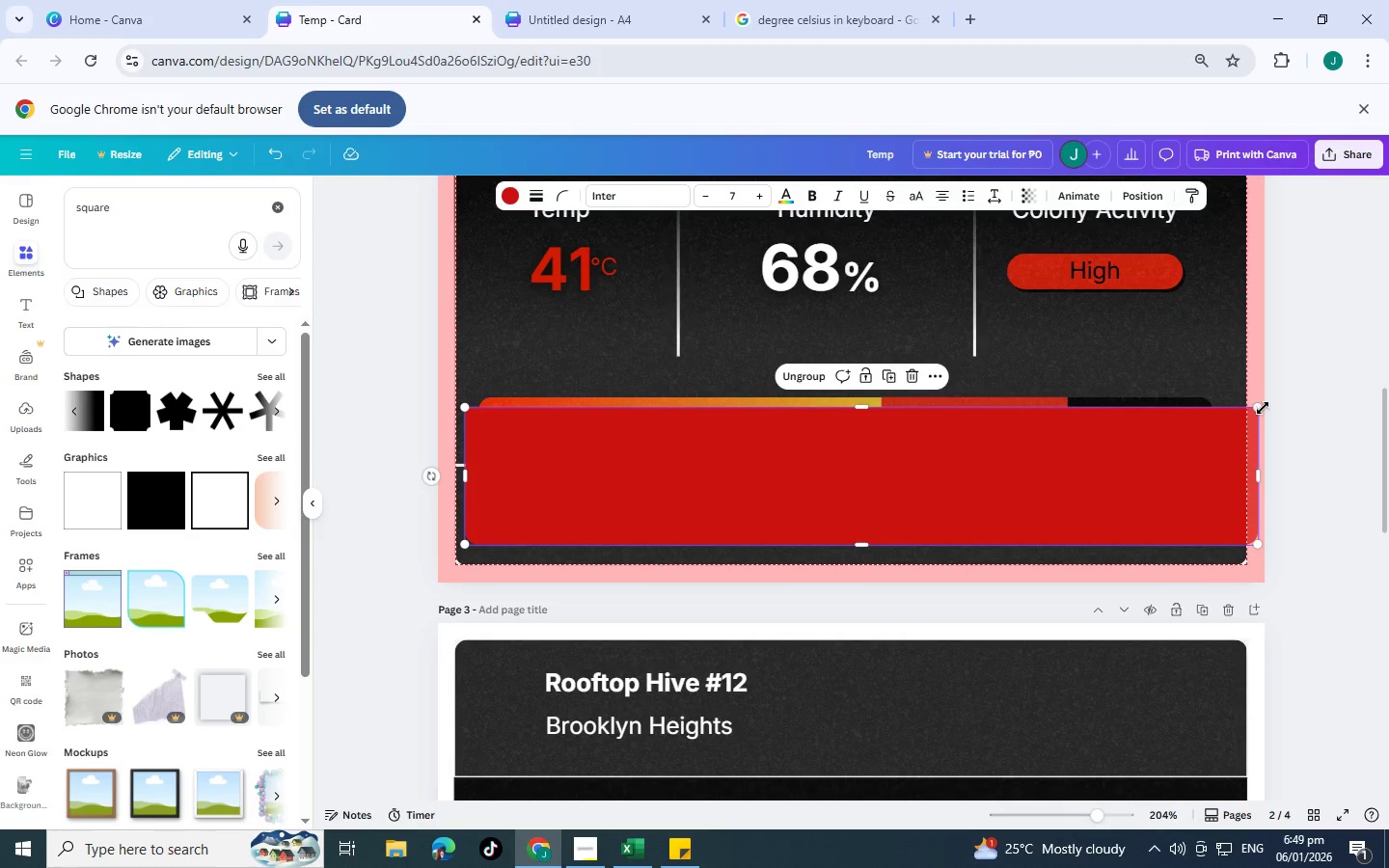 
left_click_drag(start_coordinate=[1258, 409], to_coordinate=[1246, 412])
 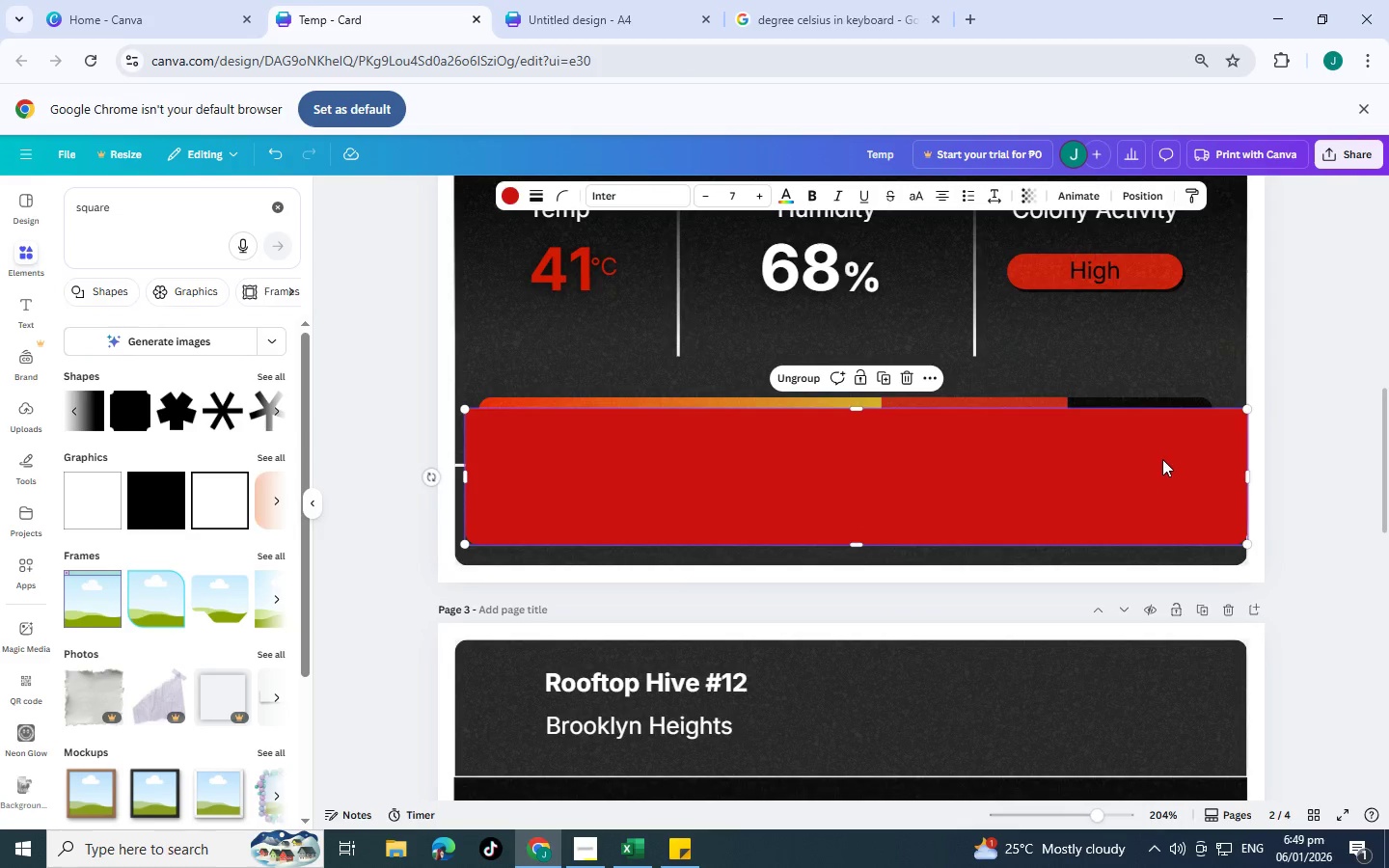 
left_click_drag(start_coordinate=[1162, 458], to_coordinate=[1154, 481])
 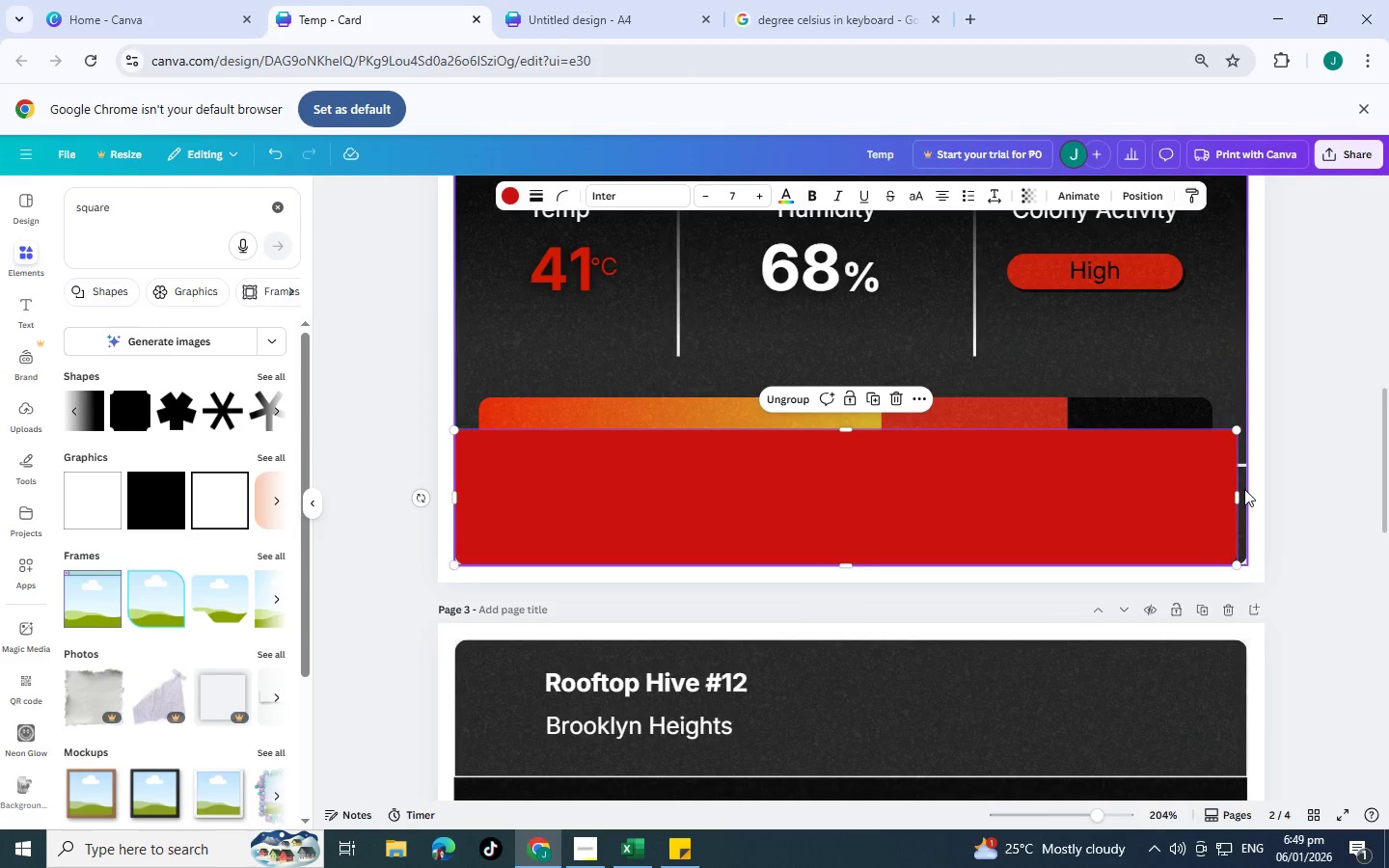 
left_click_drag(start_coordinate=[1239, 491], to_coordinate=[1248, 493])
 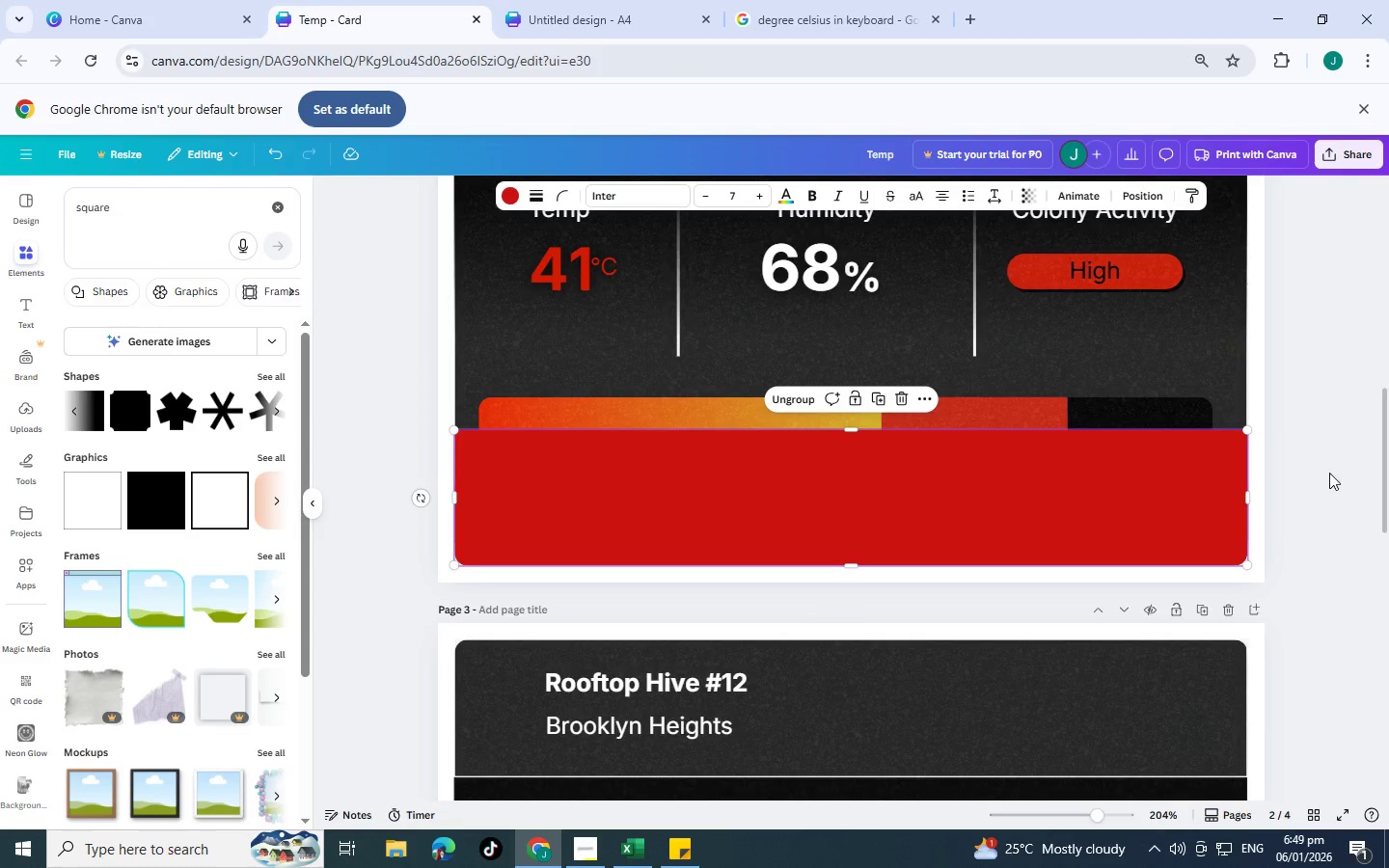 
left_click([1333, 472])
 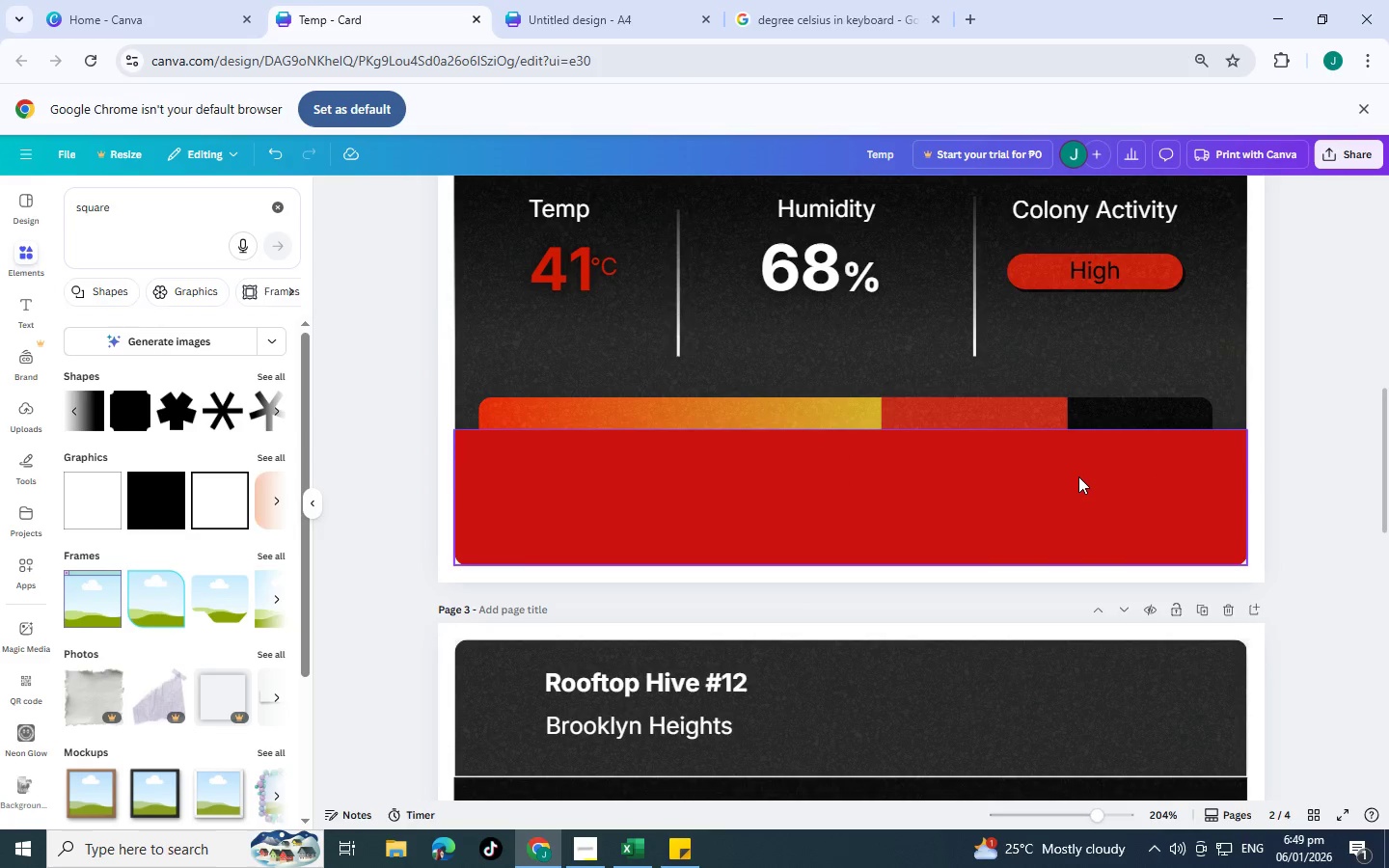 
left_click([1078, 476])
 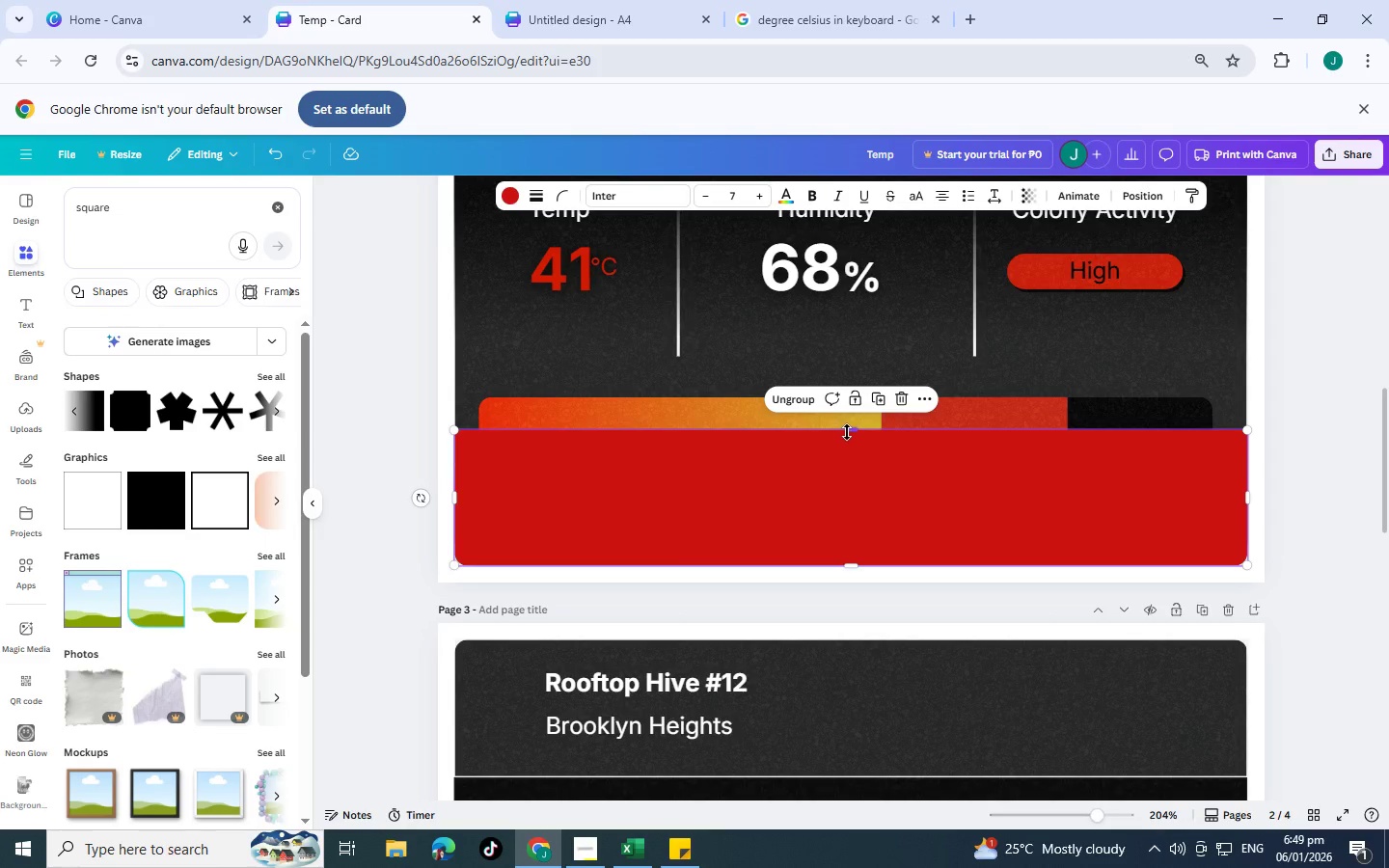 
left_click_drag(start_coordinate=[851, 432], to_coordinate=[844, 470])
 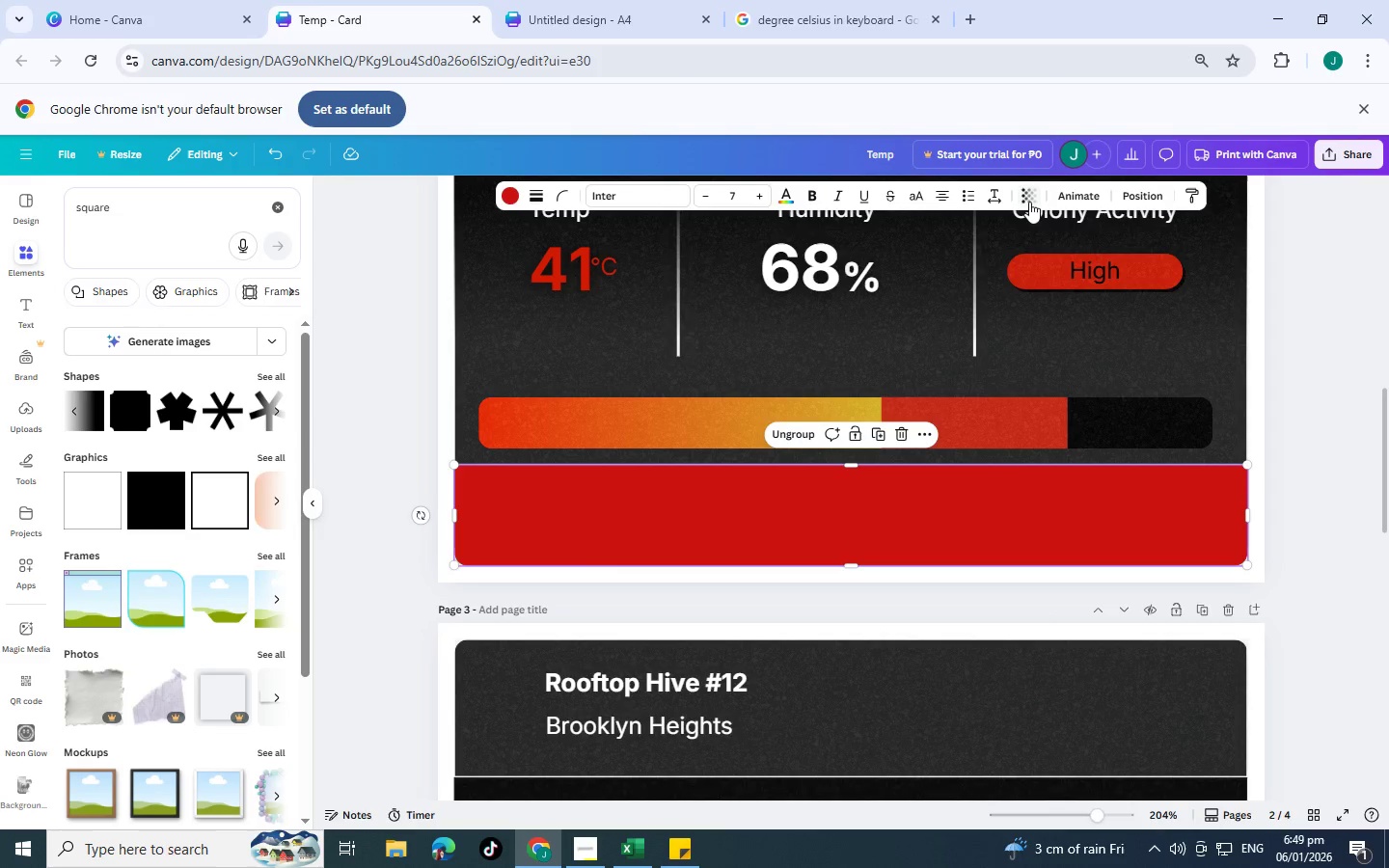 
left_click([1029, 202])
 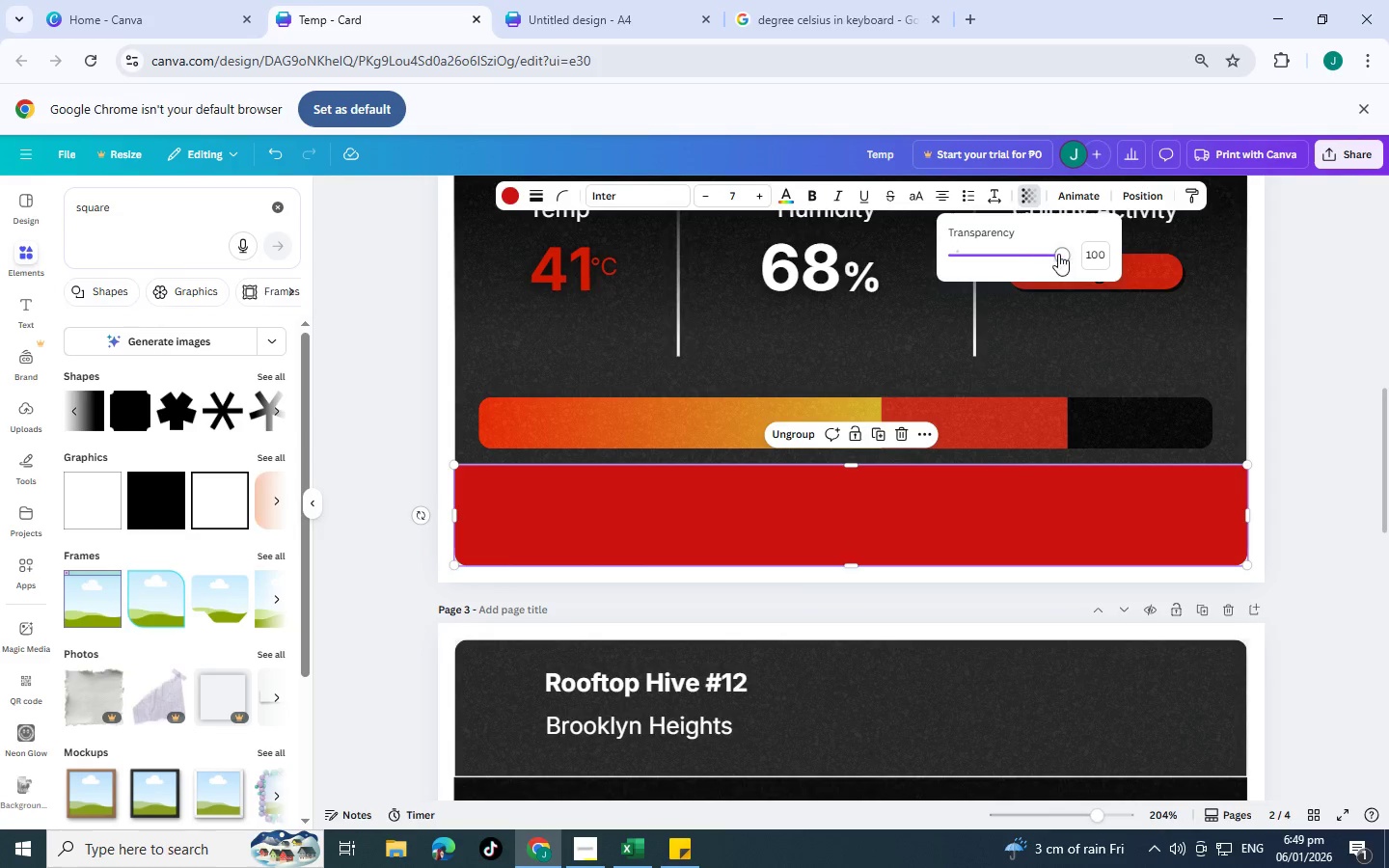 
left_click_drag(start_coordinate=[1058, 254], to_coordinate=[1015, 260])
 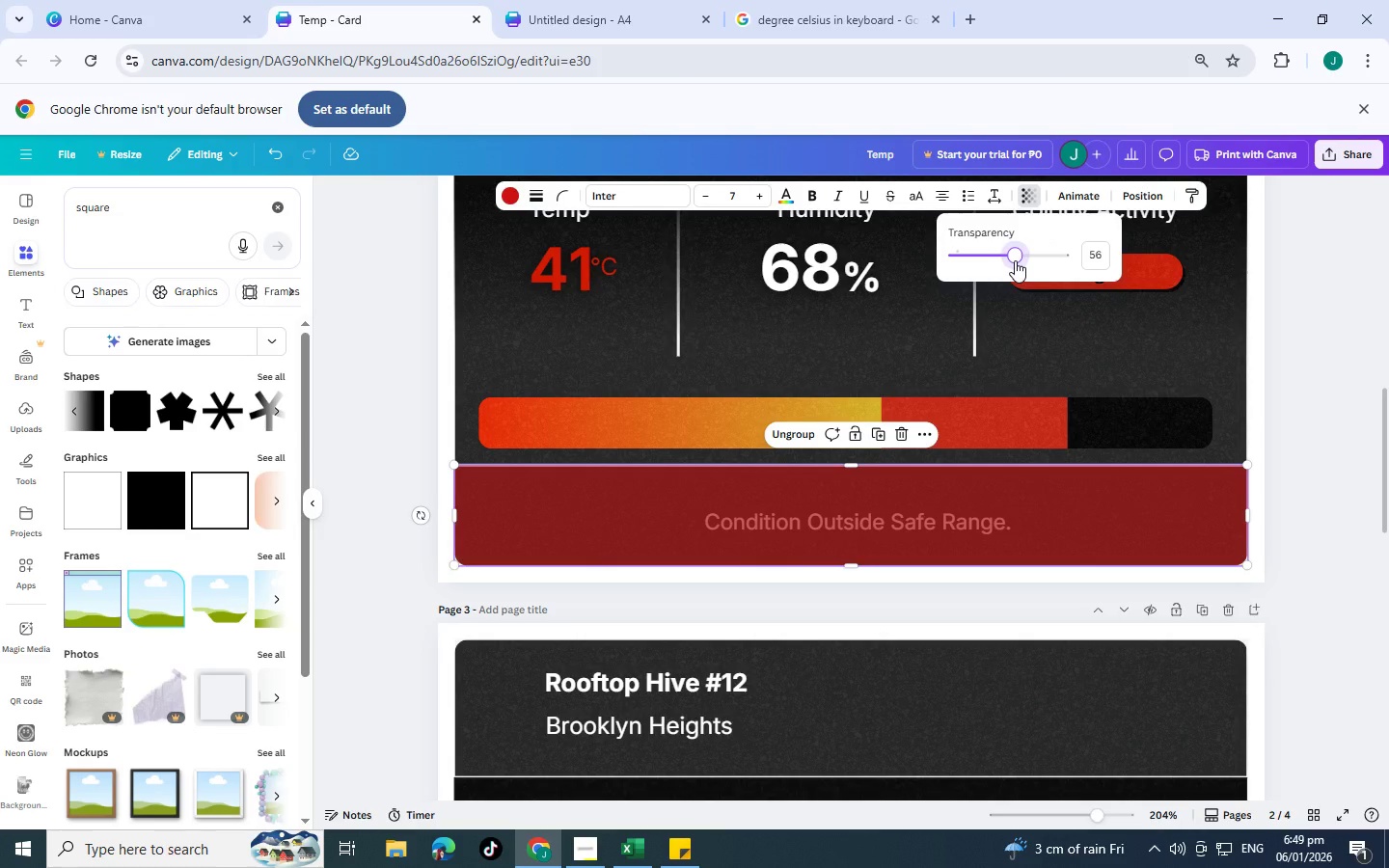 
key(Control+BracketLeft)
 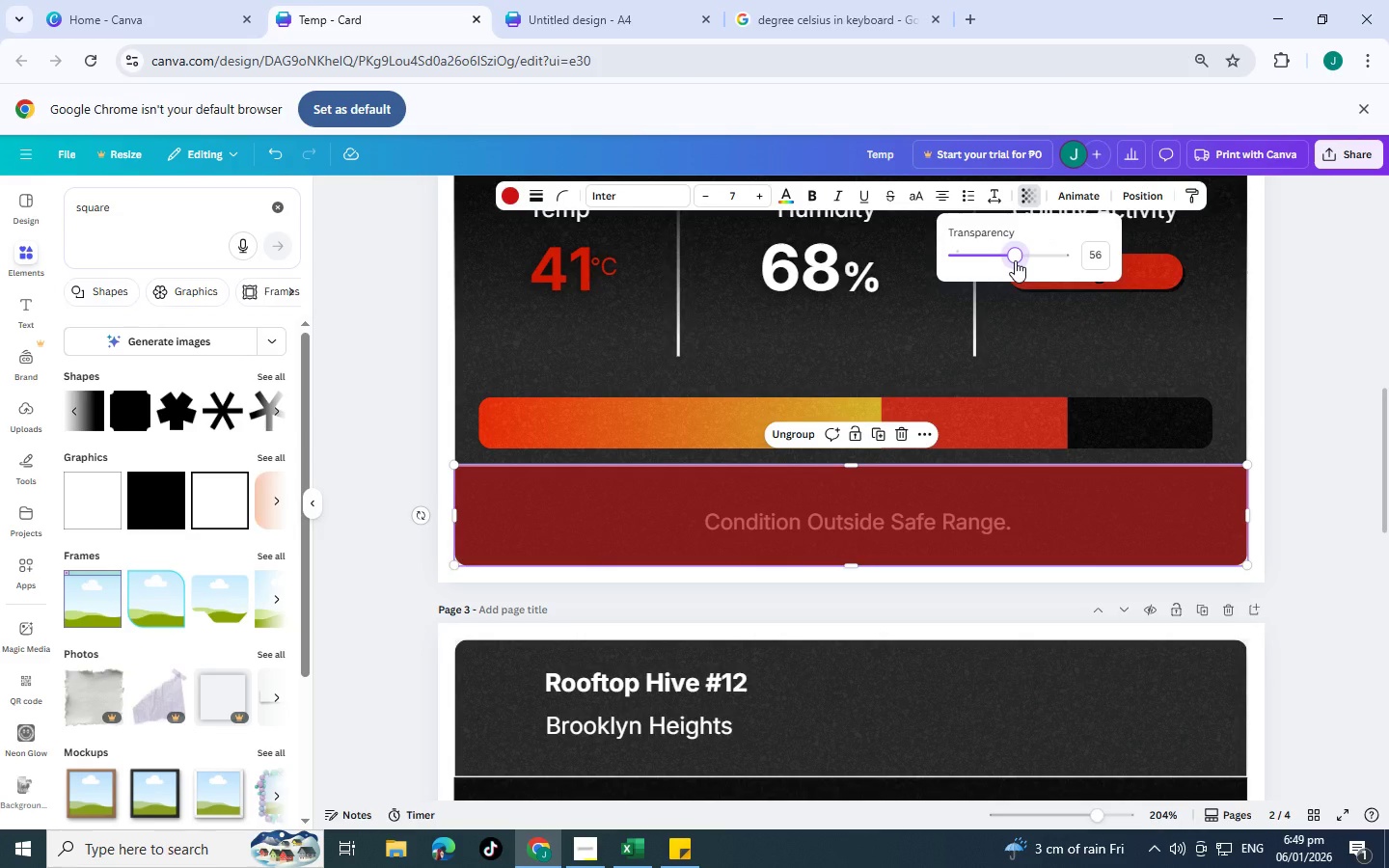 
key(Control+BracketLeft)
 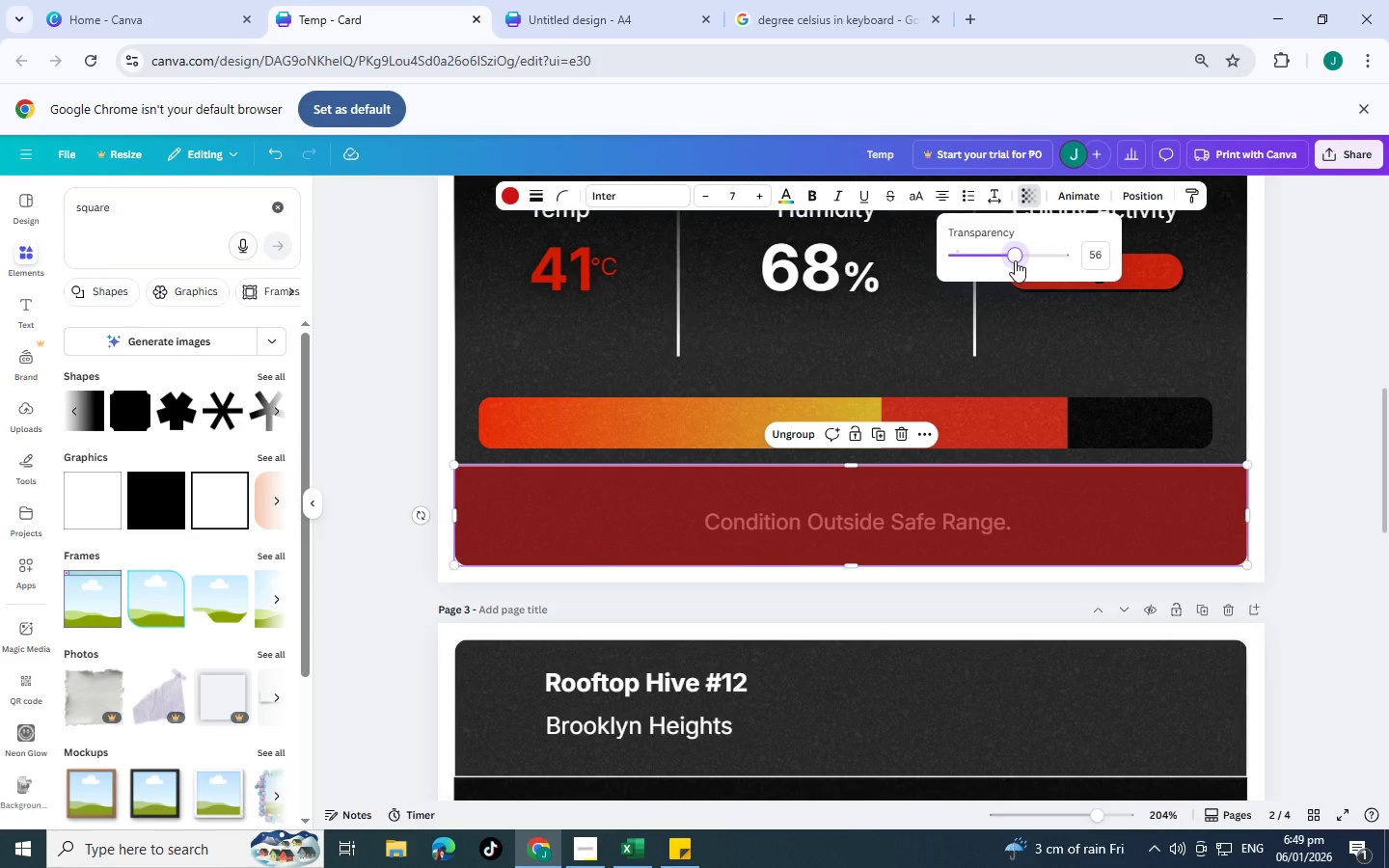 
key(Control+BracketLeft)
 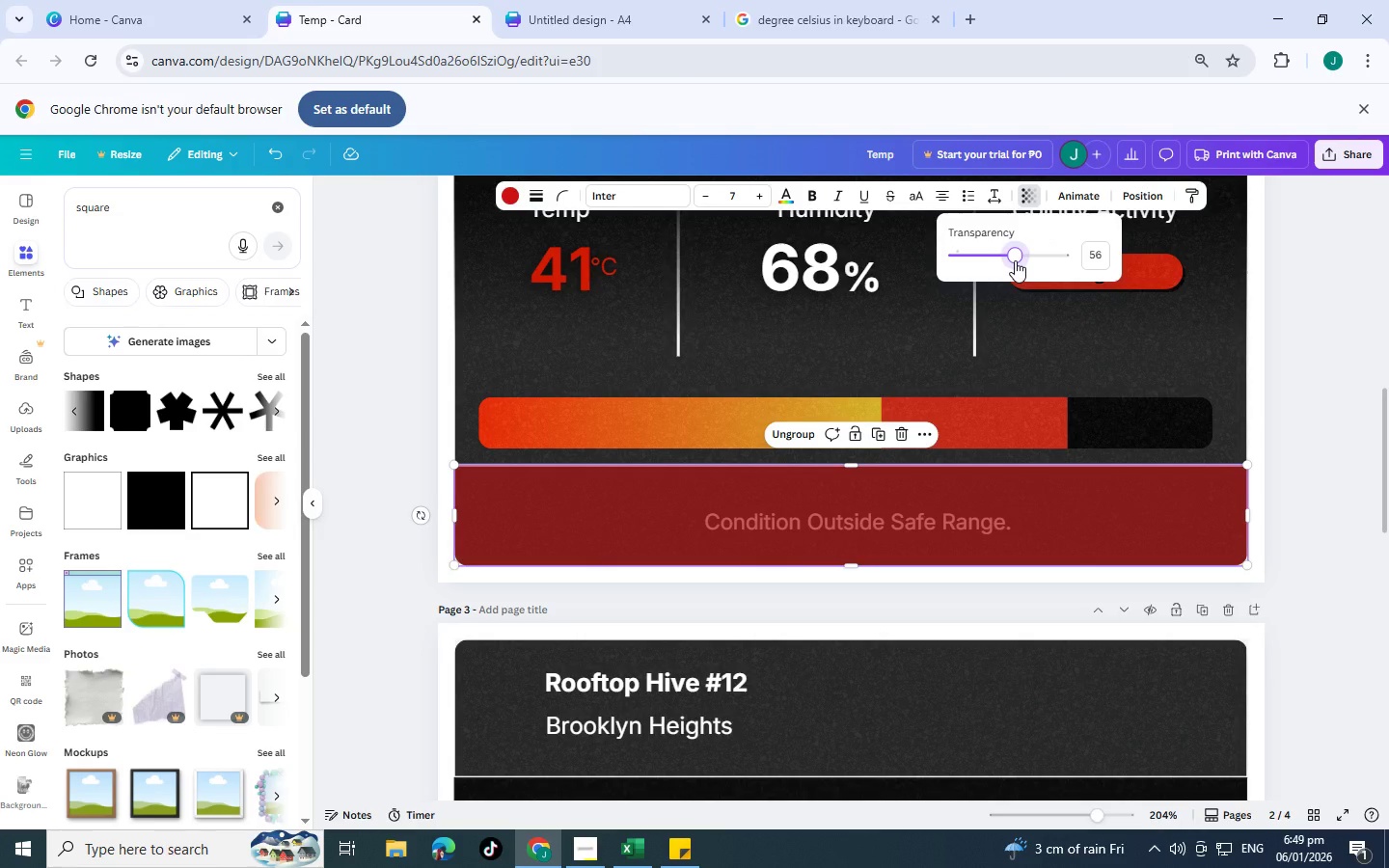 
key(Control+BracketLeft)
 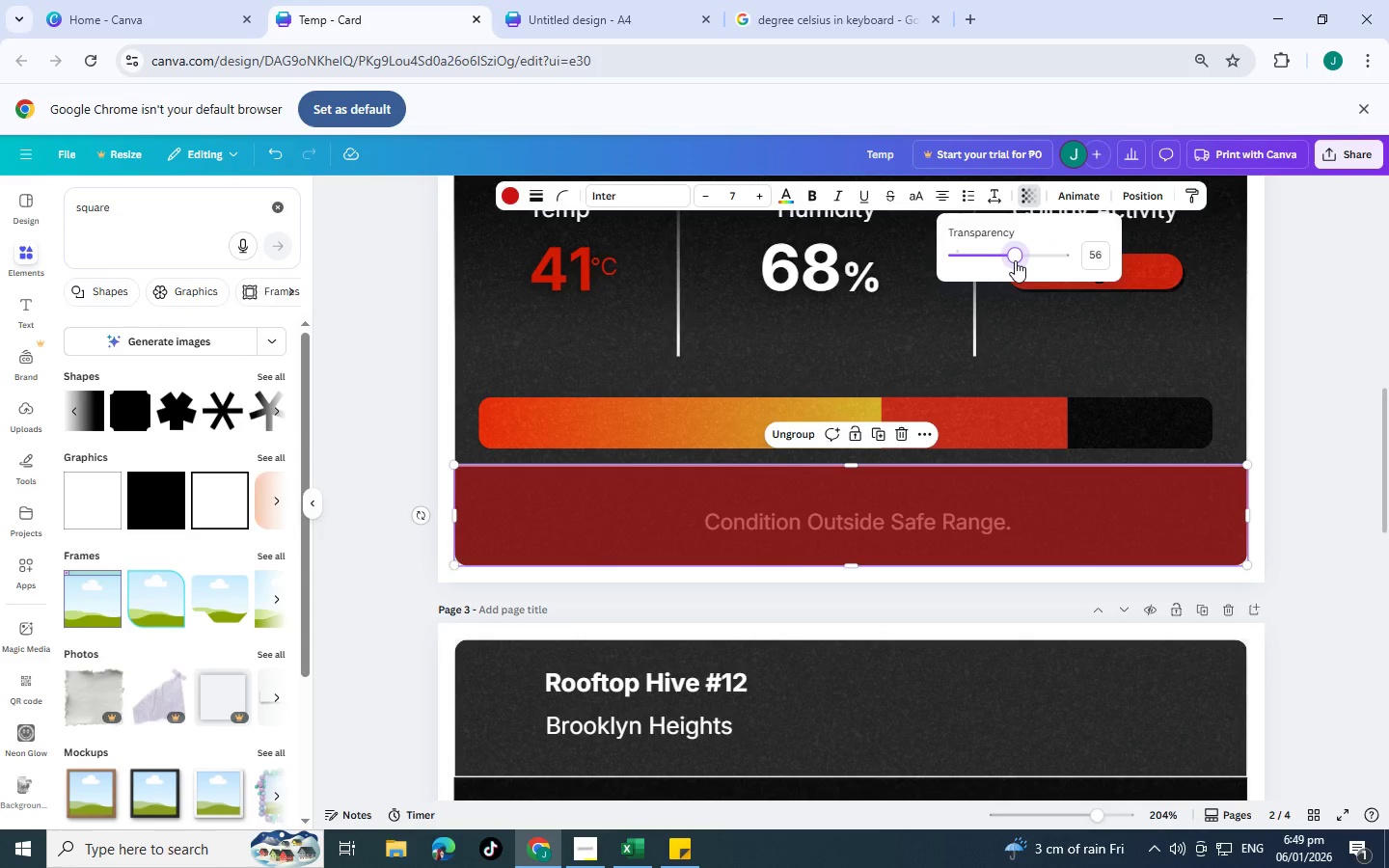 
key(Control+BracketLeft)
 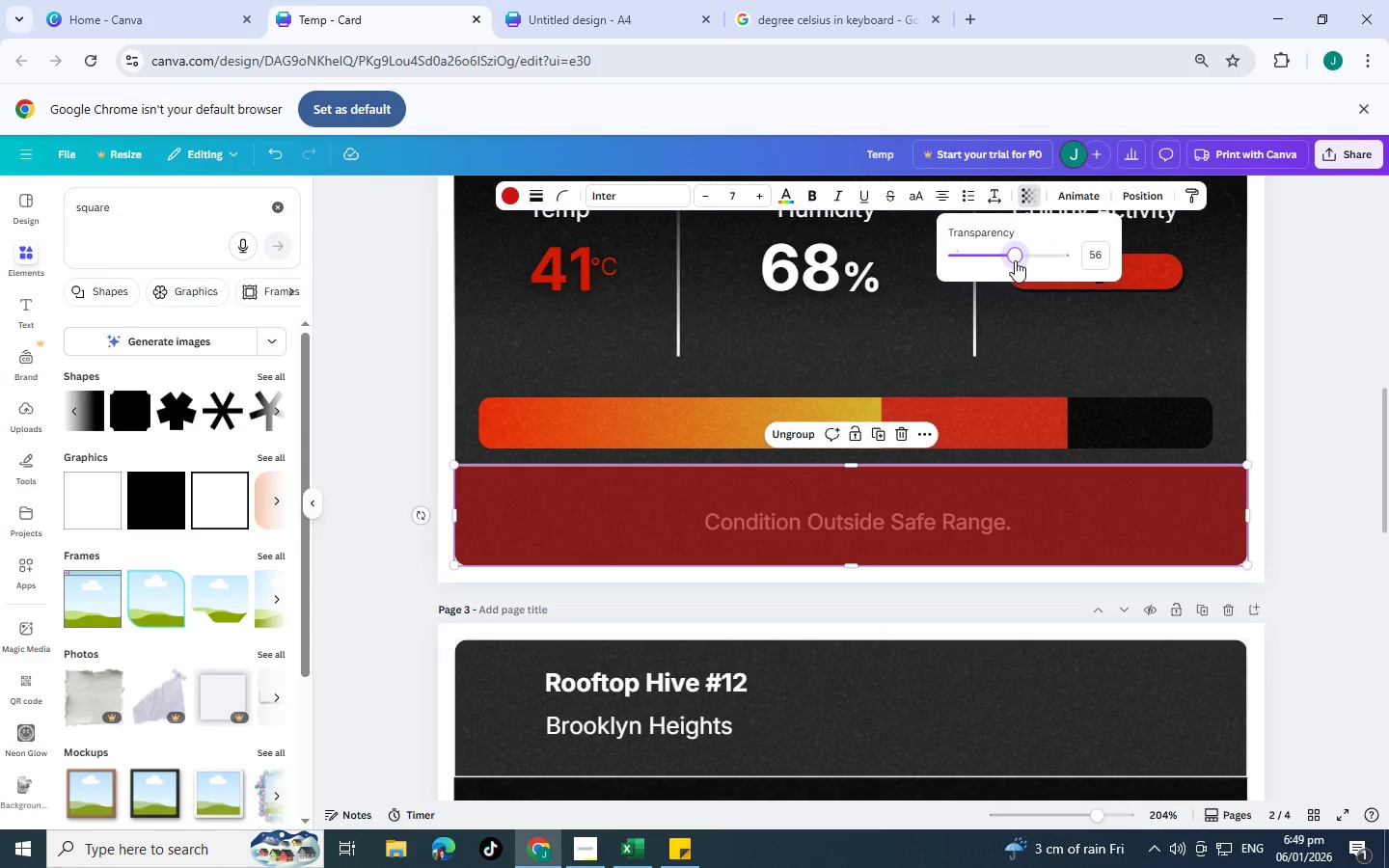 
key(Control+BracketLeft)
 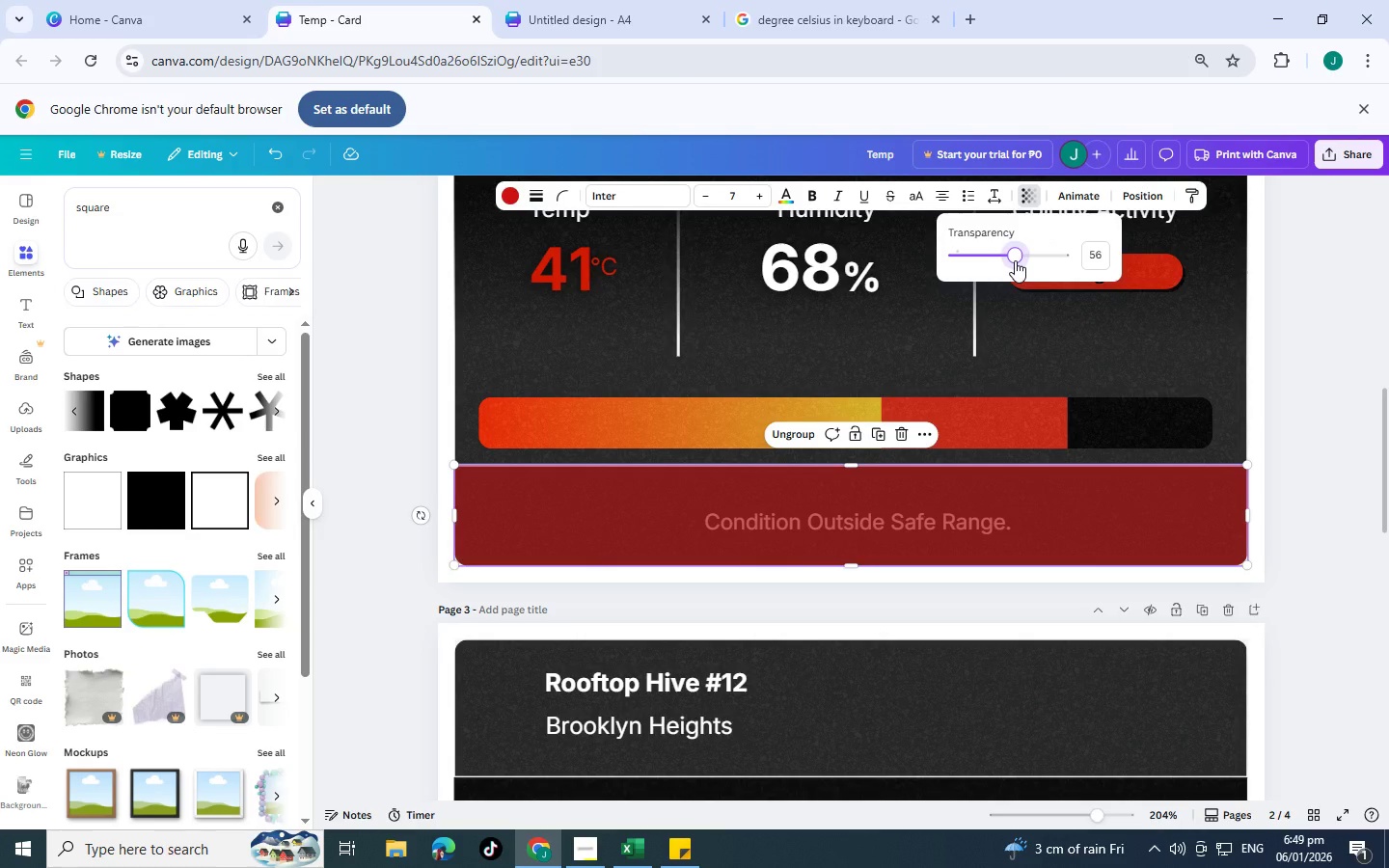 
key(Control+BracketLeft)
 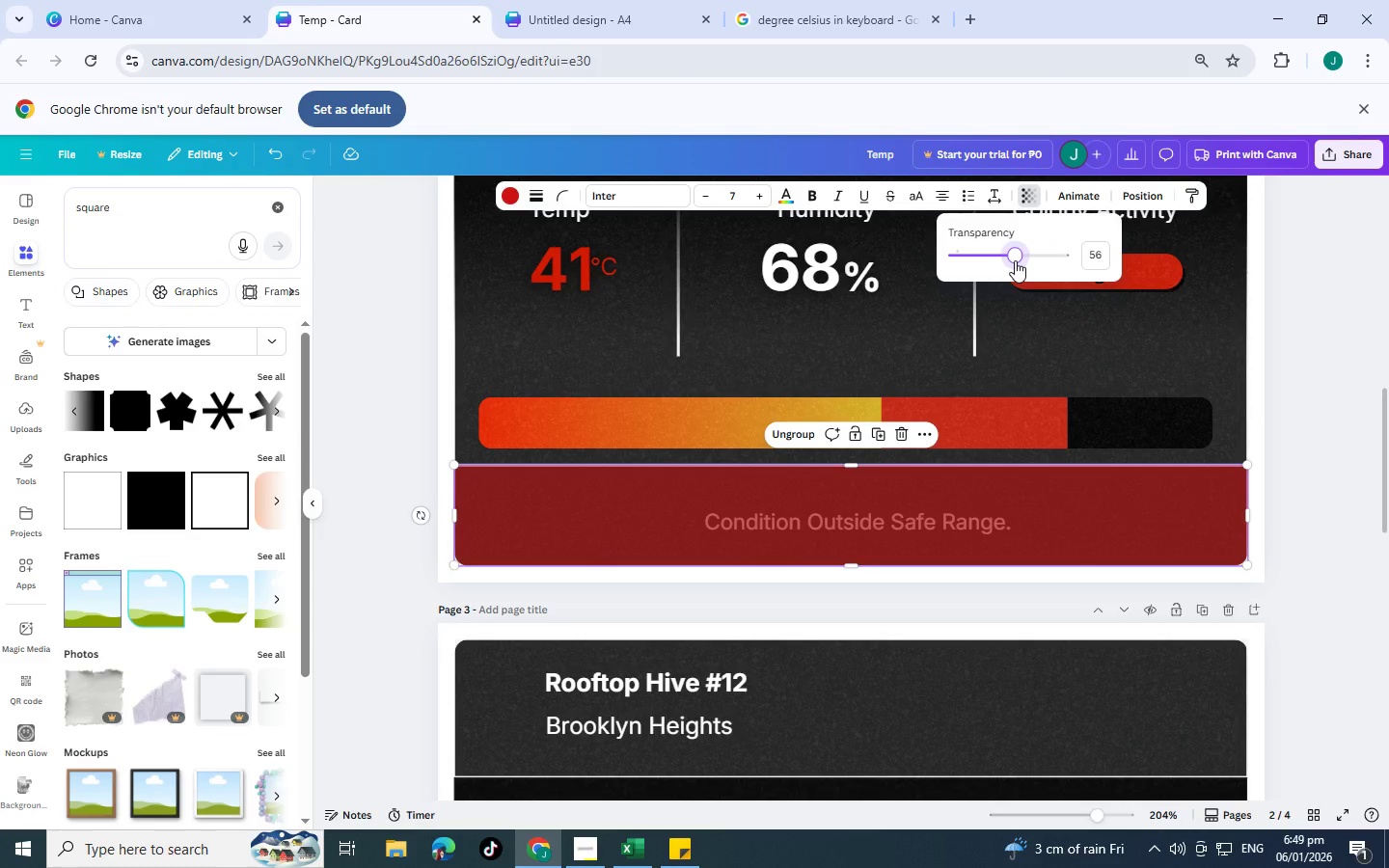 
key(Control+BracketLeft)
 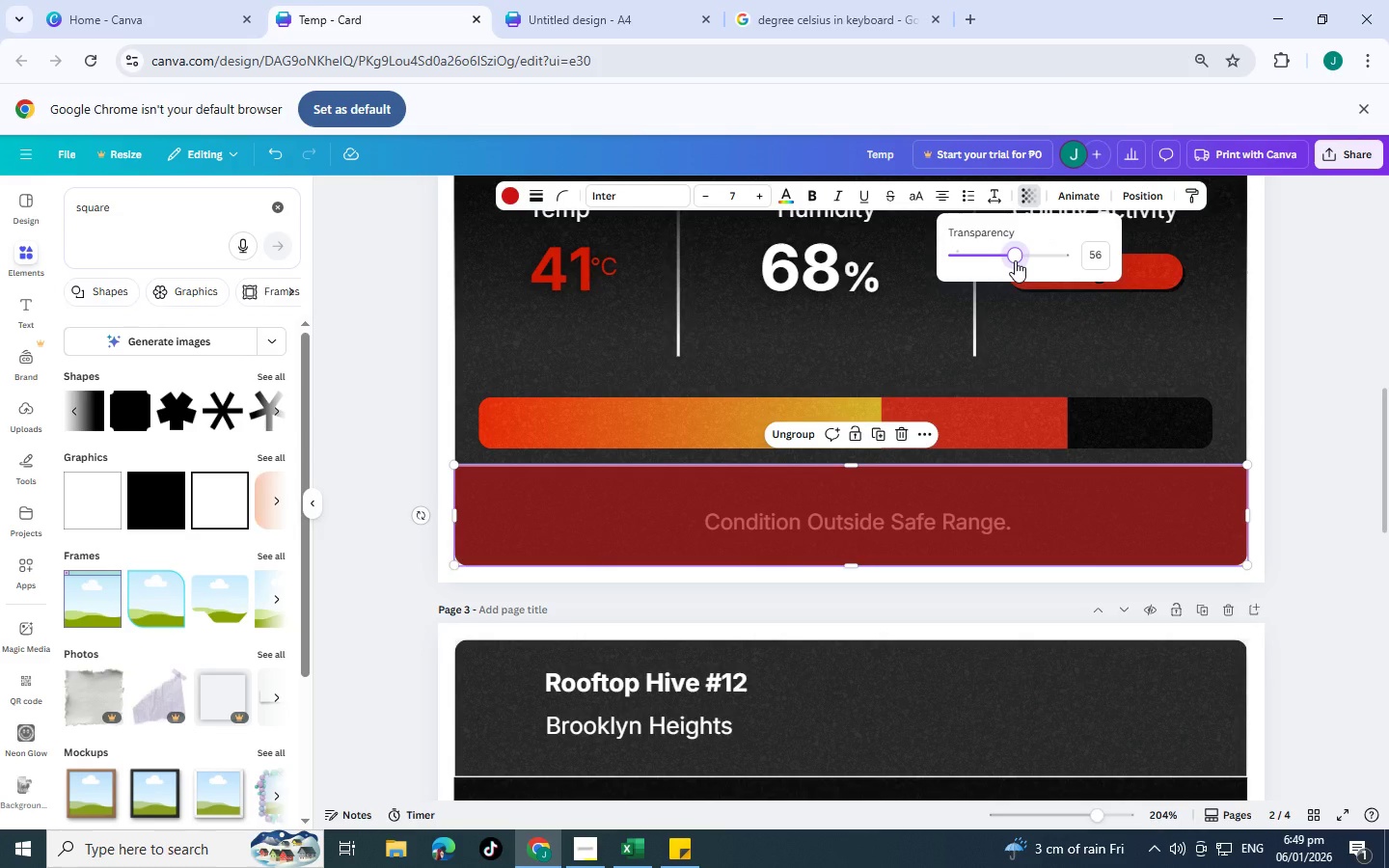 
key(Control+BracketLeft)
 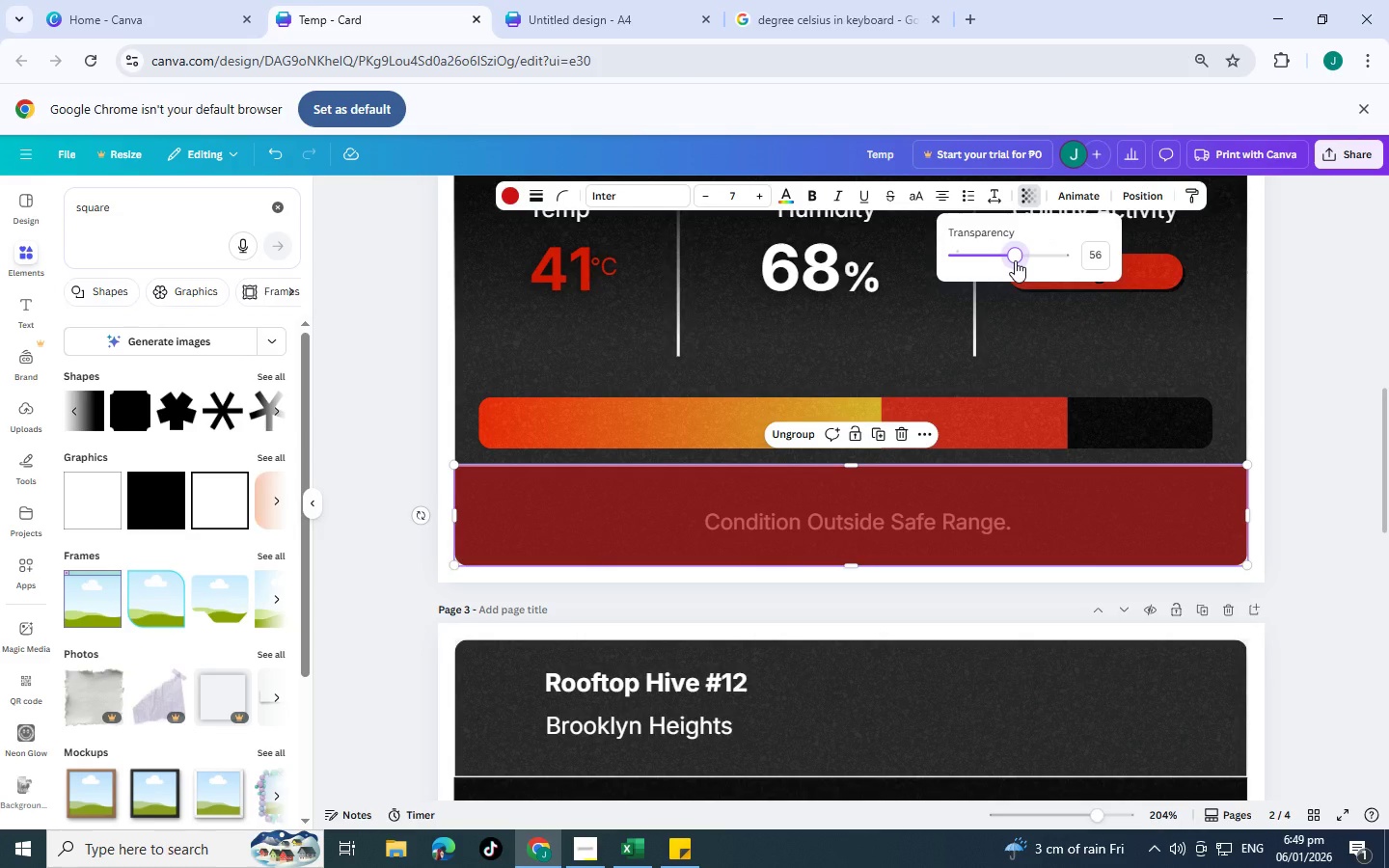 
key(Control+BracketLeft)
 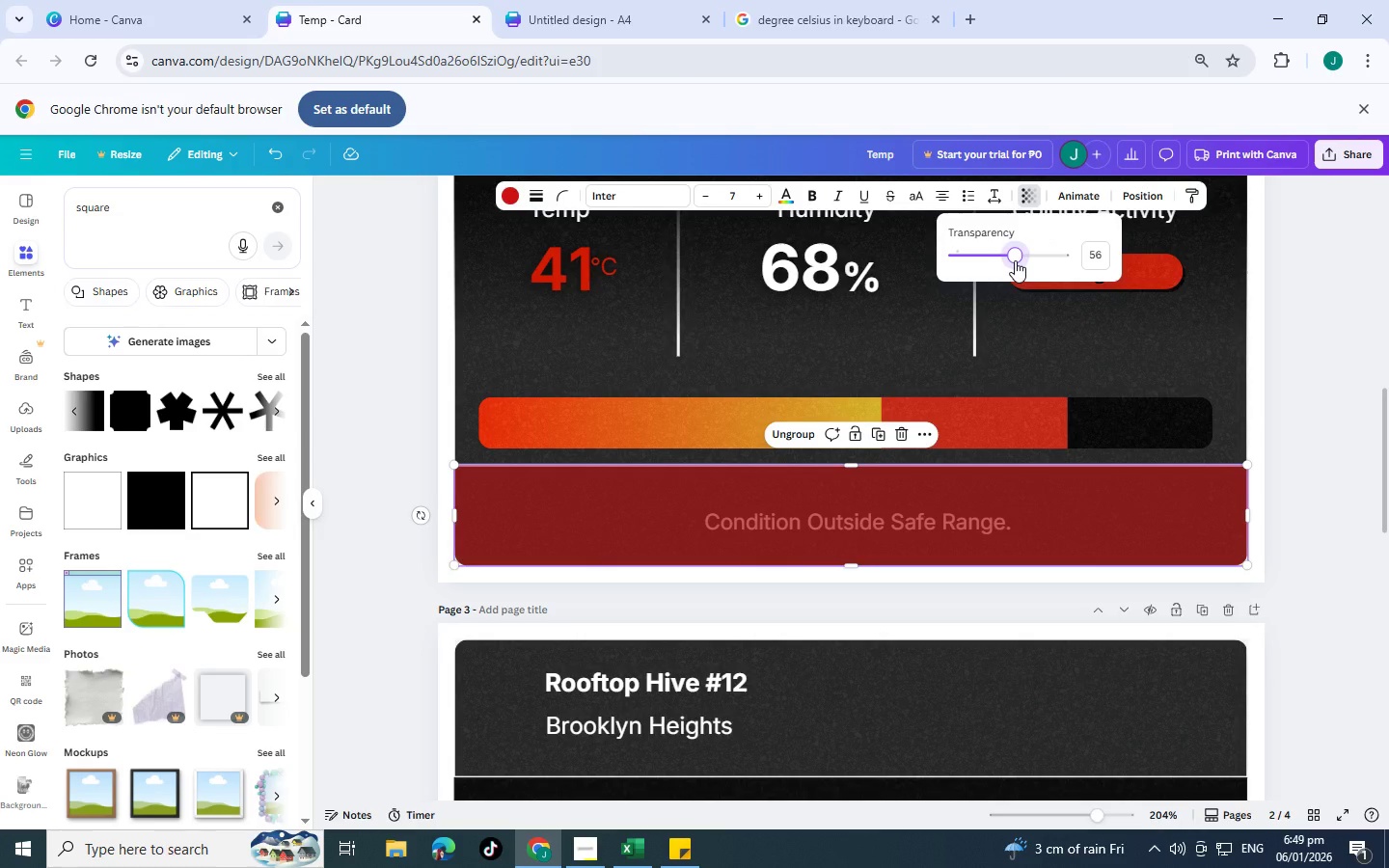 
key(Control+BracketLeft)
 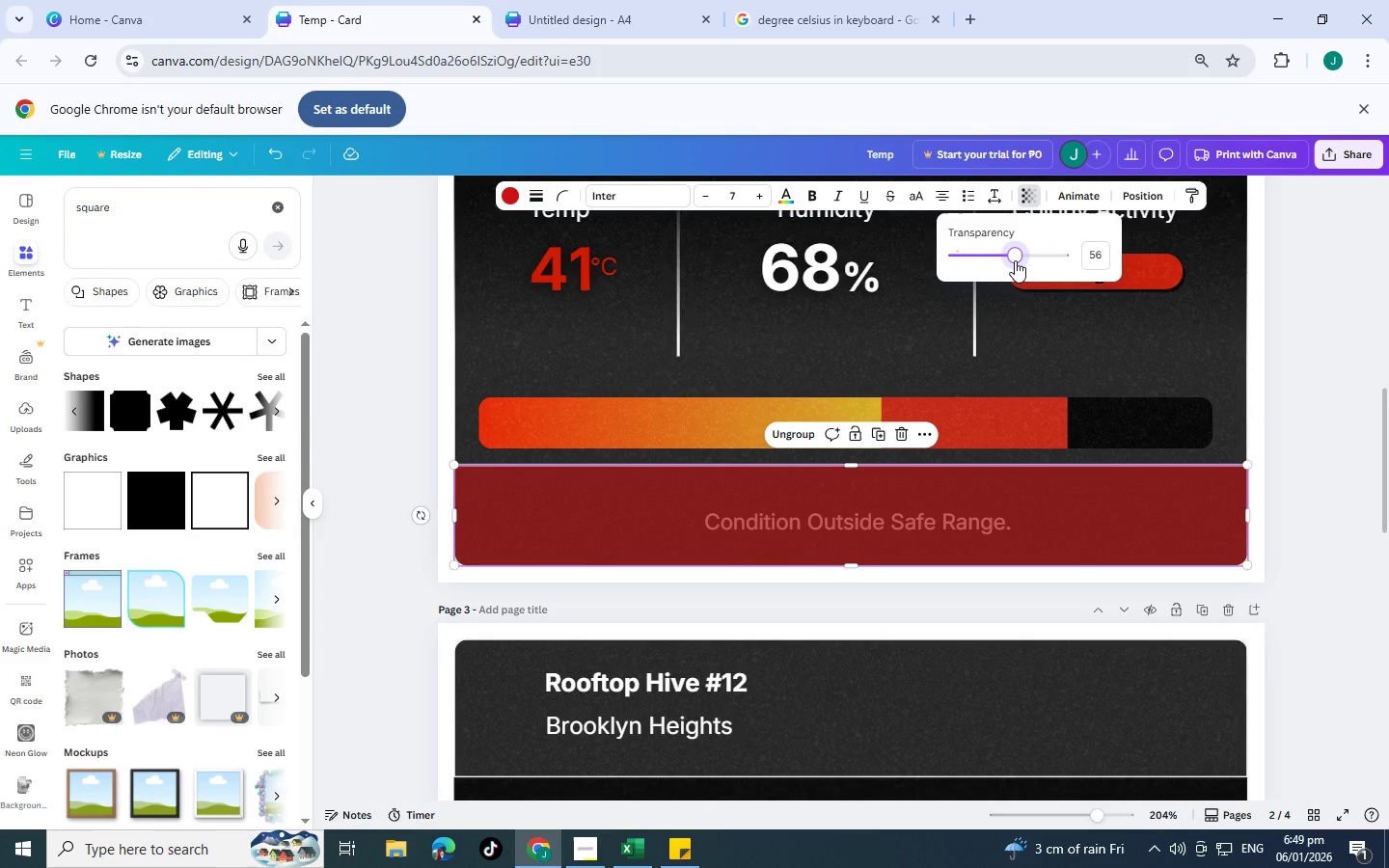 
key(Control+BracketRight)
 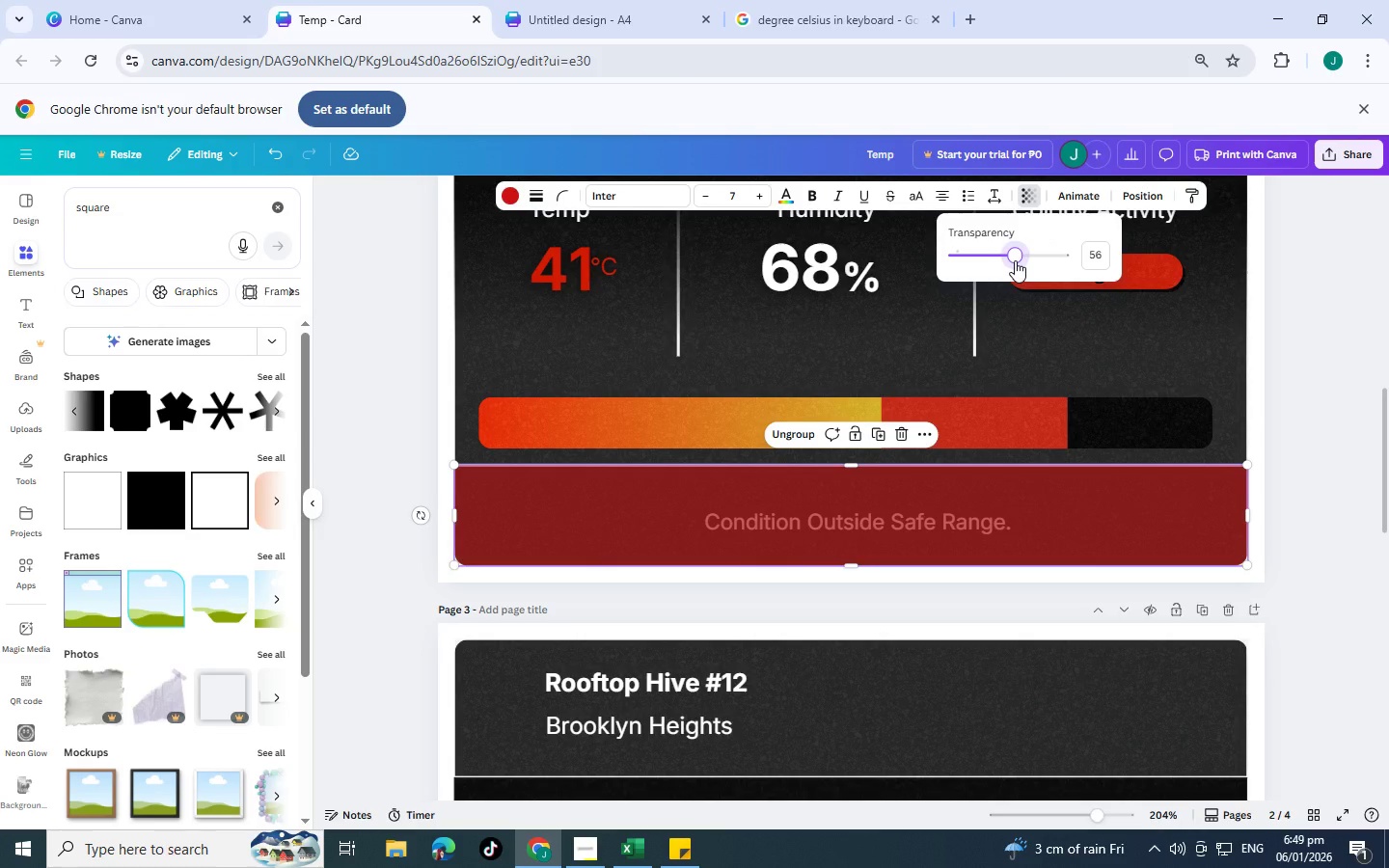 
key(Control+BracketLeft)
 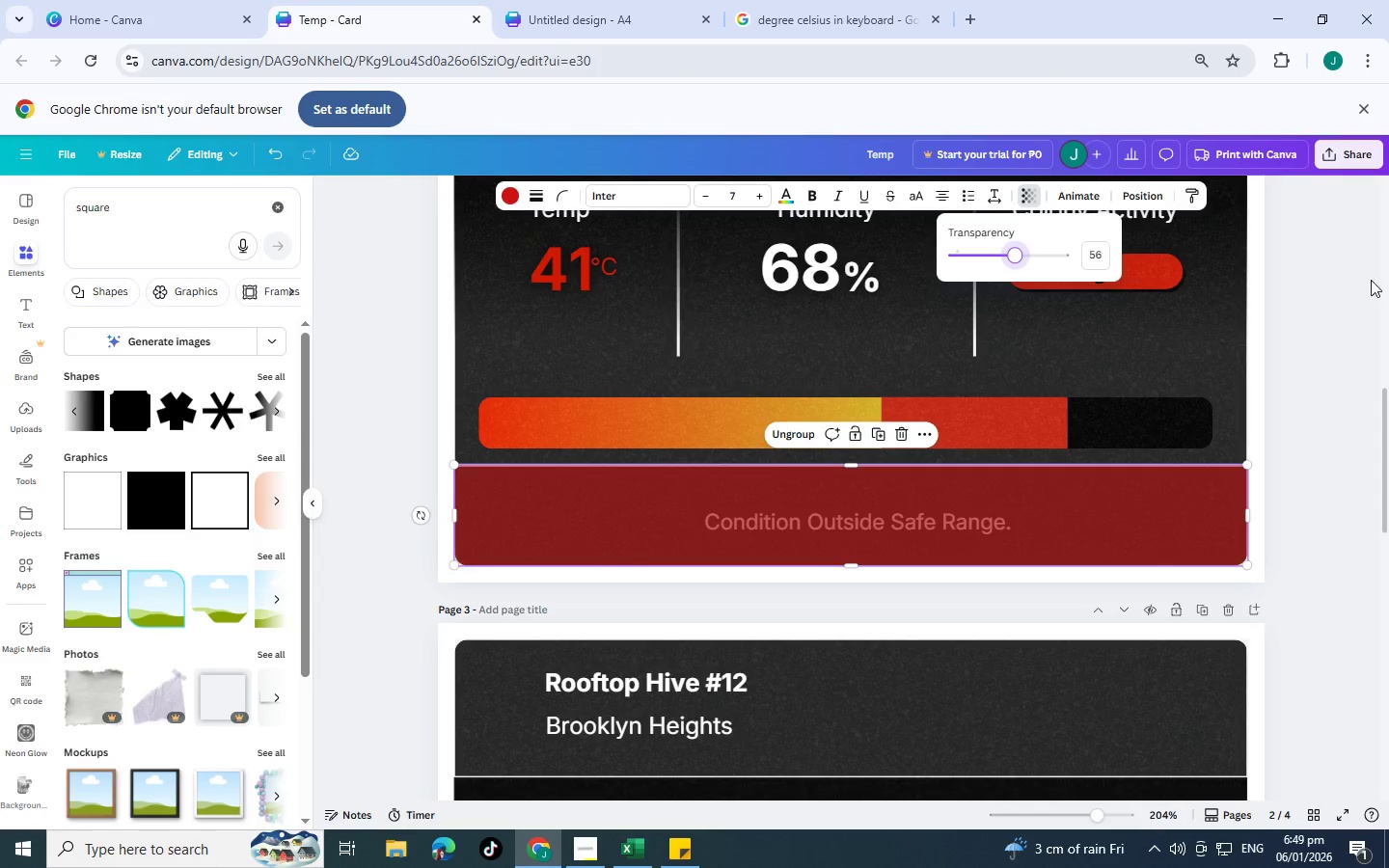 
scroll: coordinate [1228, 372], scroll_direction: up, amount: 3.0
 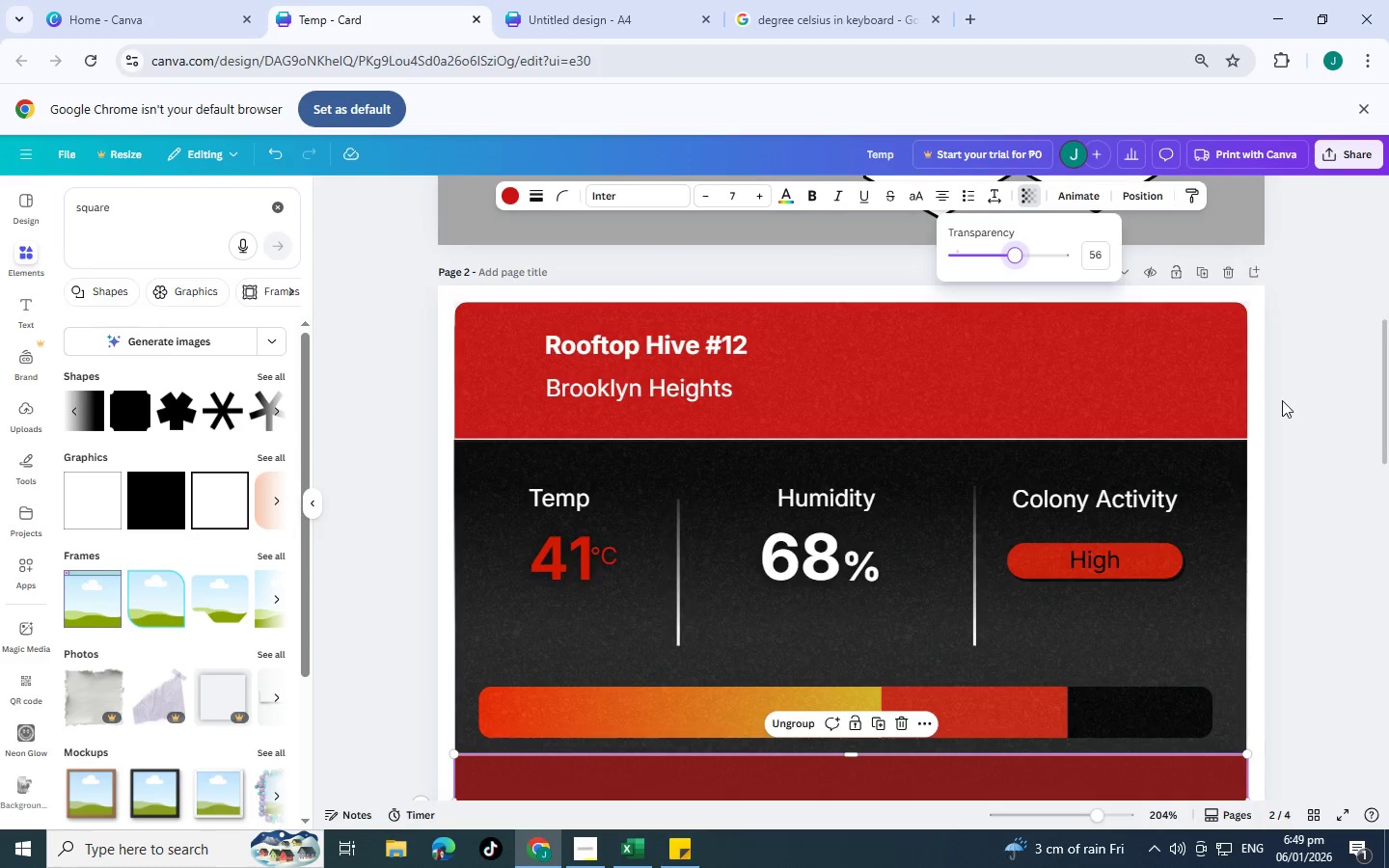 
left_click([1283, 400])
 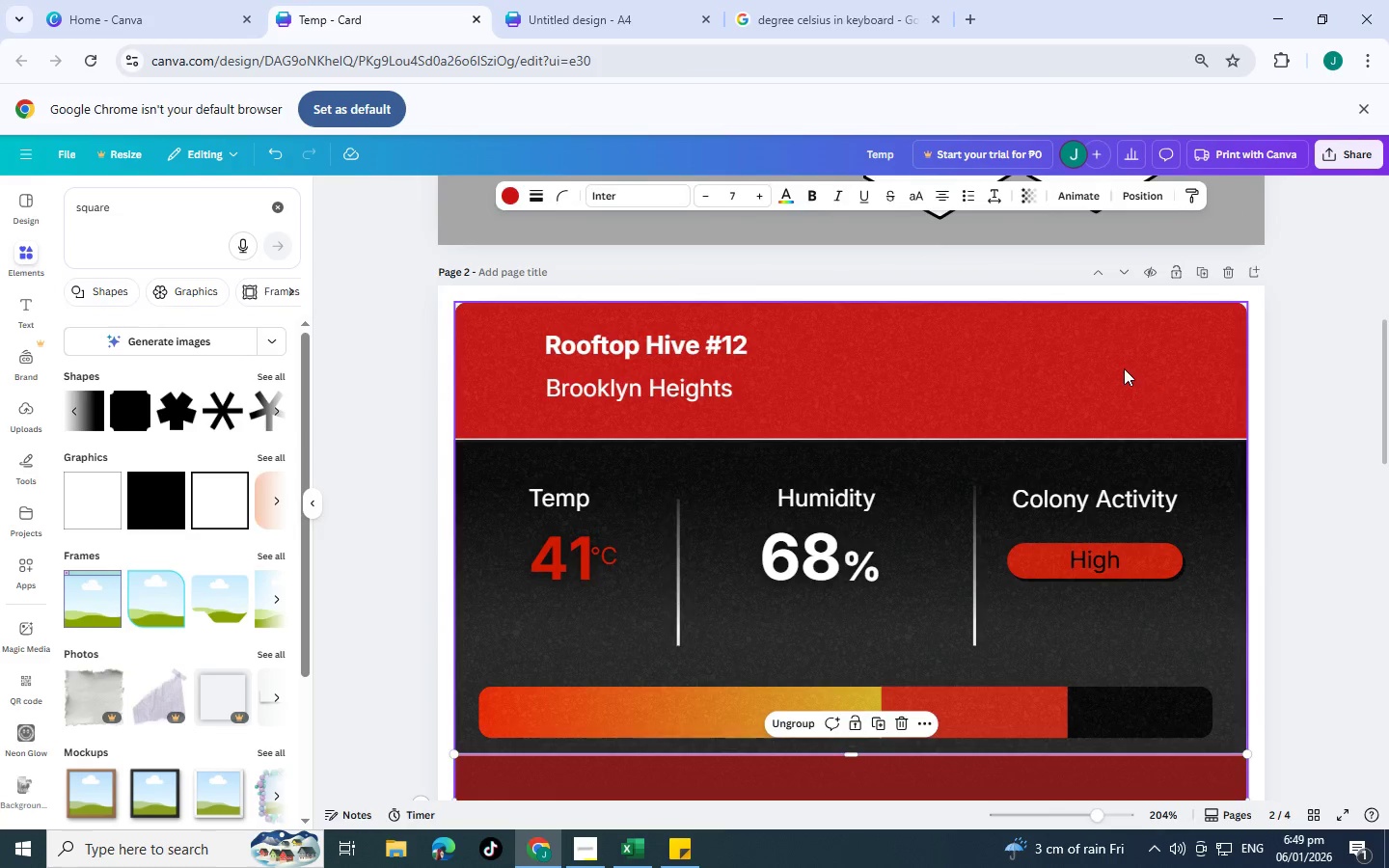 
left_click([1124, 368])
 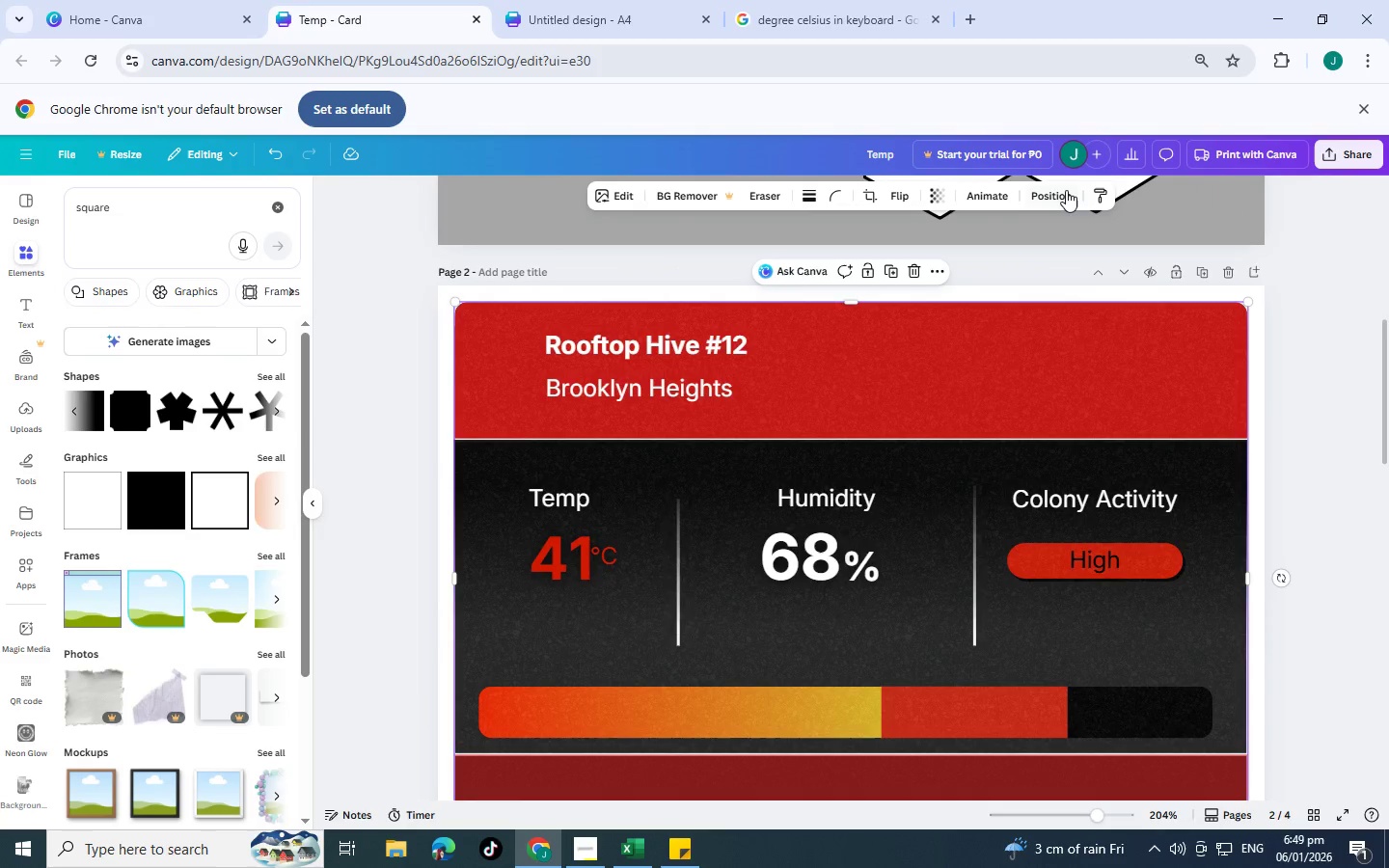 
left_click([1067, 193])
 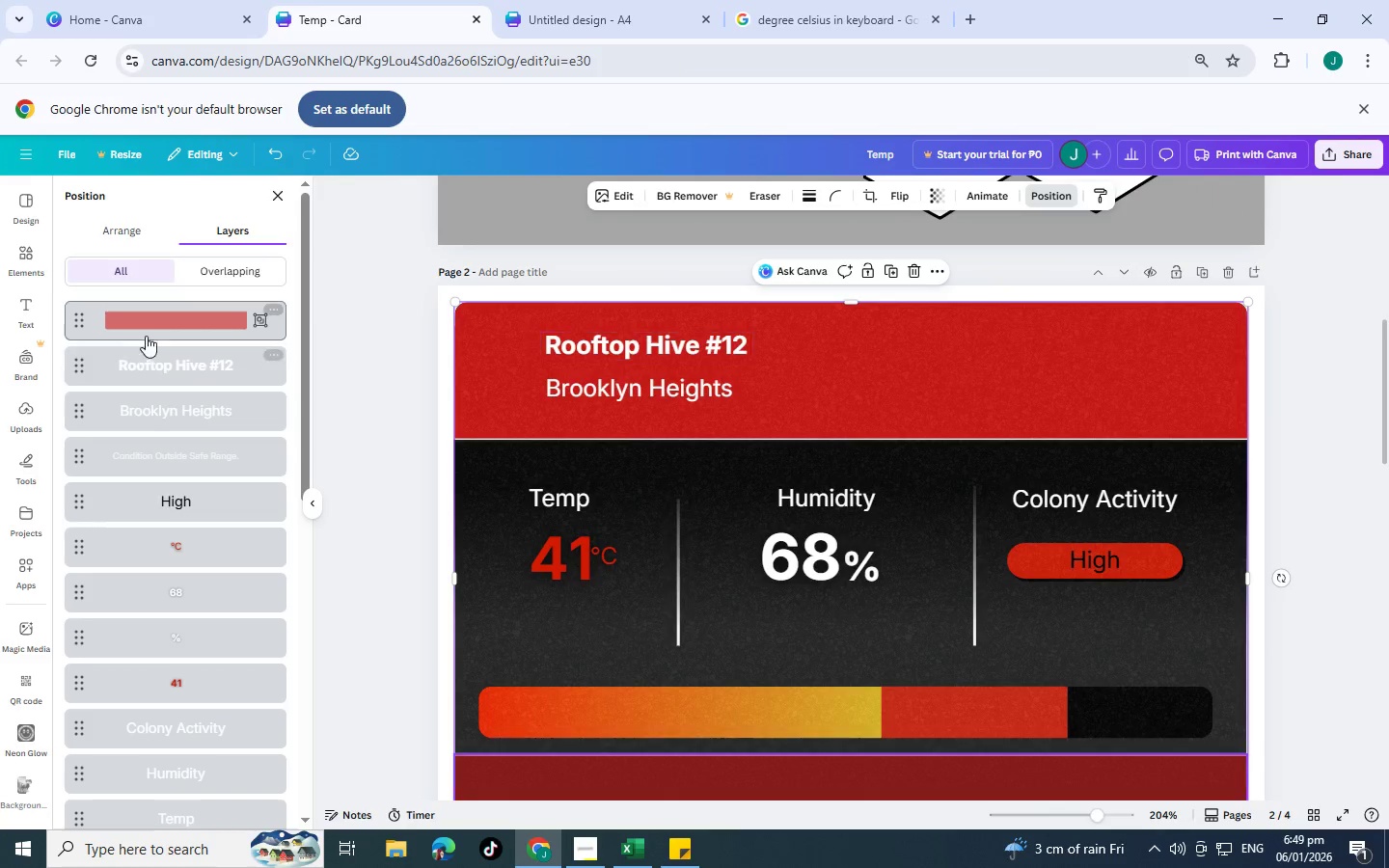 
left_click([135, 329])
 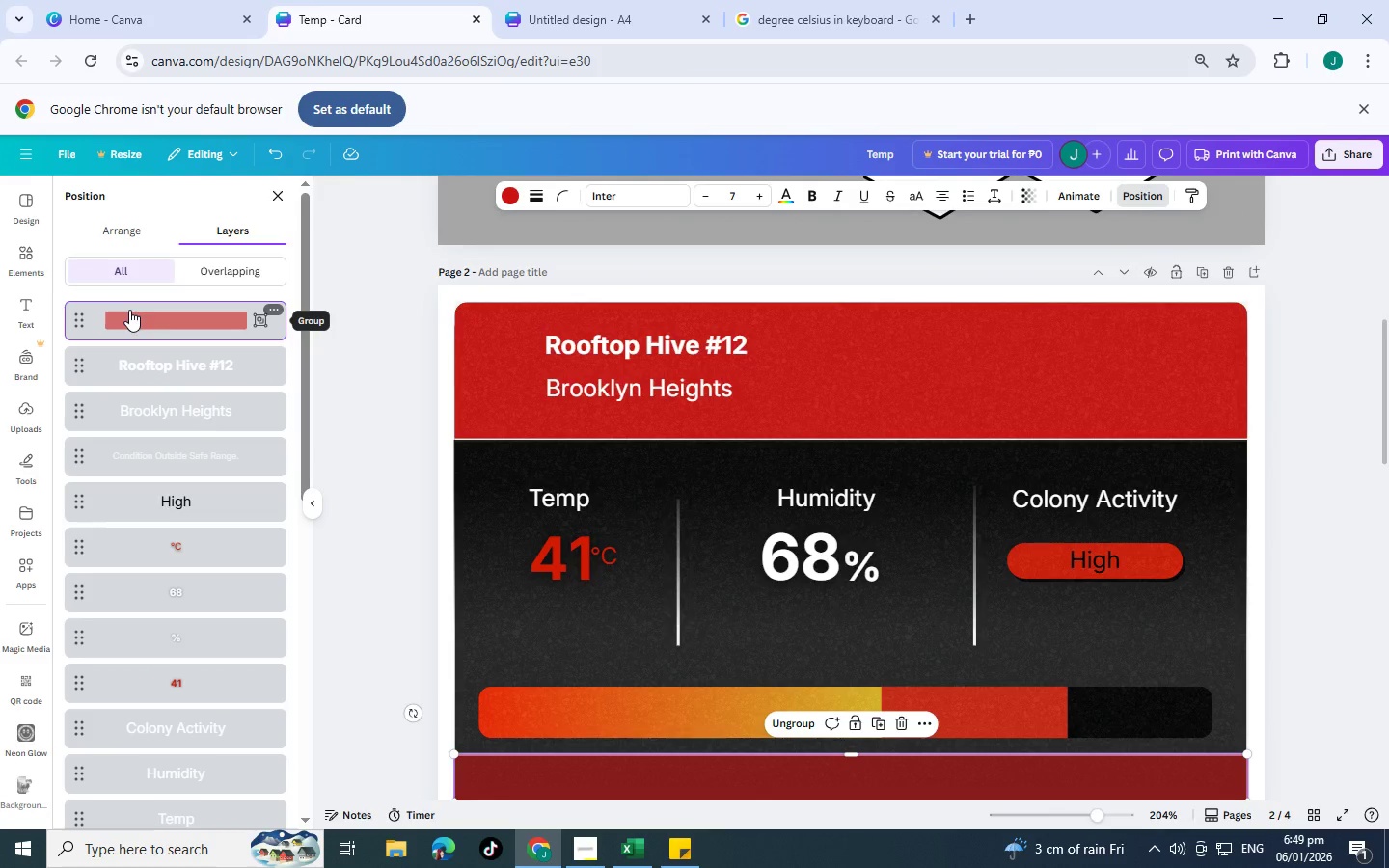 
scroll: coordinate [153, 381], scroll_direction: down, amount: 3.0
 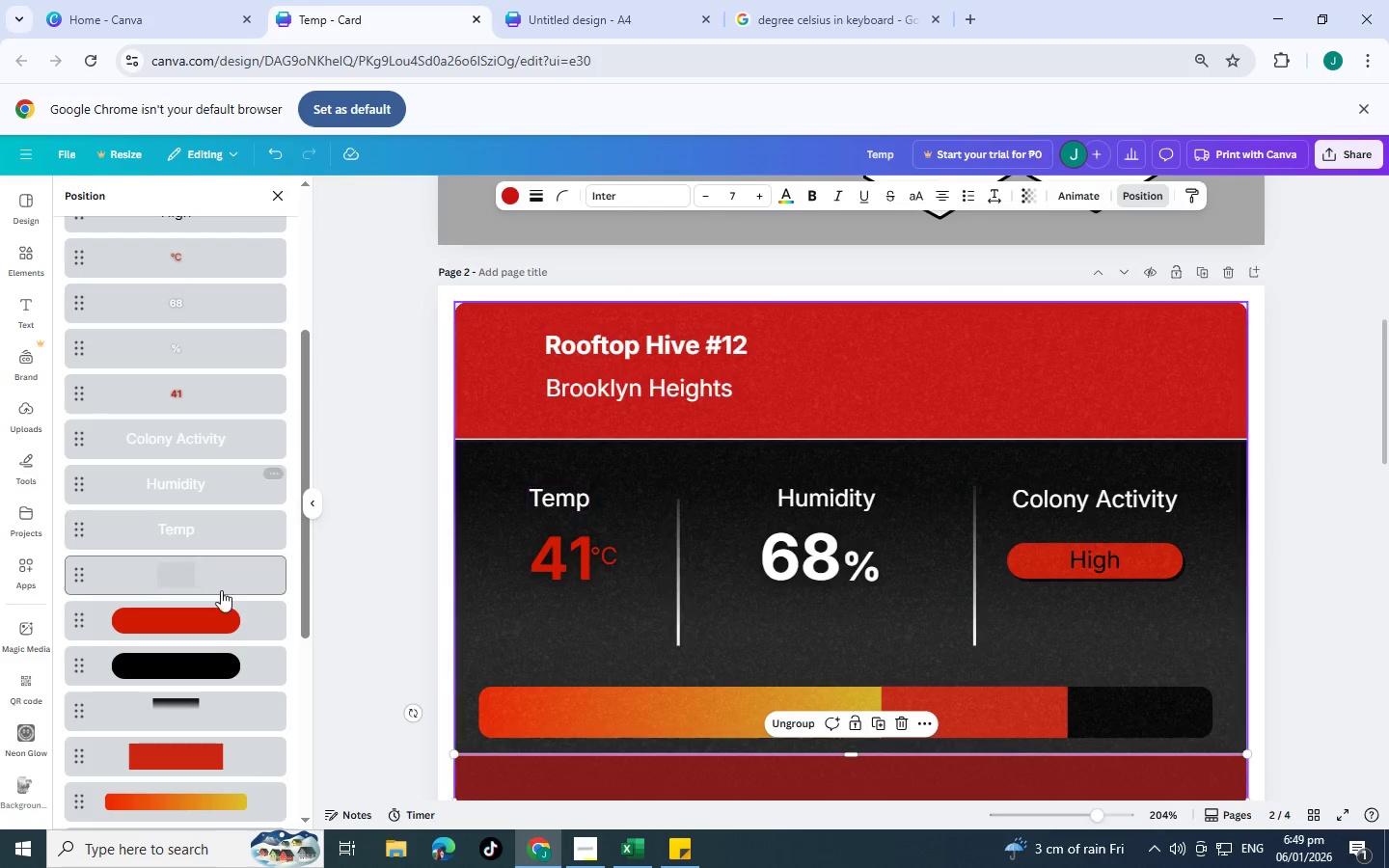 
scroll: coordinate [196, 606], scroll_direction: up, amount: 4.0
 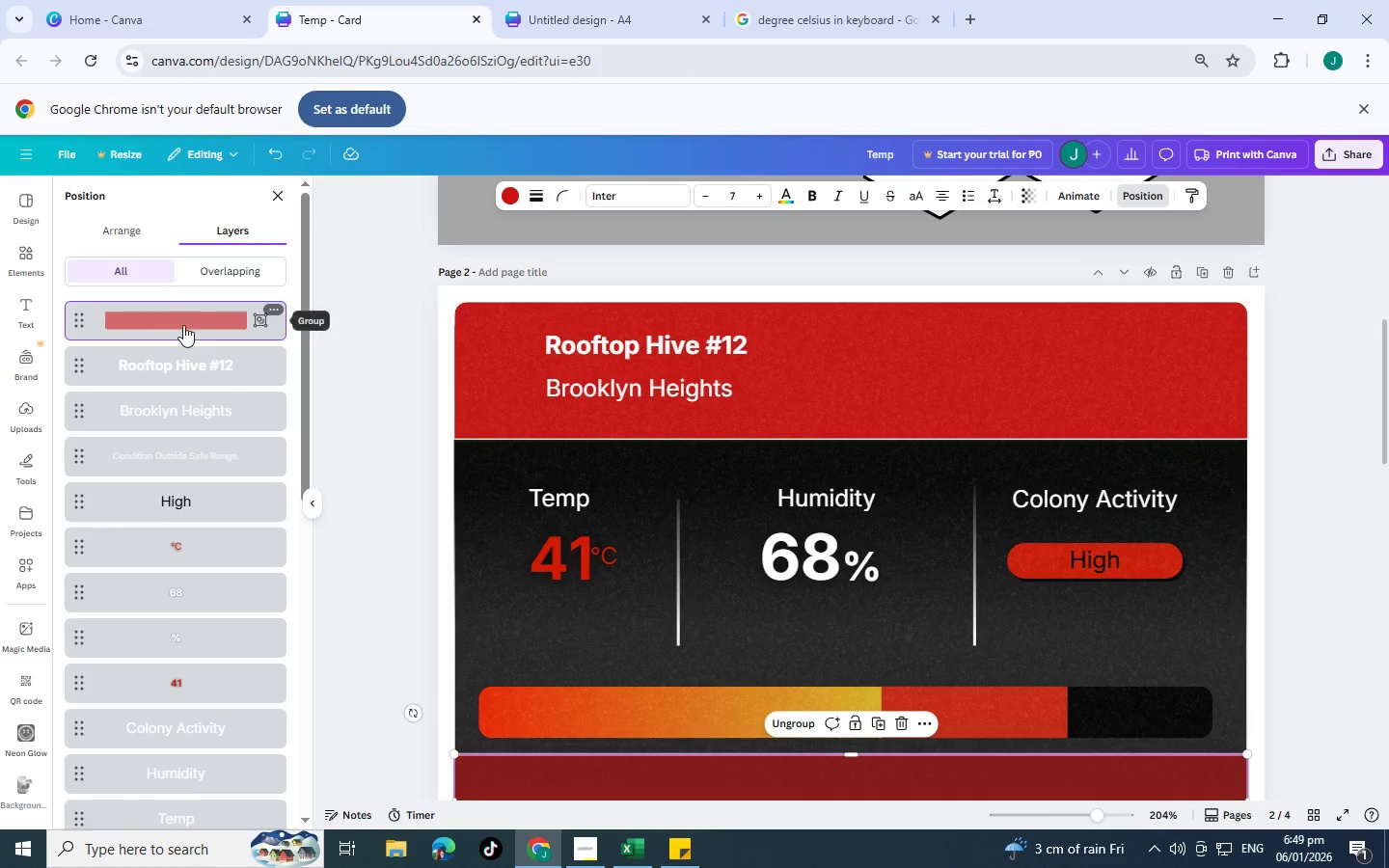 
left_click([185, 324])
 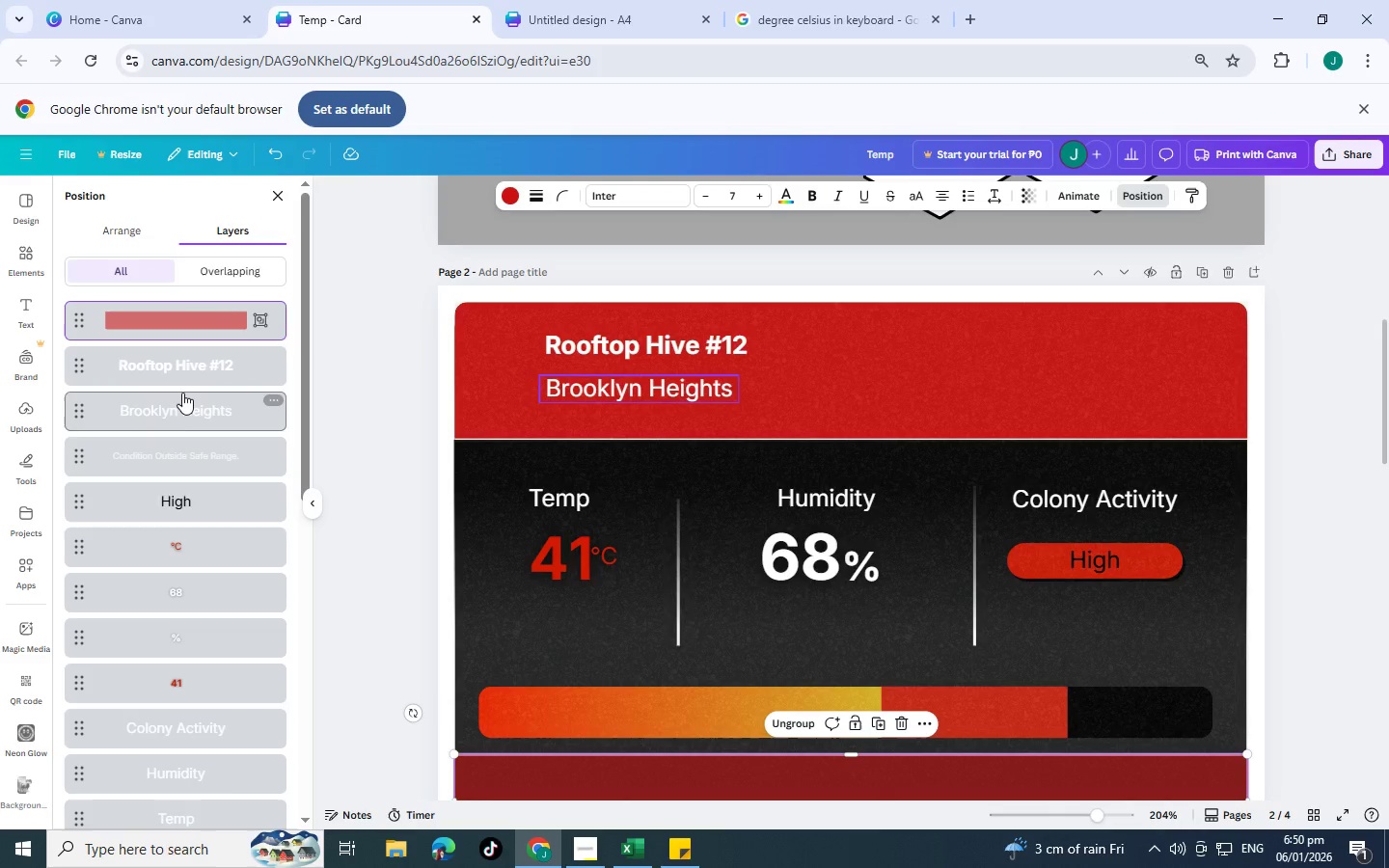 
scroll: coordinate [188, 581], scroll_direction: down, amount: 7.0
 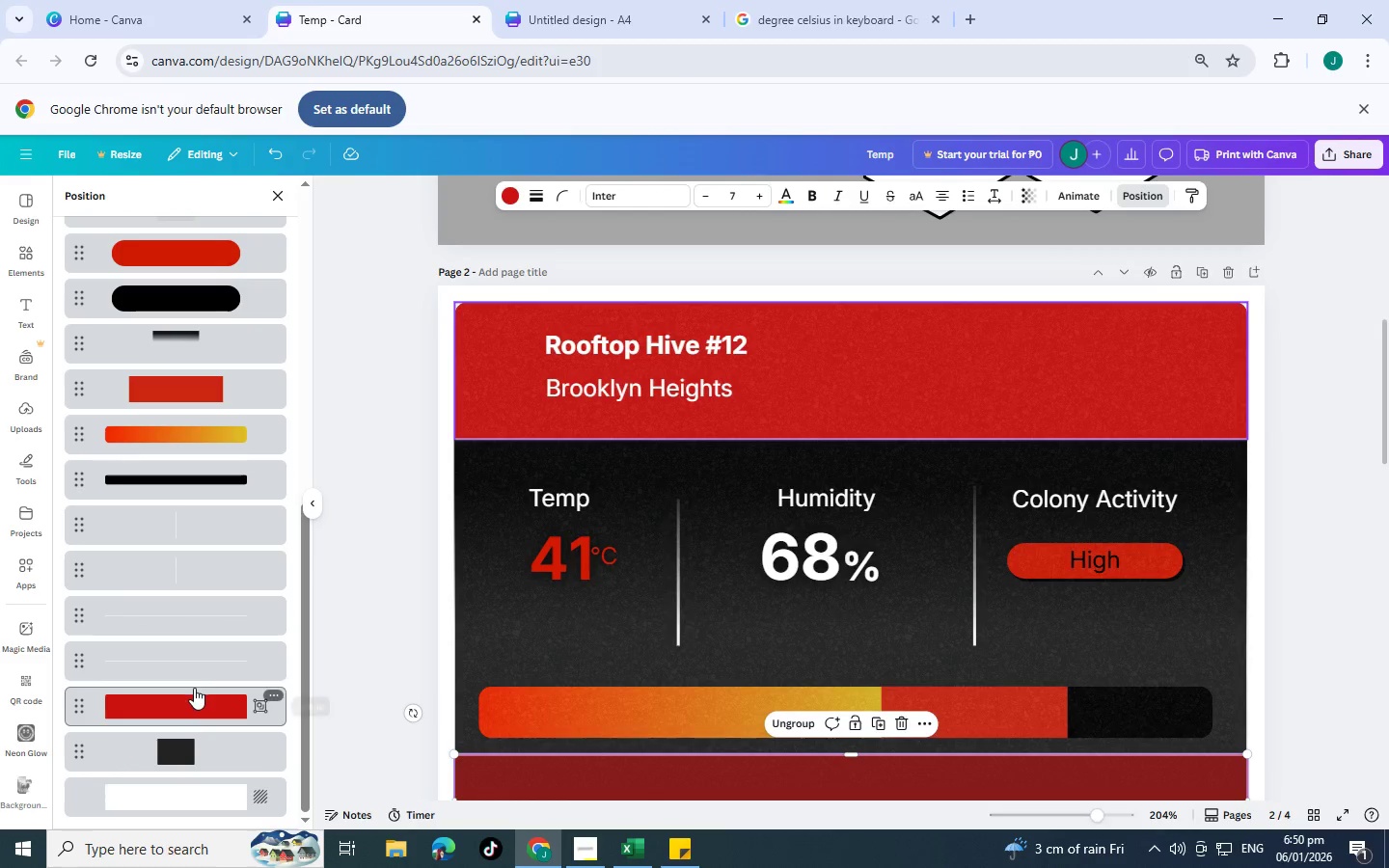 
left_click([198, 704])
 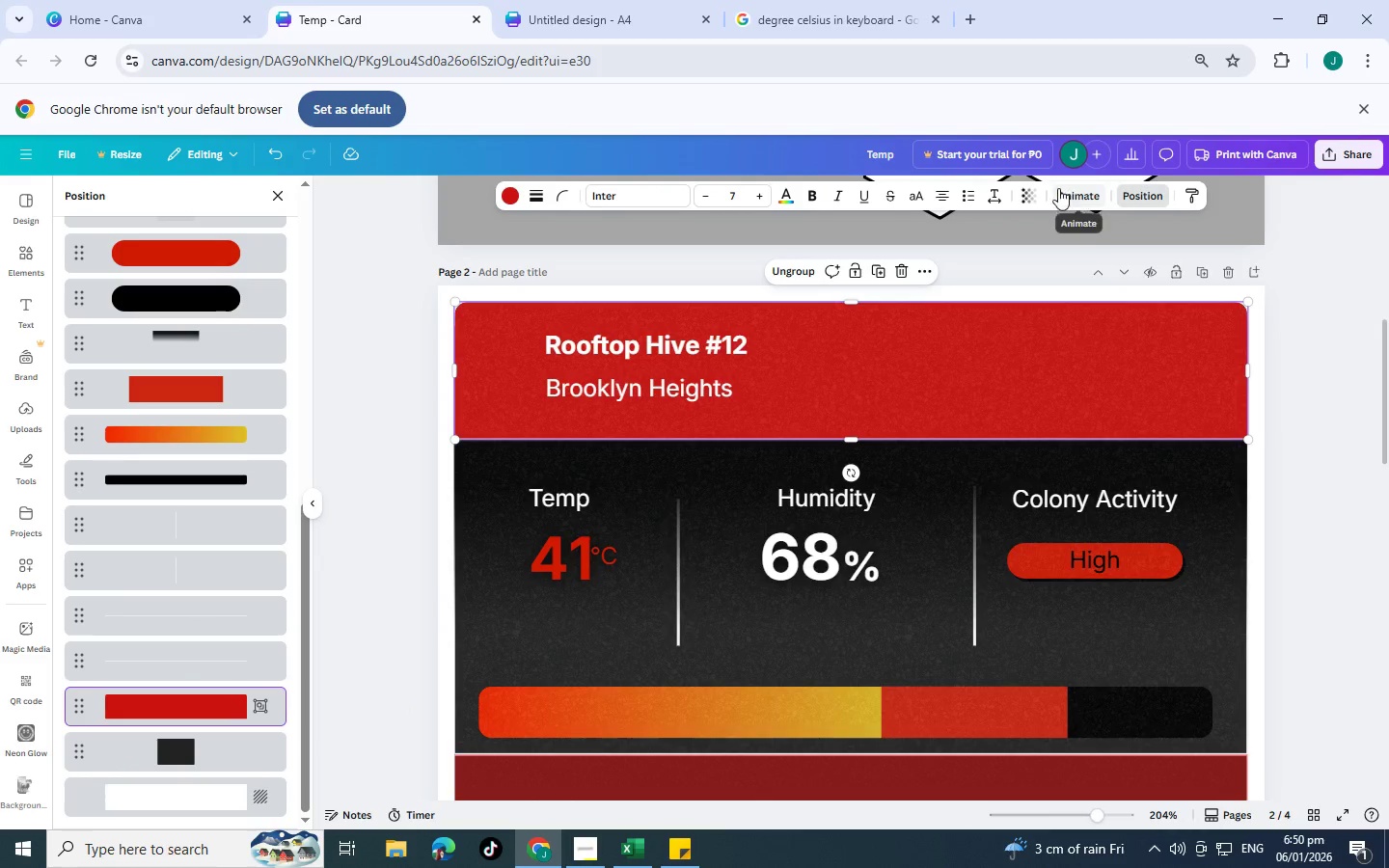 
left_click([1031, 193])
 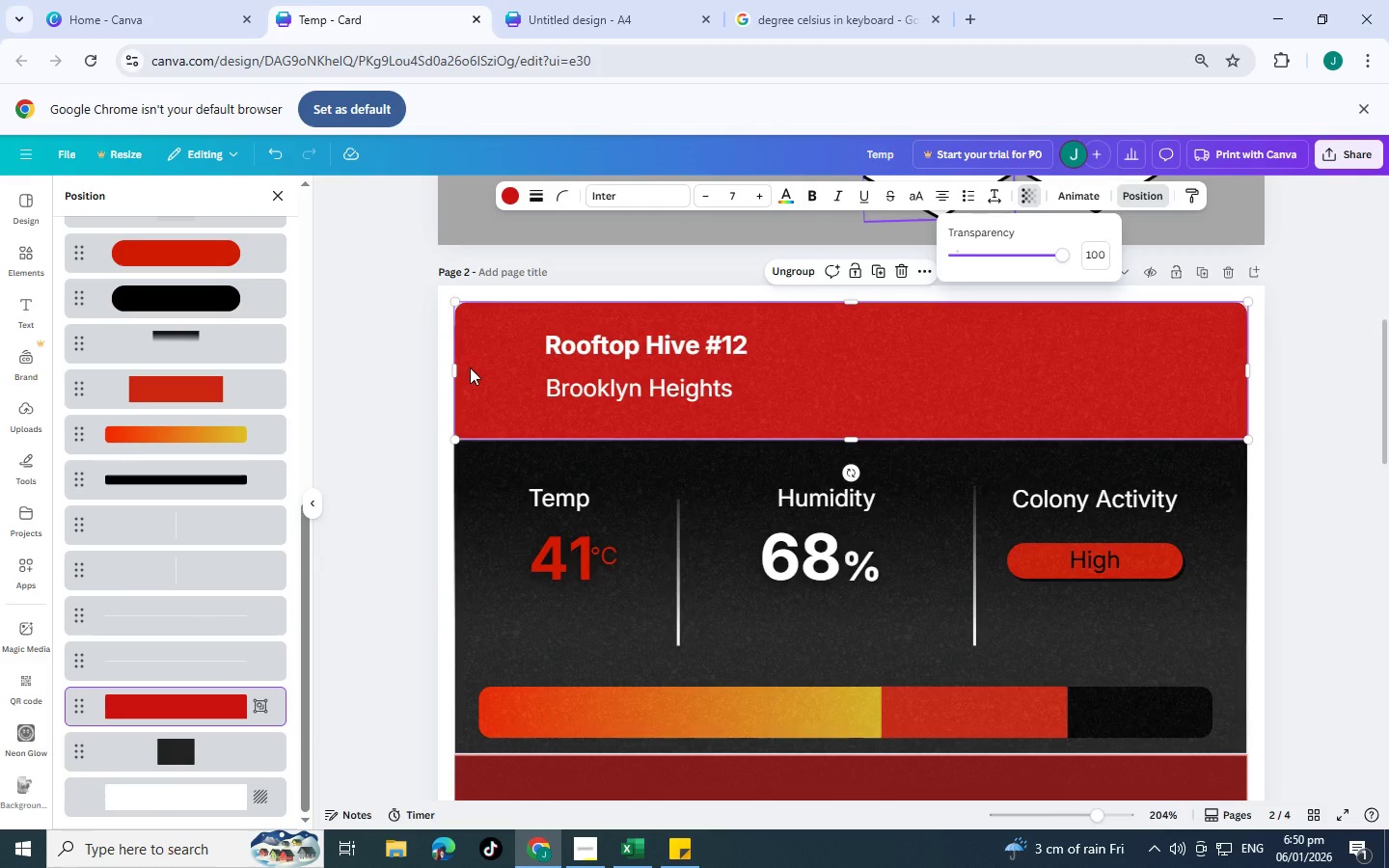 
scroll: coordinate [128, 481], scroll_direction: up, amount: 11.0
 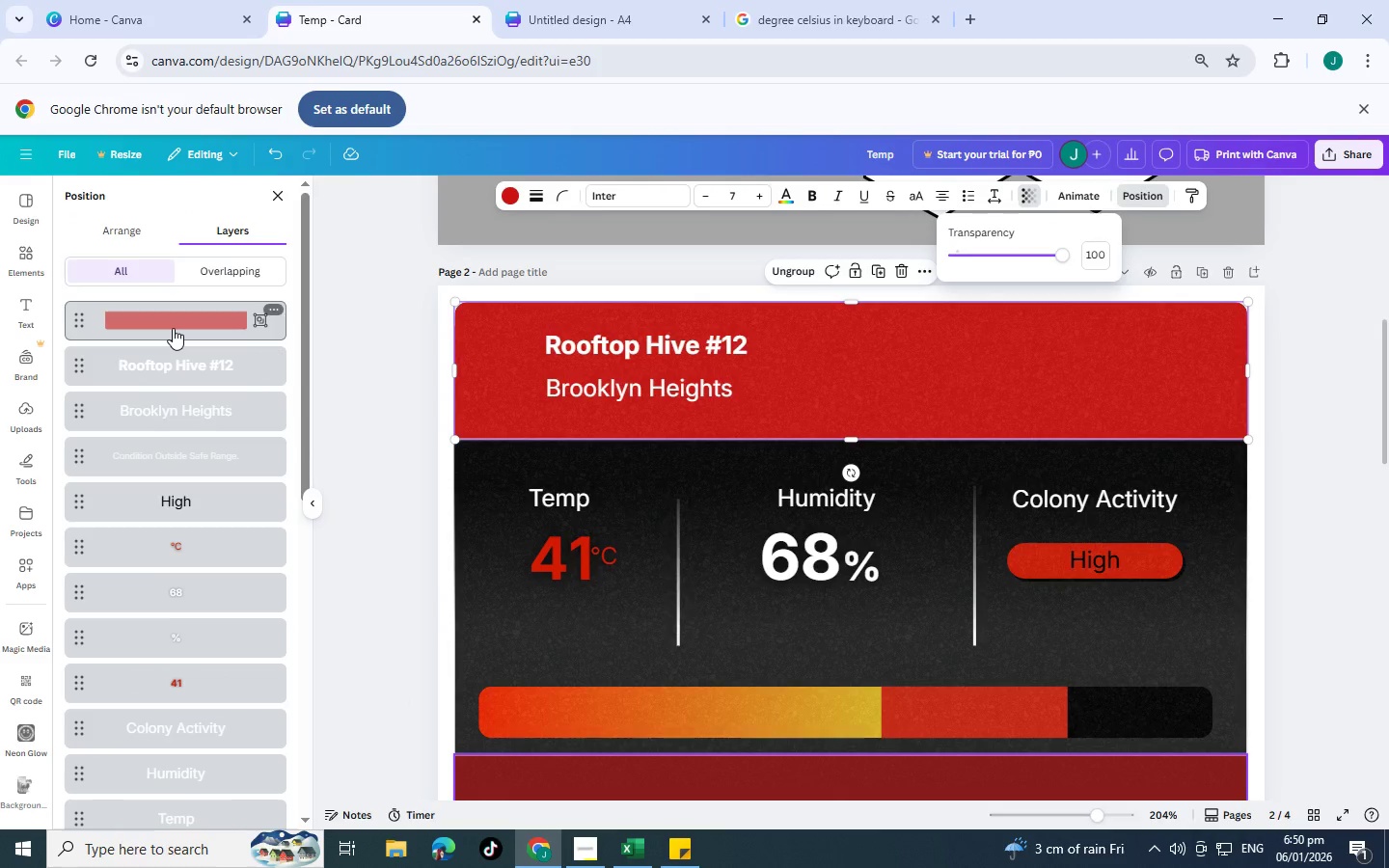 
left_click([173, 328])
 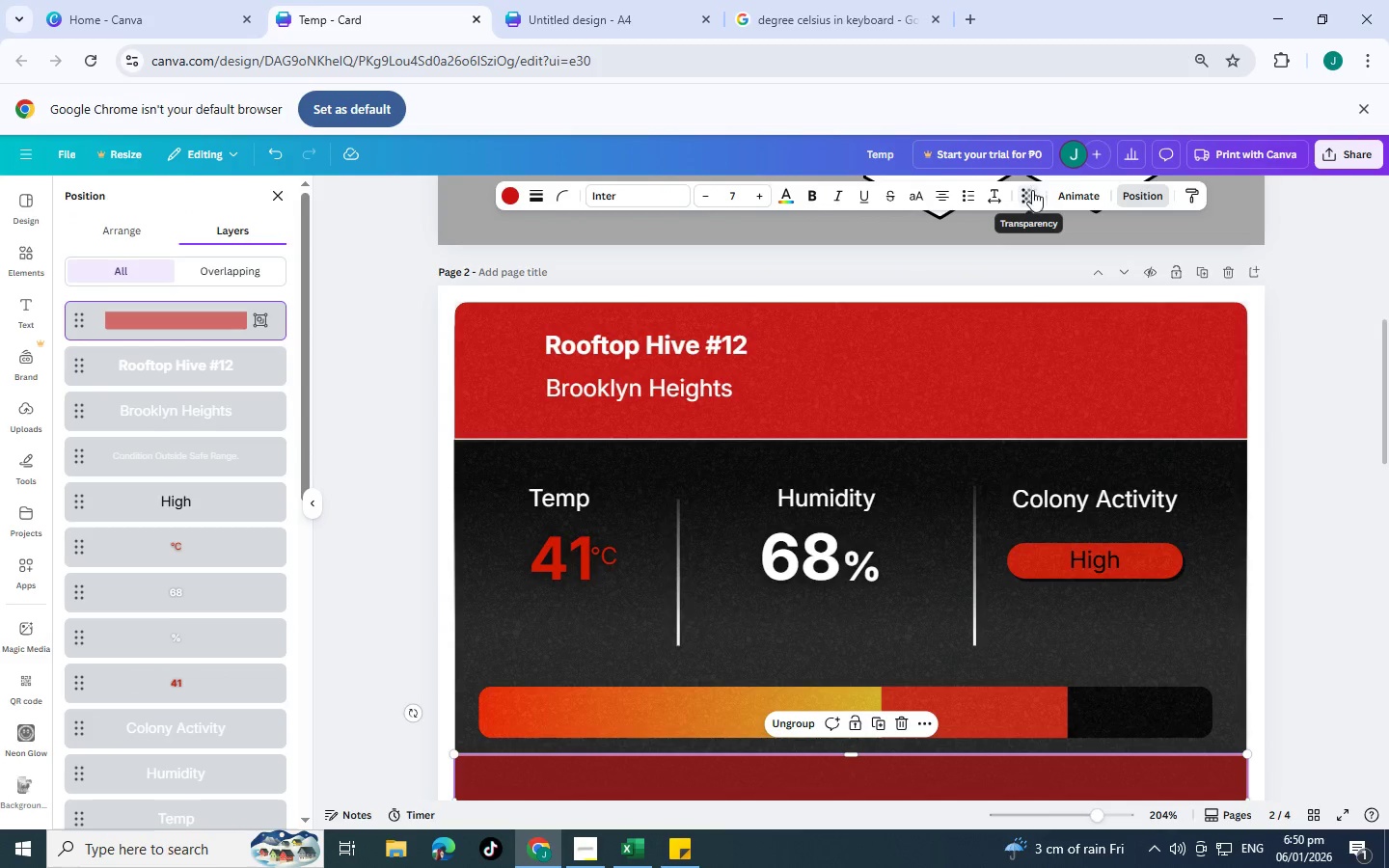 
left_click([1032, 190])
 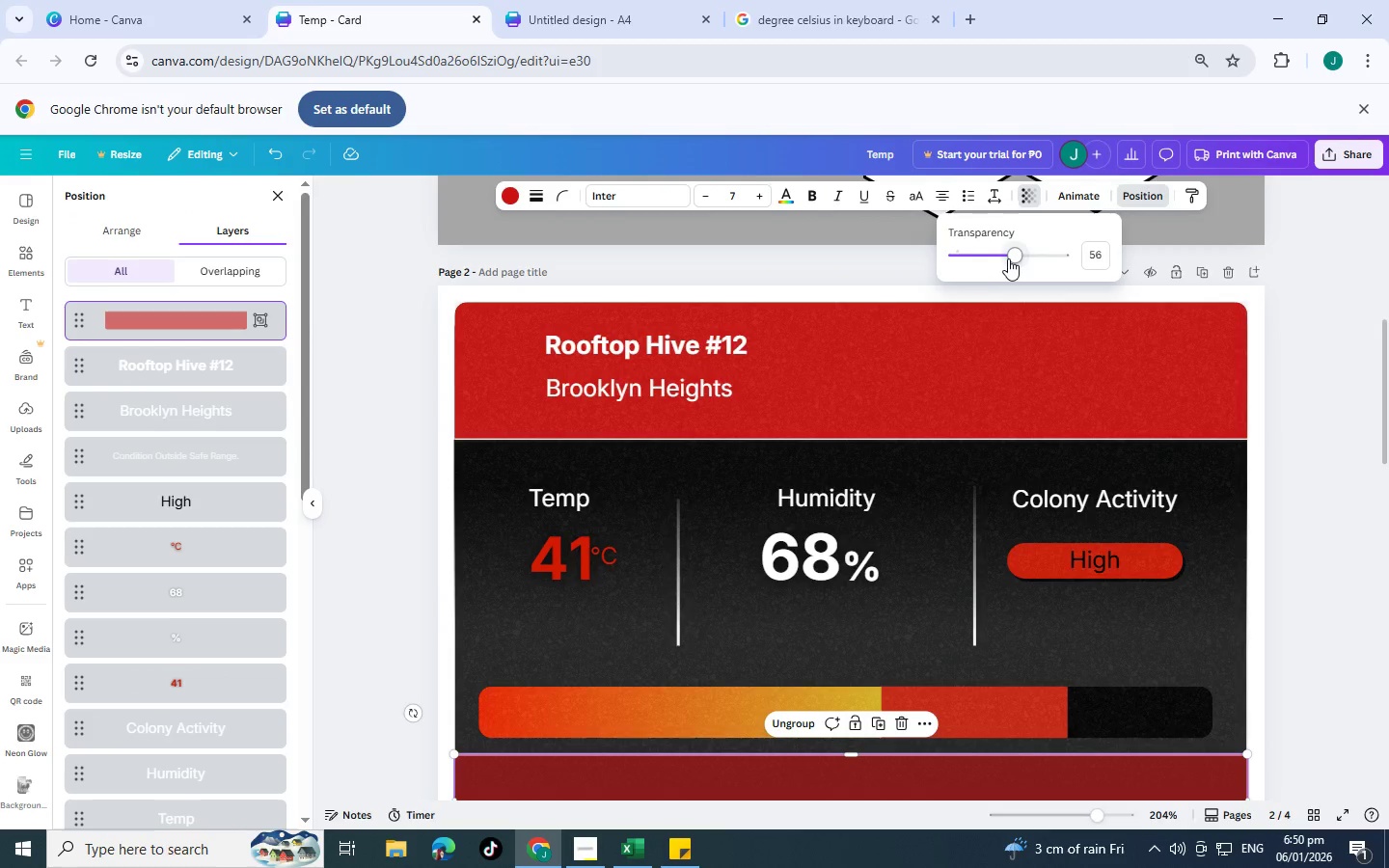 
left_click_drag(start_coordinate=[1008, 258], to_coordinate=[1184, 264])
 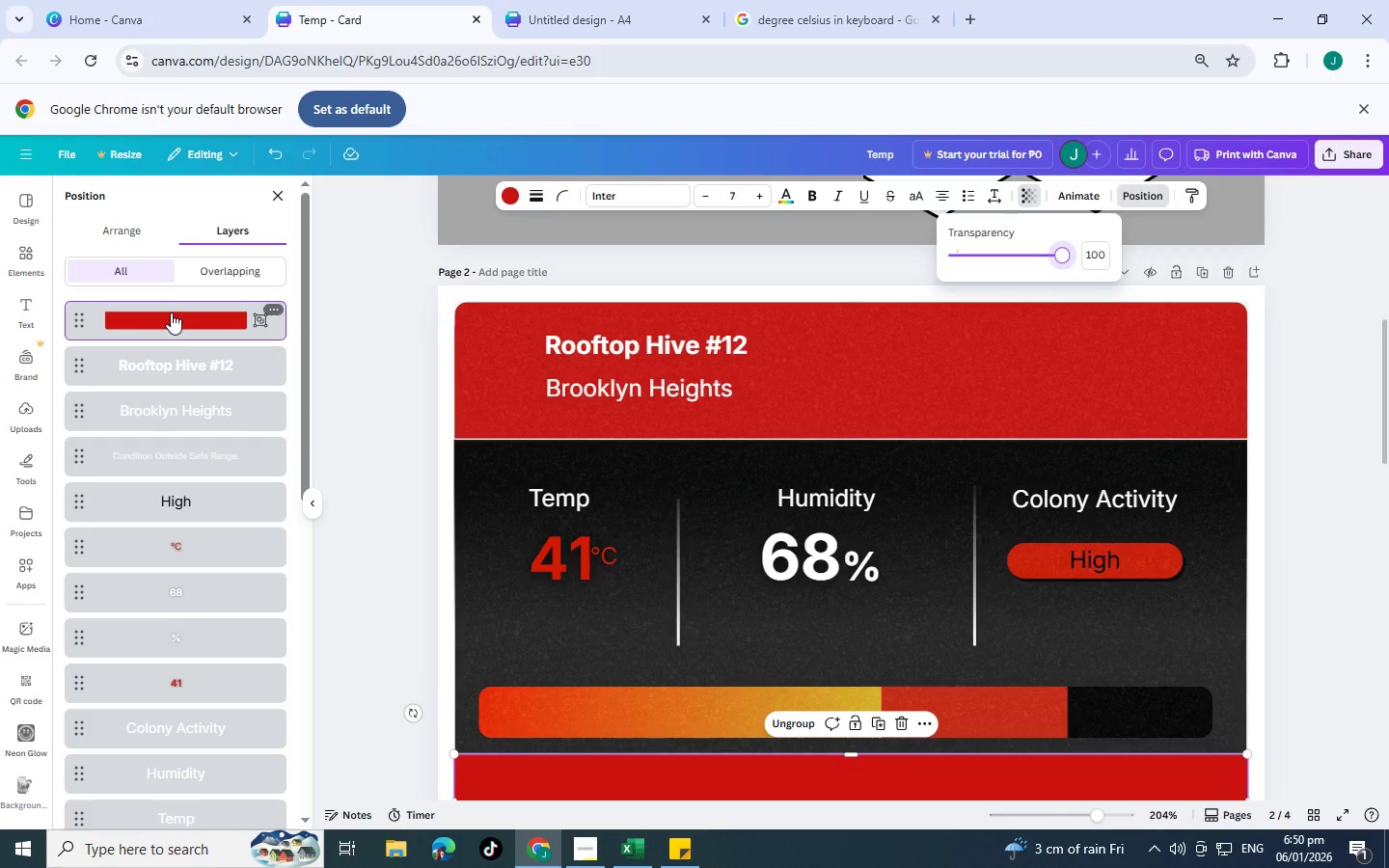 
left_click_drag(start_coordinate=[184, 320], to_coordinate=[202, 689])
 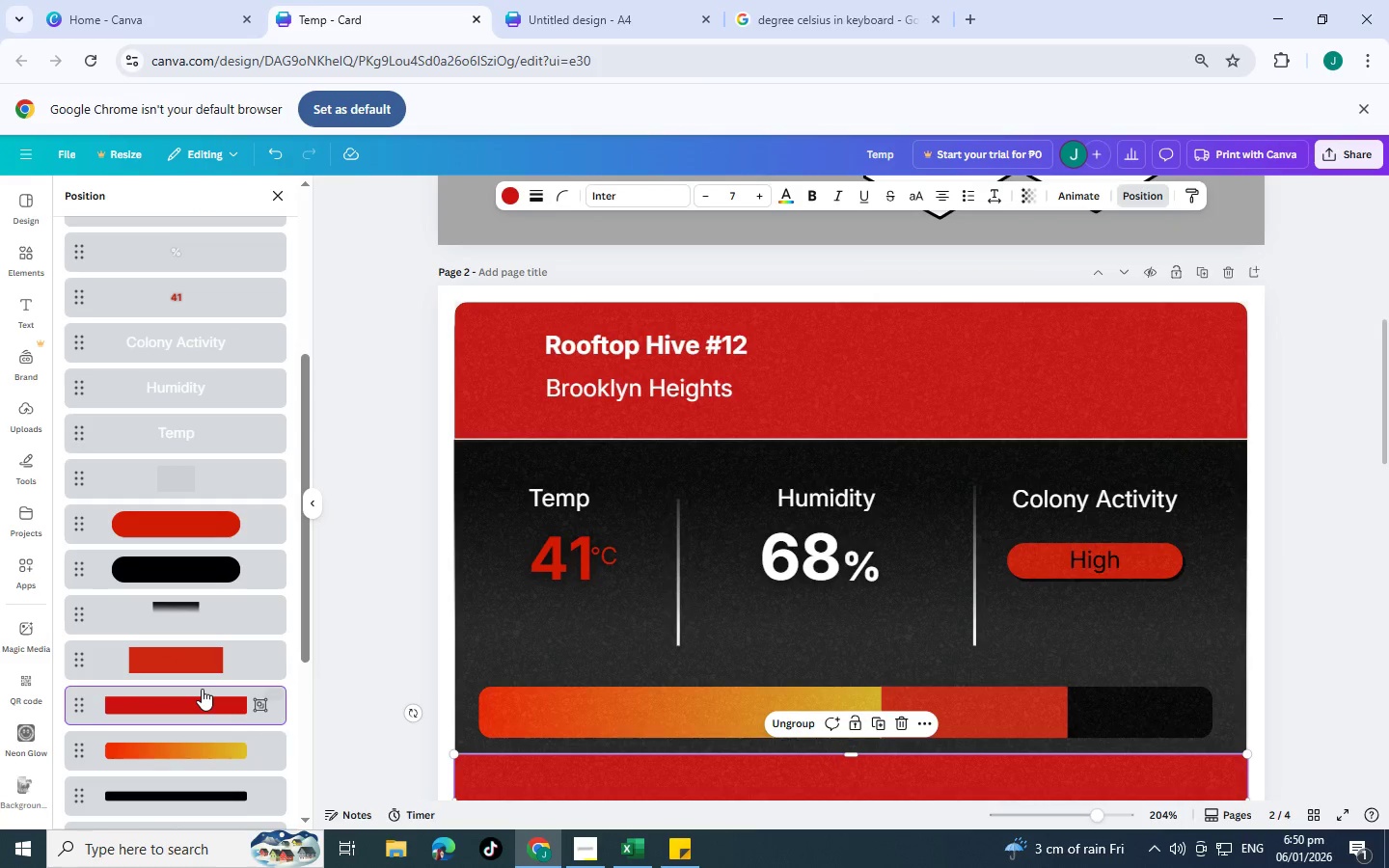 
scroll: coordinate [159, 665], scroll_direction: down, amount: 4.0
 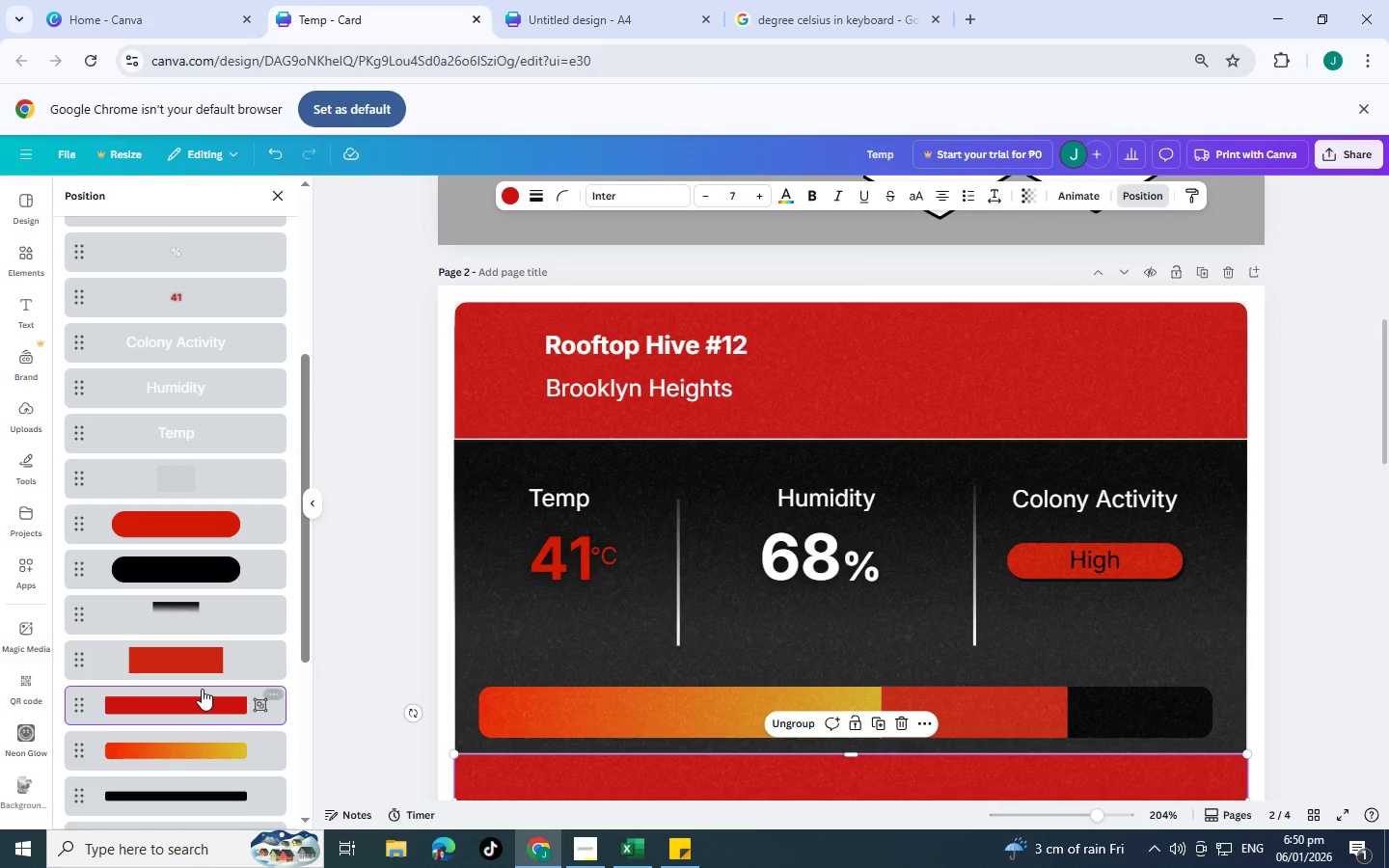 
left_click_drag(start_coordinate=[202, 701], to_coordinate=[205, 710])
 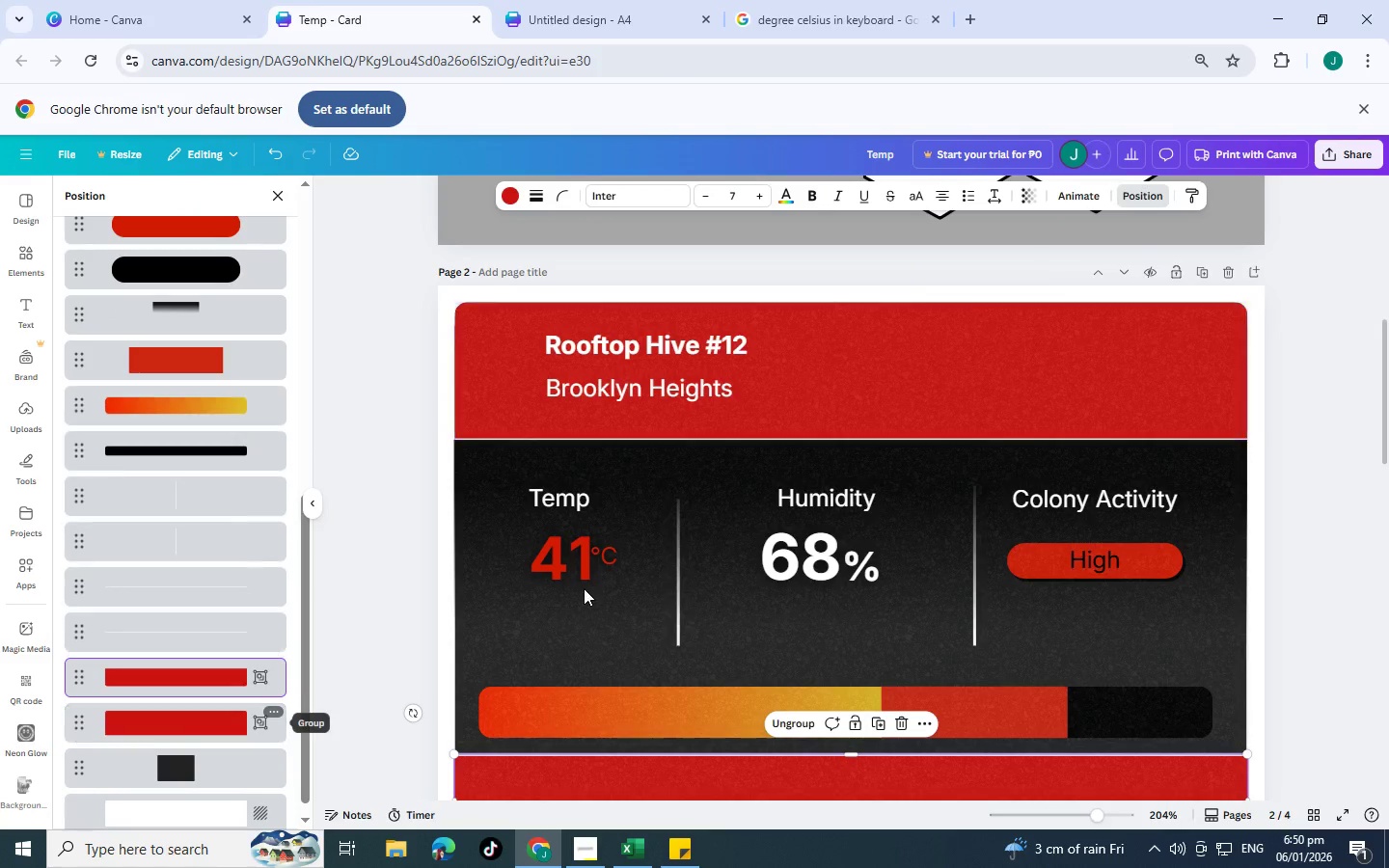 
scroll: coordinate [709, 566], scroll_direction: down, amount: 17.0
 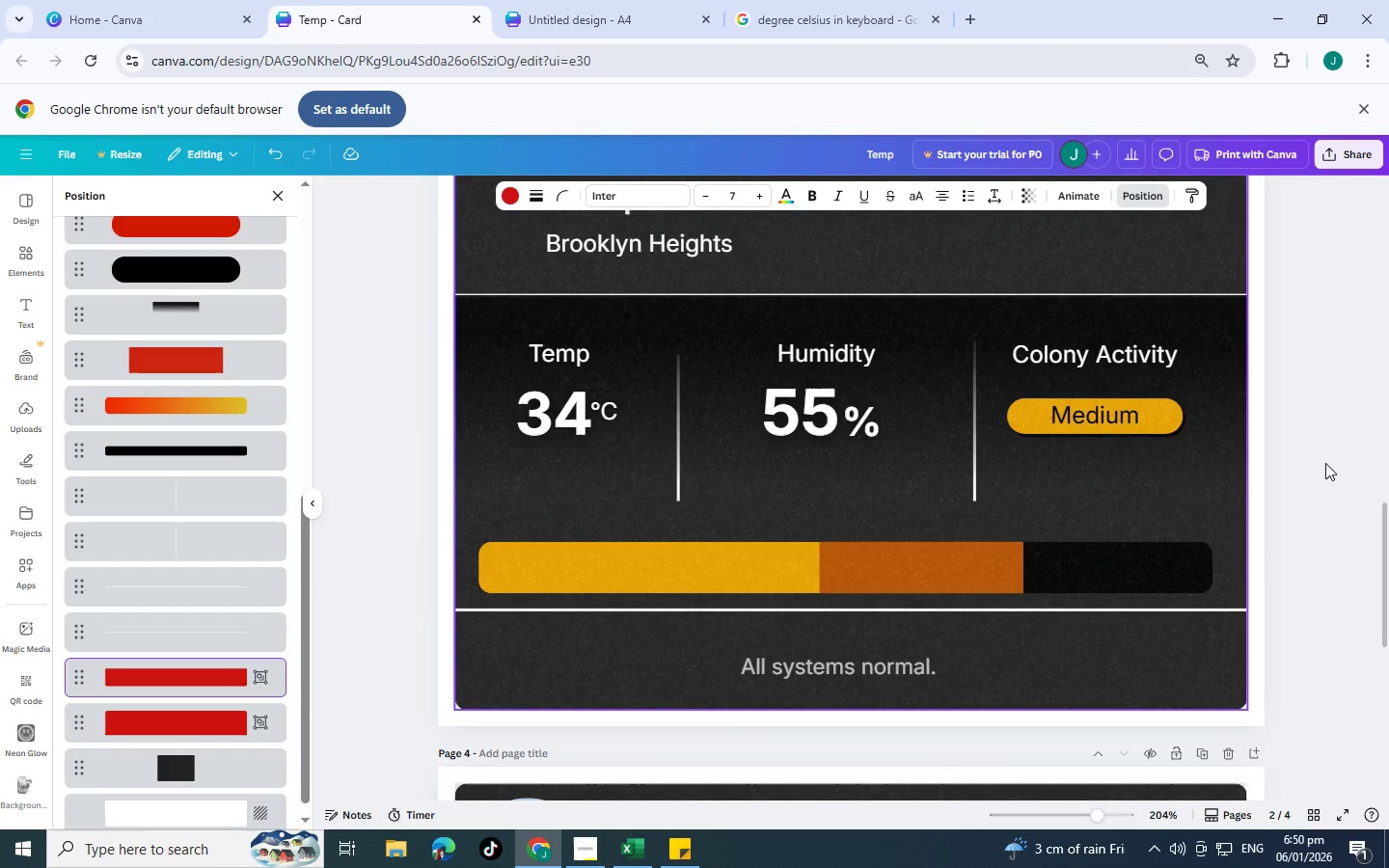 
scroll: coordinate [1320, 461], scroll_direction: up, amount: 2.0
 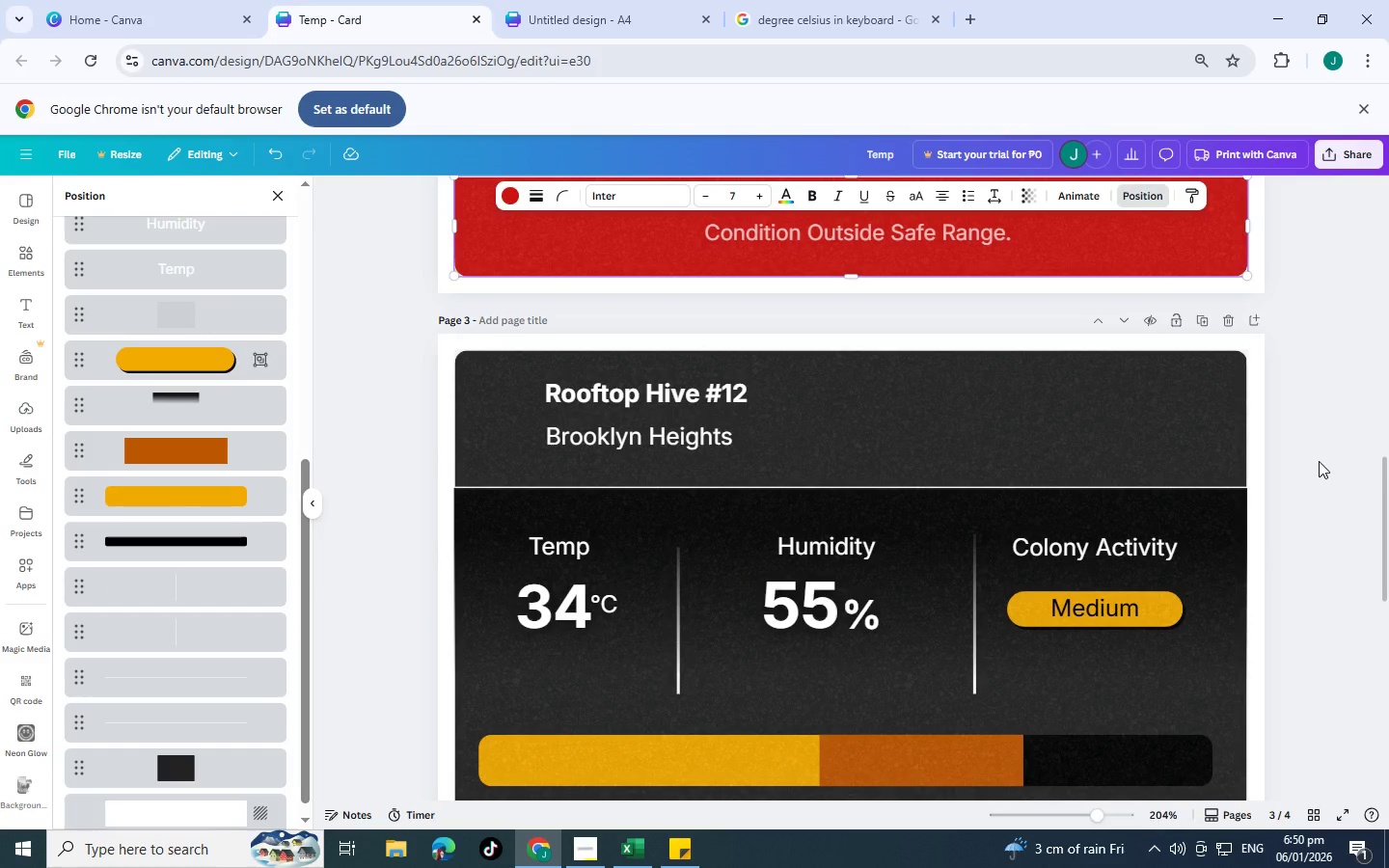 
left_click([1319, 461])
 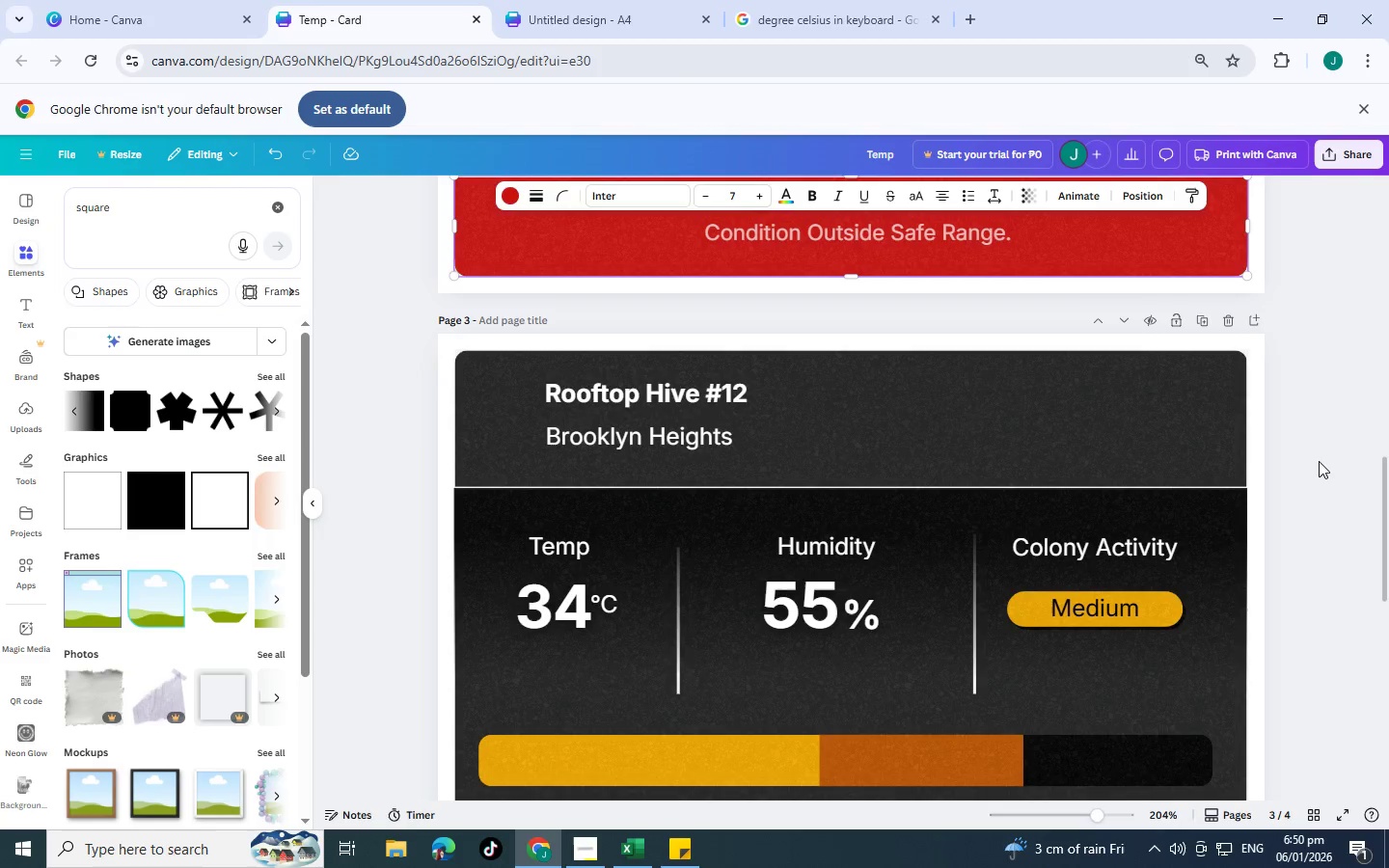 
scroll: coordinate [1319, 461], scroll_direction: up, amount: 2.0
 